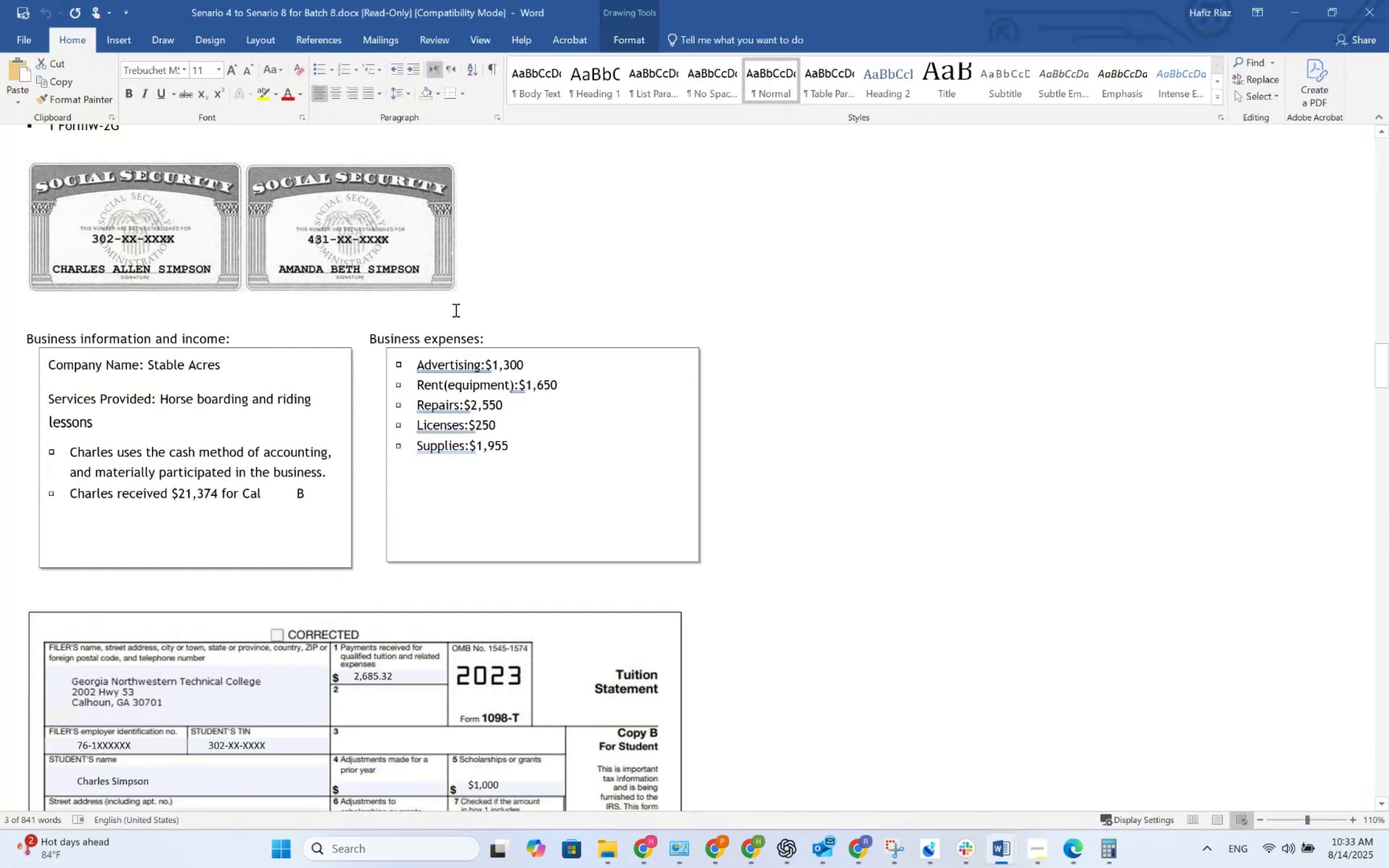 
scroll: coordinate [380, 363], scroll_direction: down, amount: 6.0
 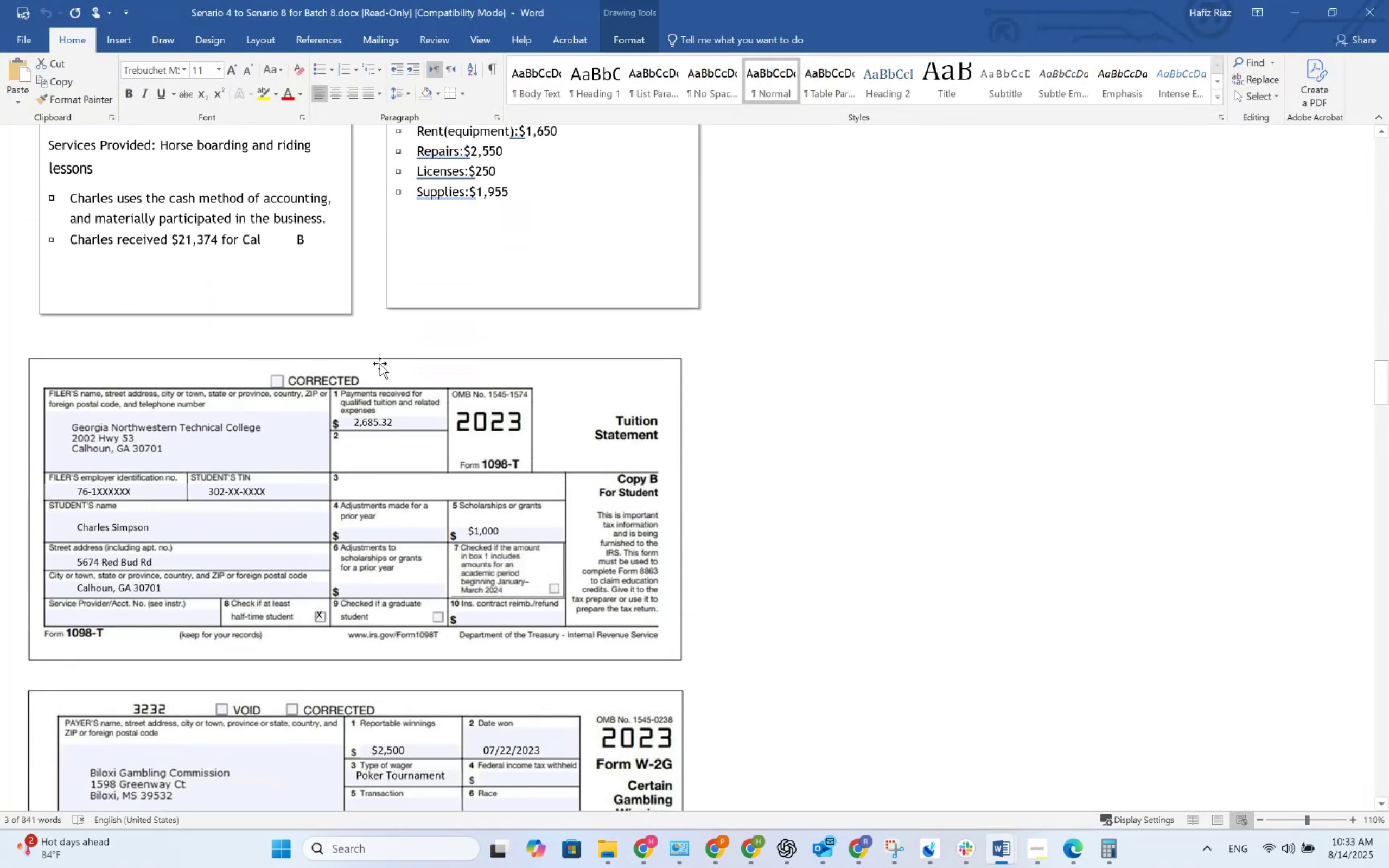 
scroll: coordinate [380, 363], scroll_direction: up, amount: 8.0
 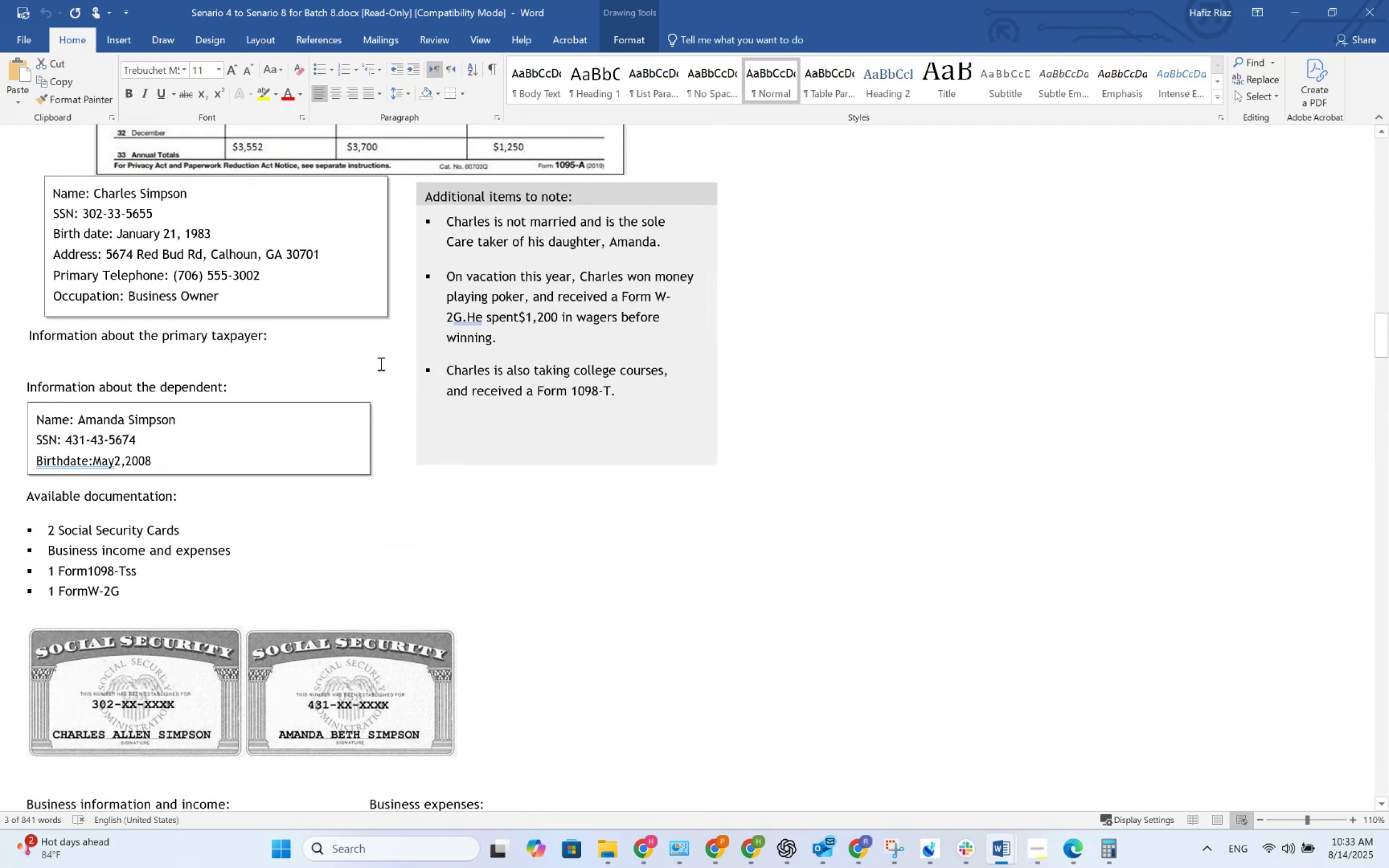 
key(Alt+AltLeft)
 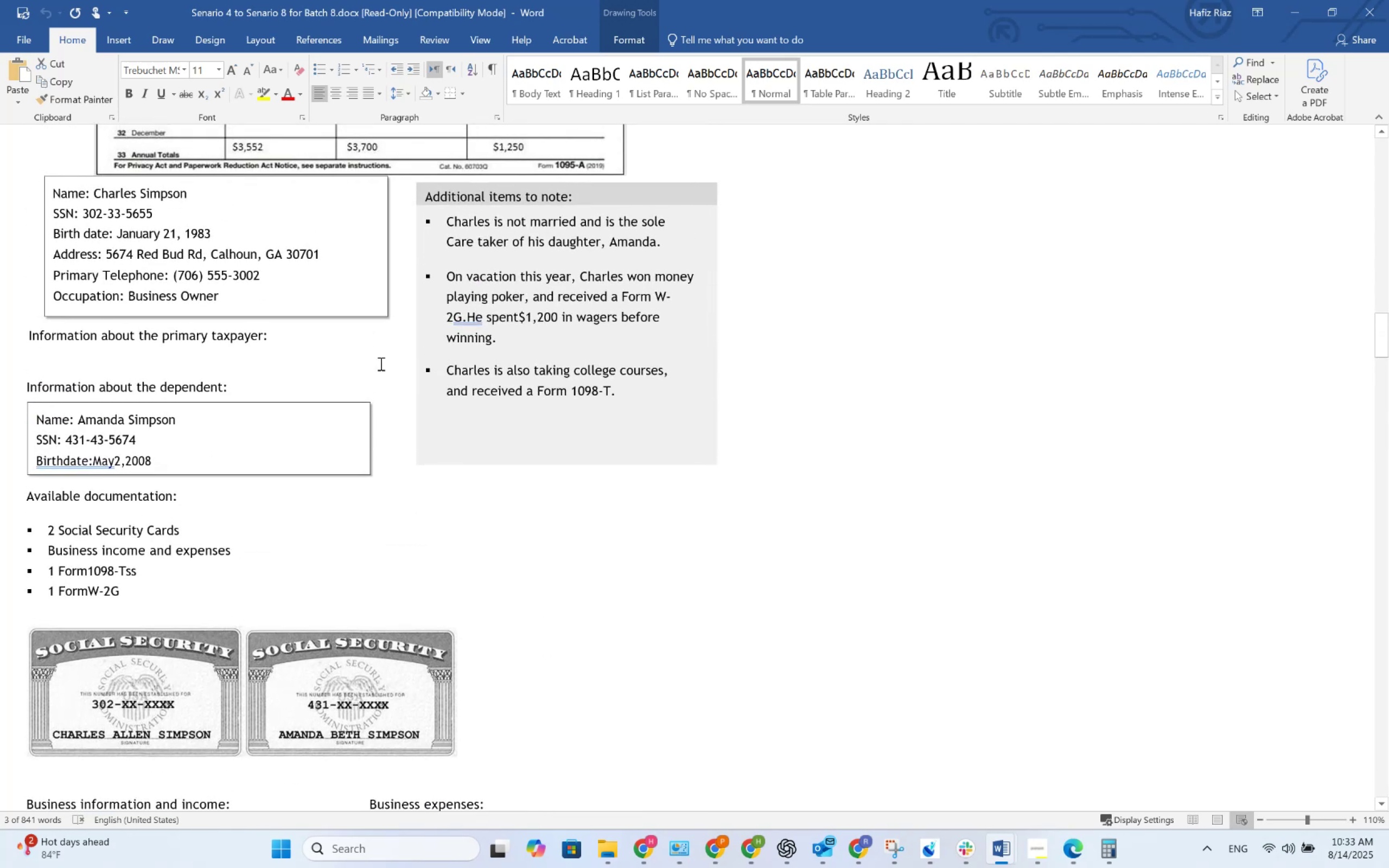 
key(Alt+Tab)
 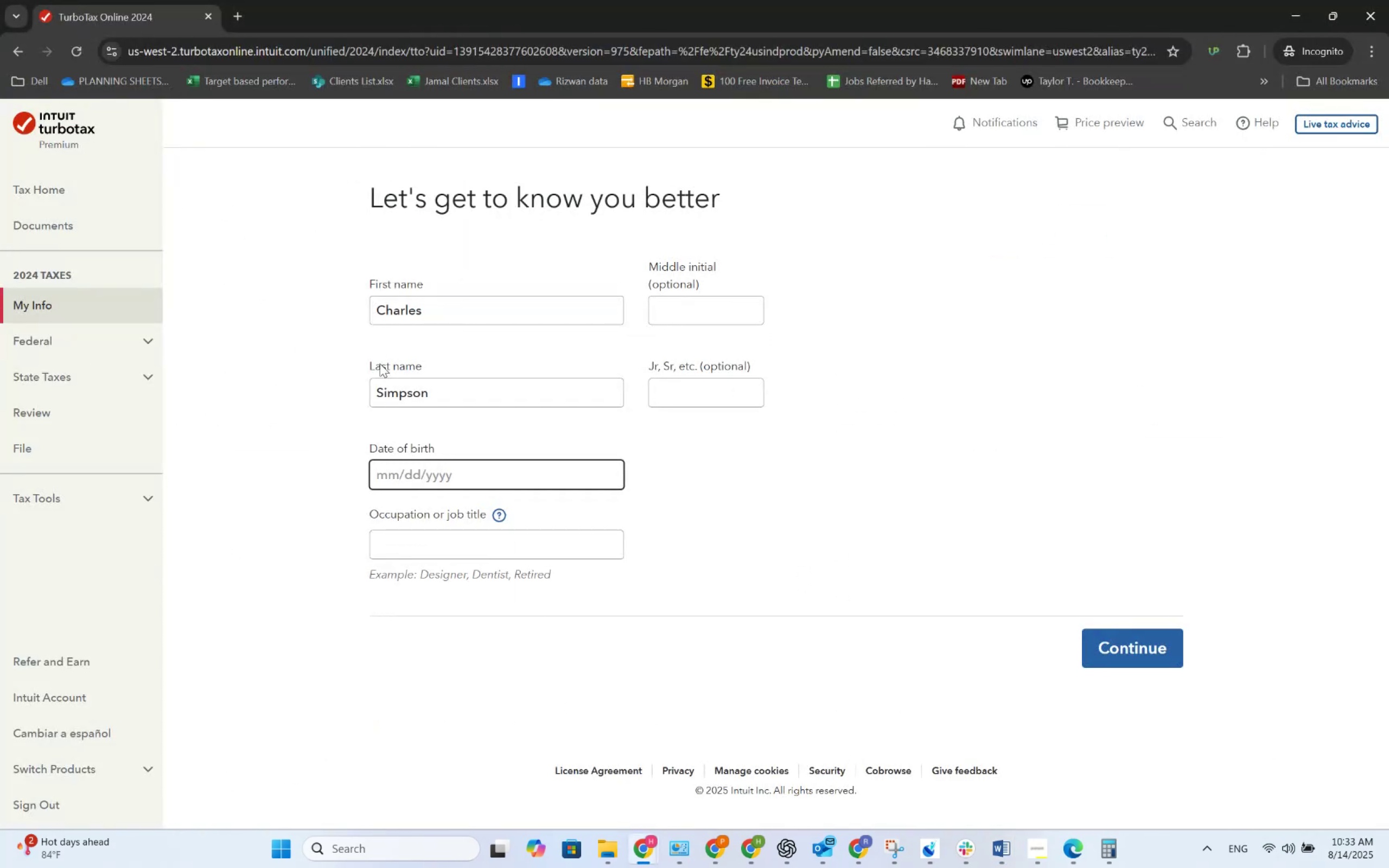 
key(Numpad0)
 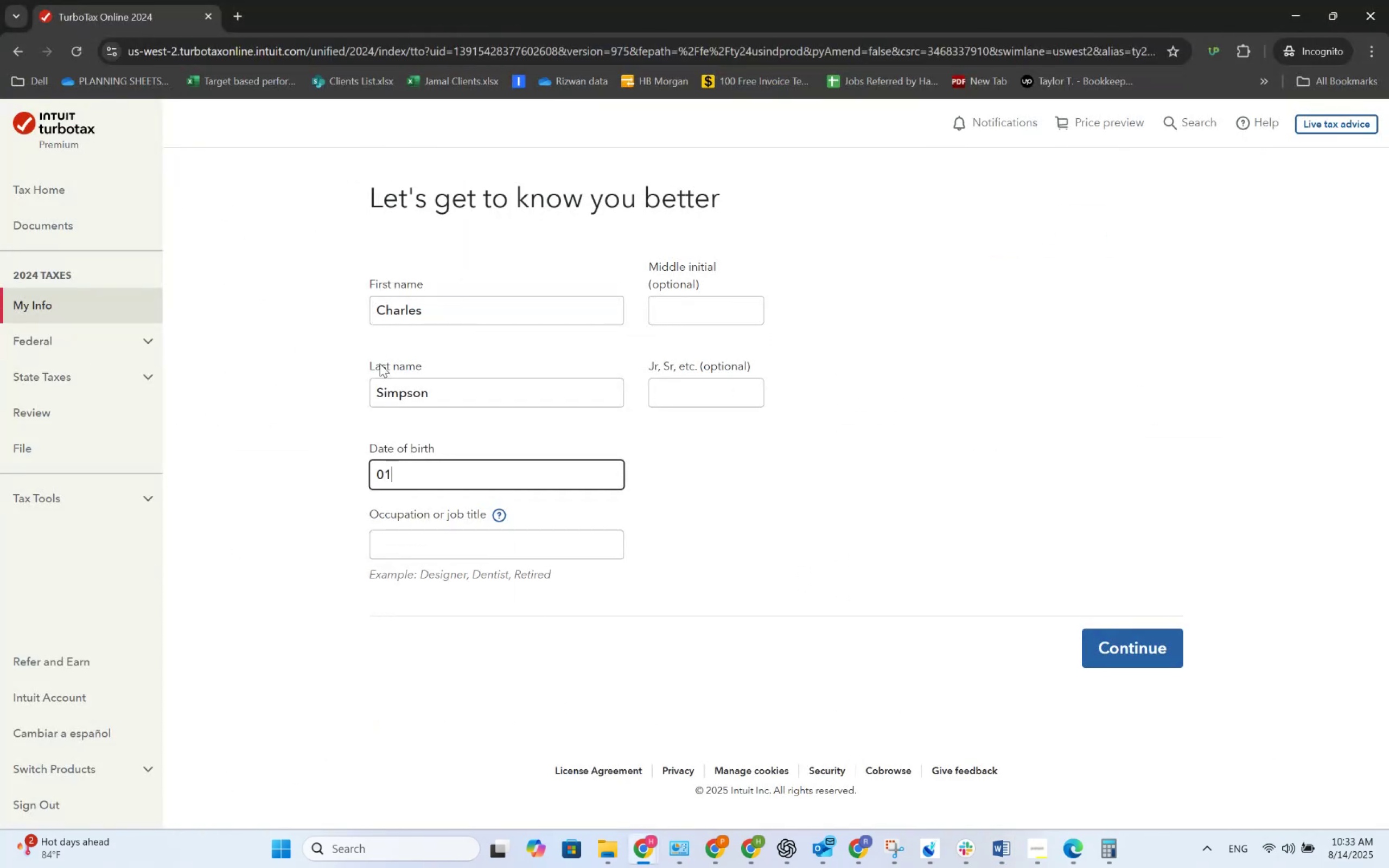 
key(Numpad1)
 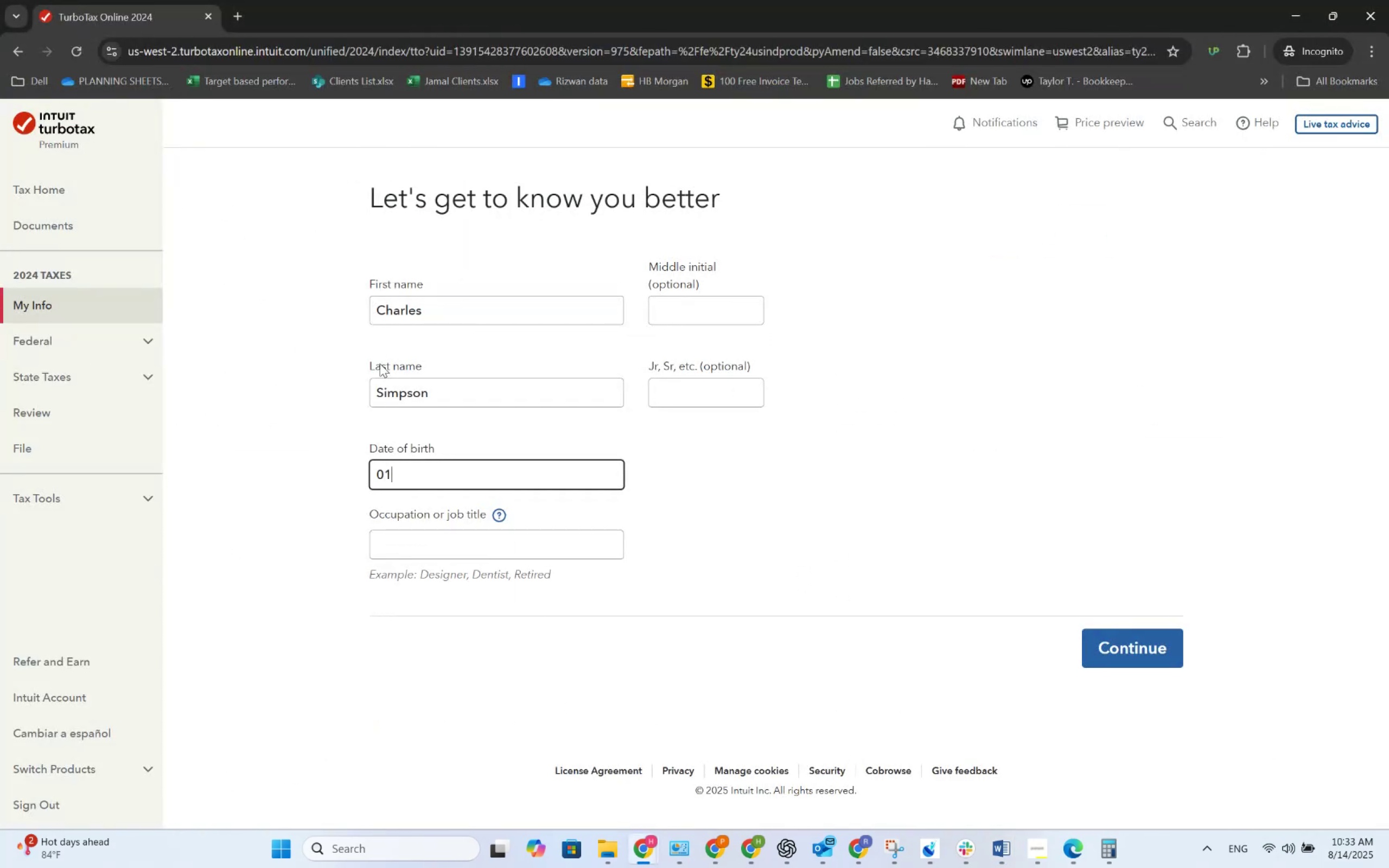 
key(Alt+AltLeft)
 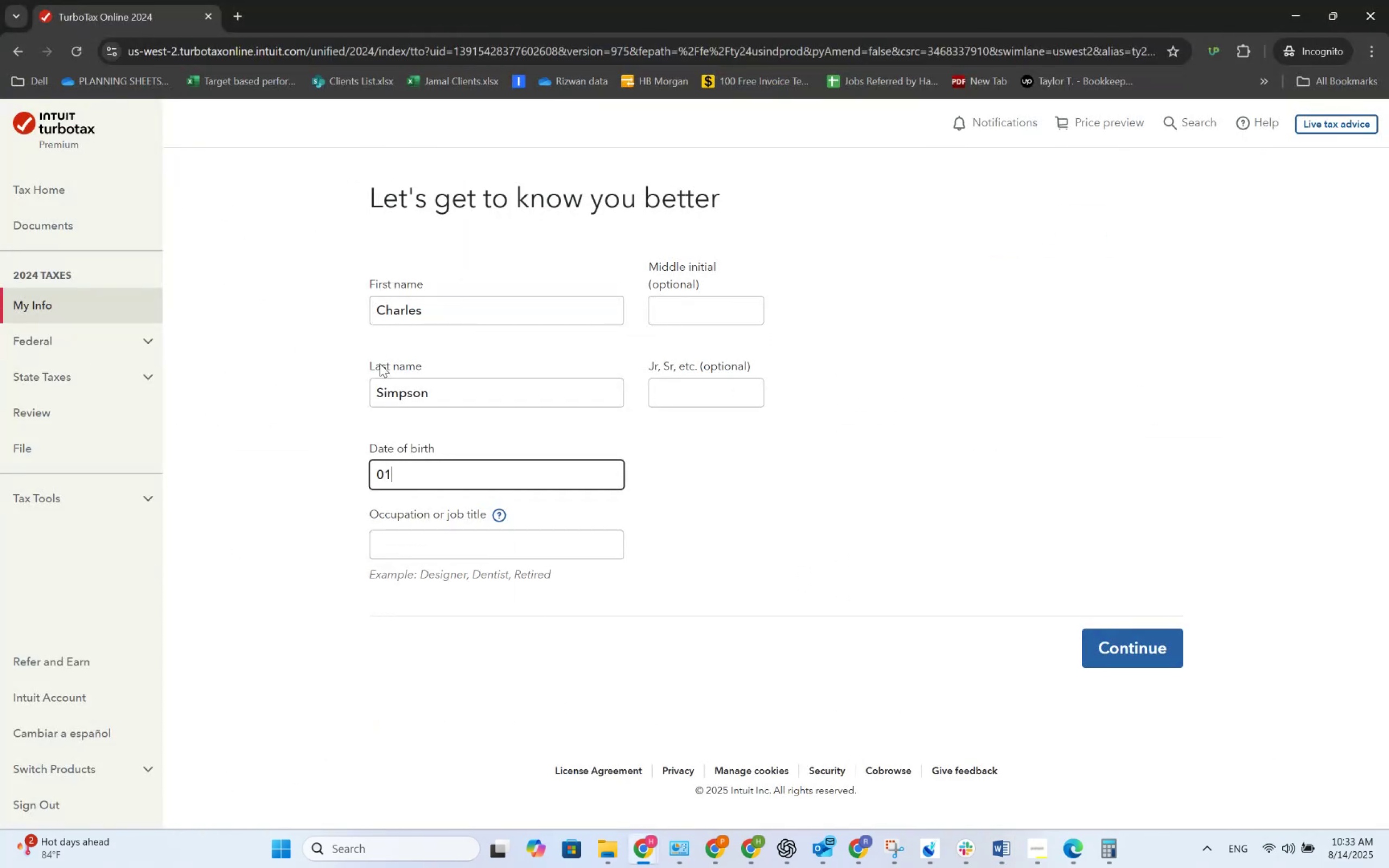 
key(Alt+Tab)
 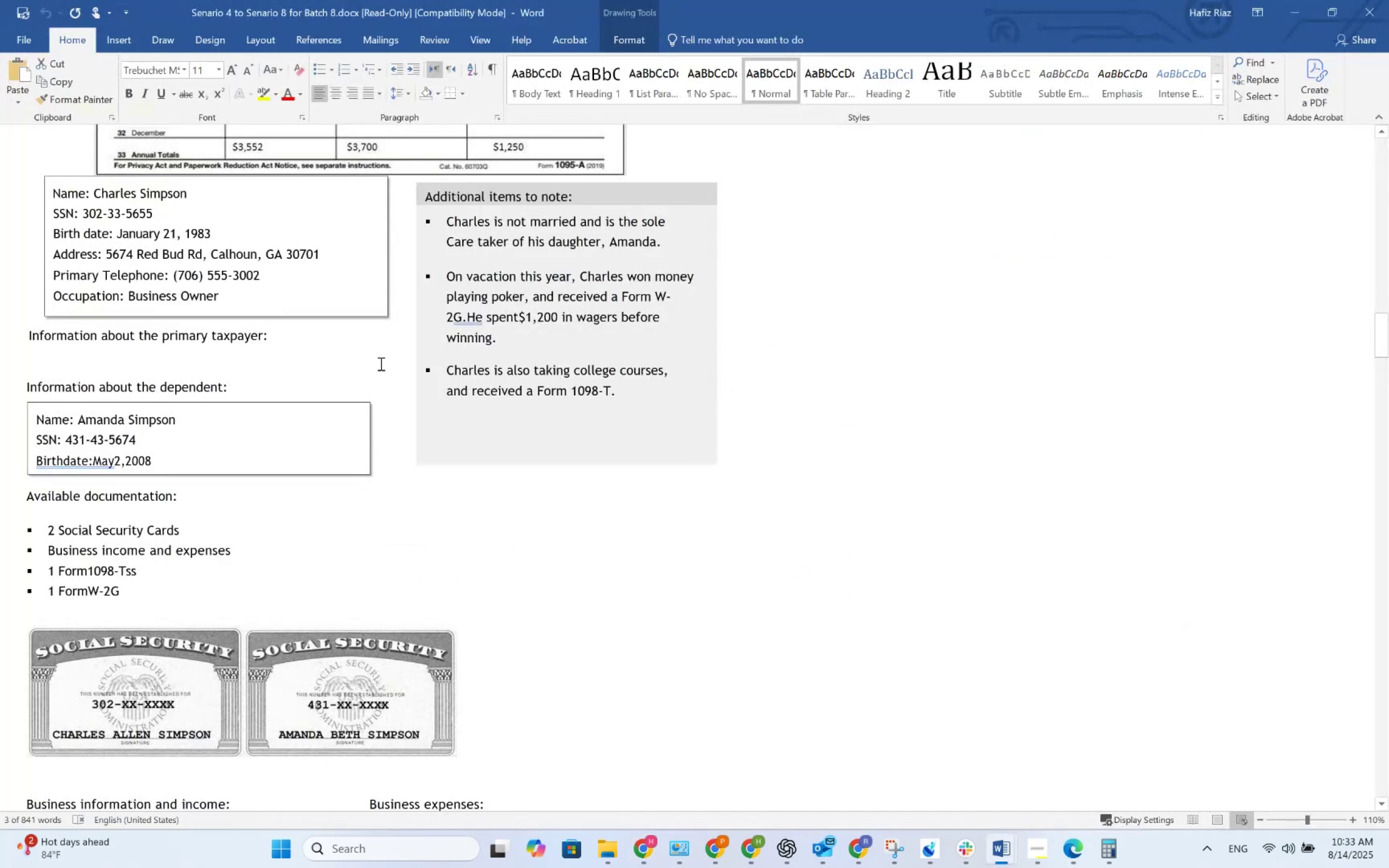 
key(Alt+AltLeft)
 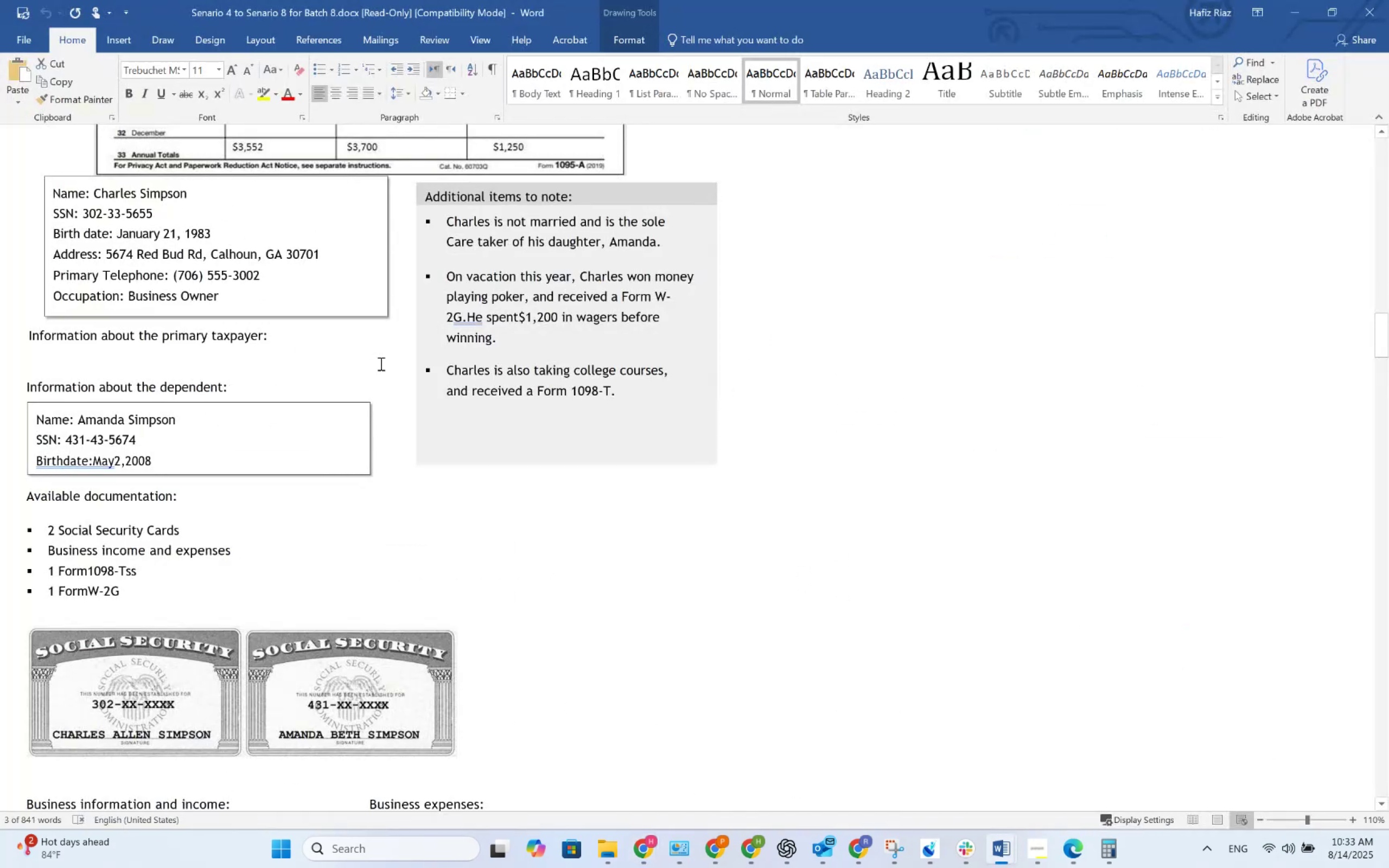 
key(Alt+Tab)
 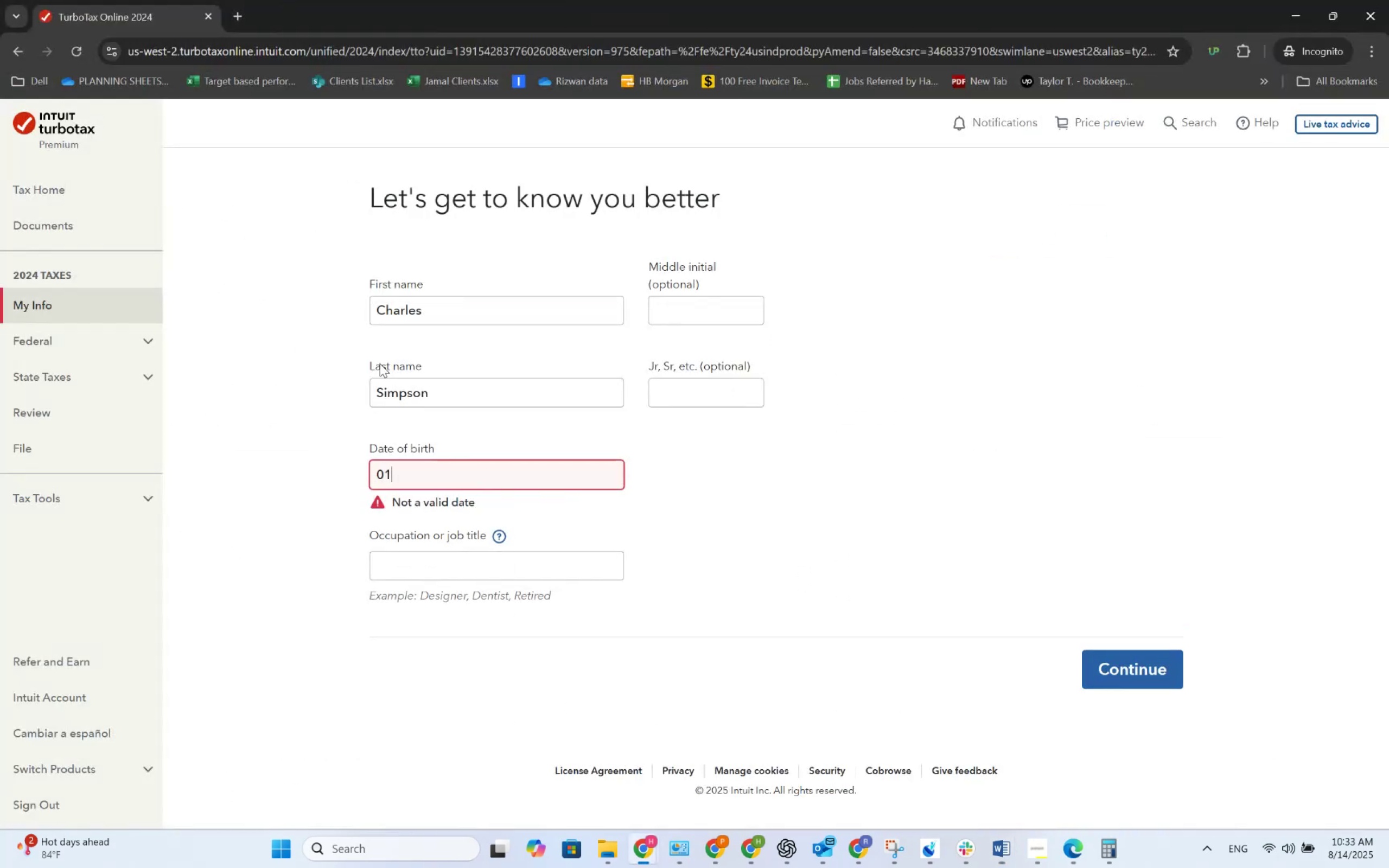 
key(Numpad2)
 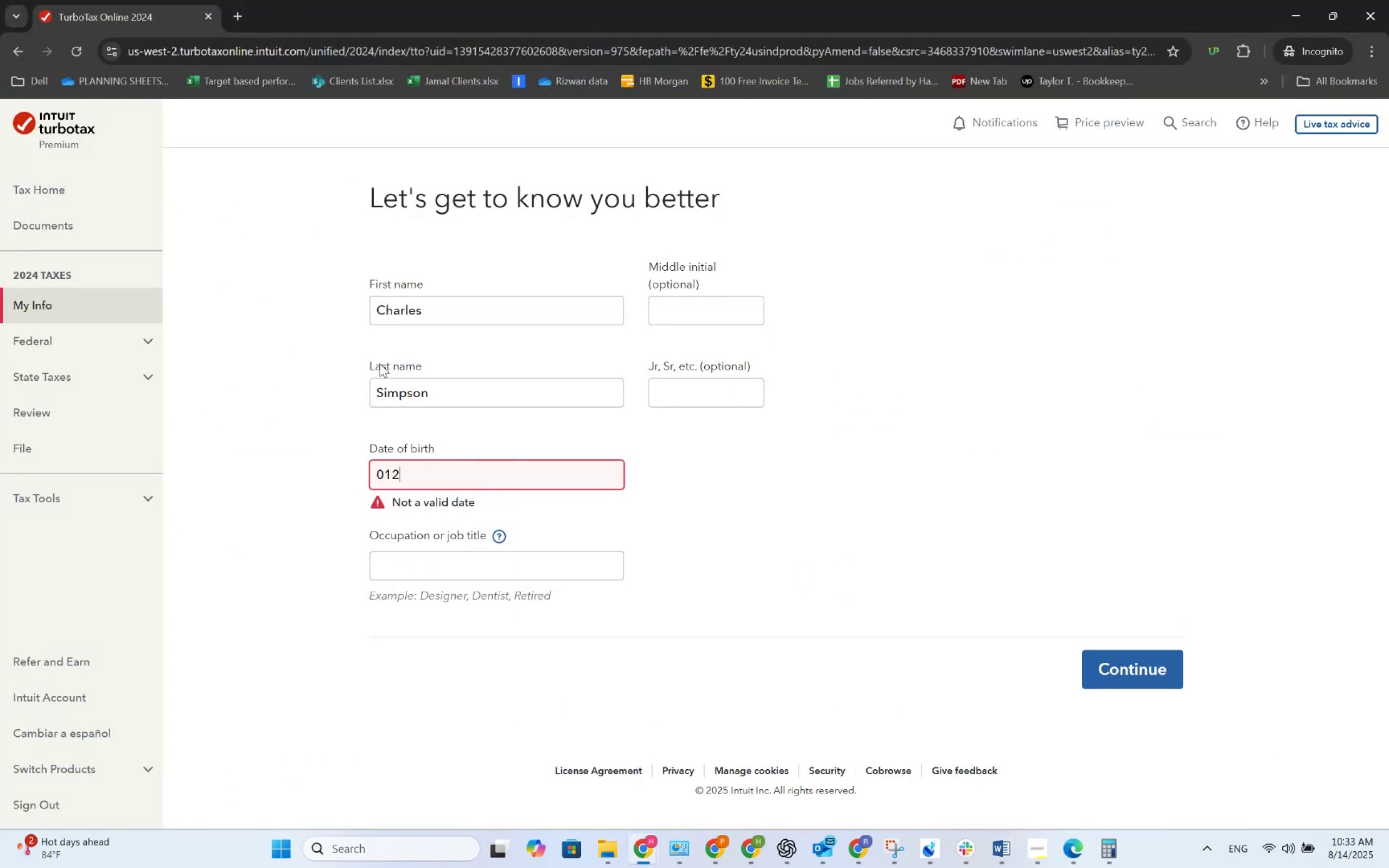 
key(Numpad1)
 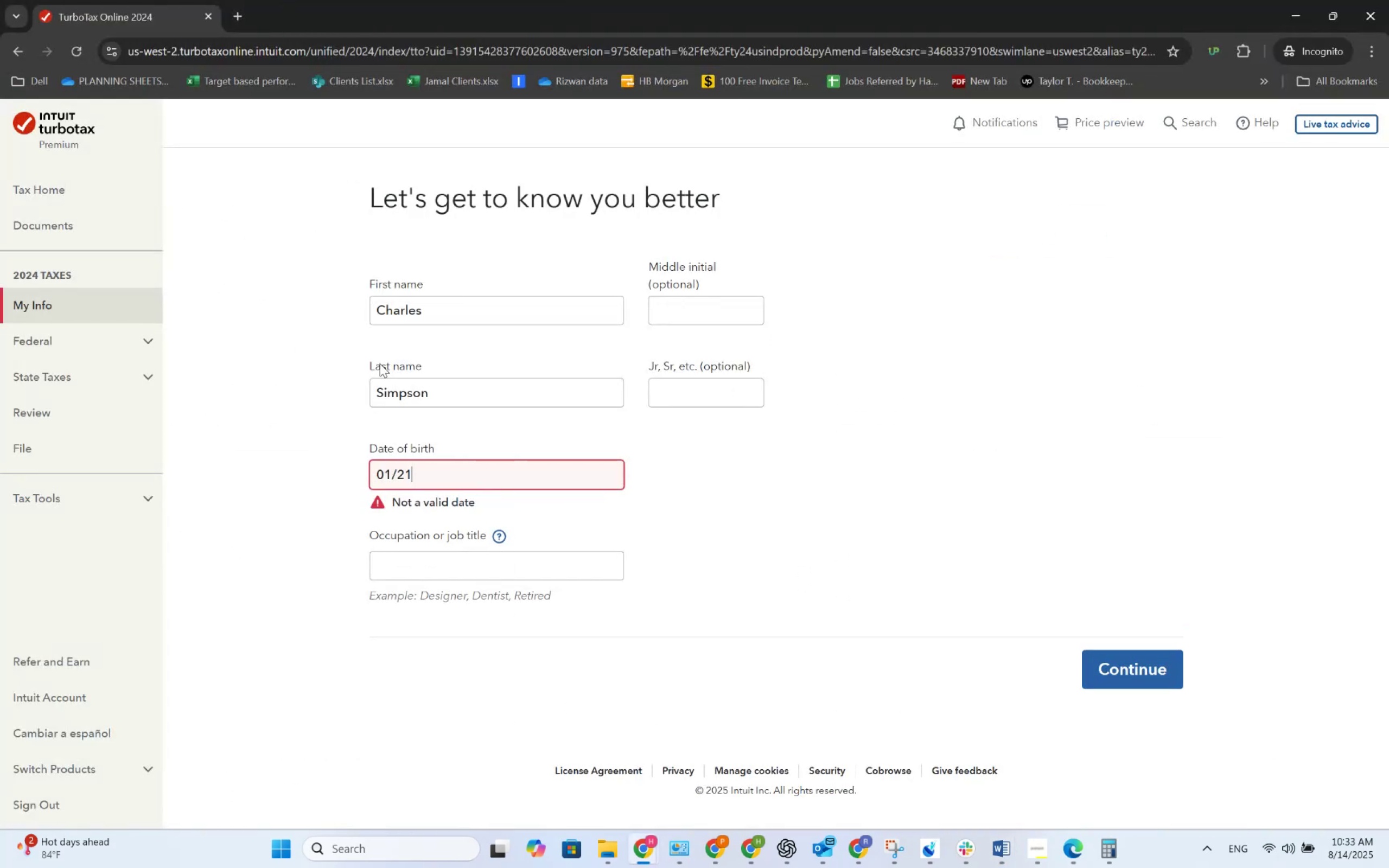 
key(Numpad1)
 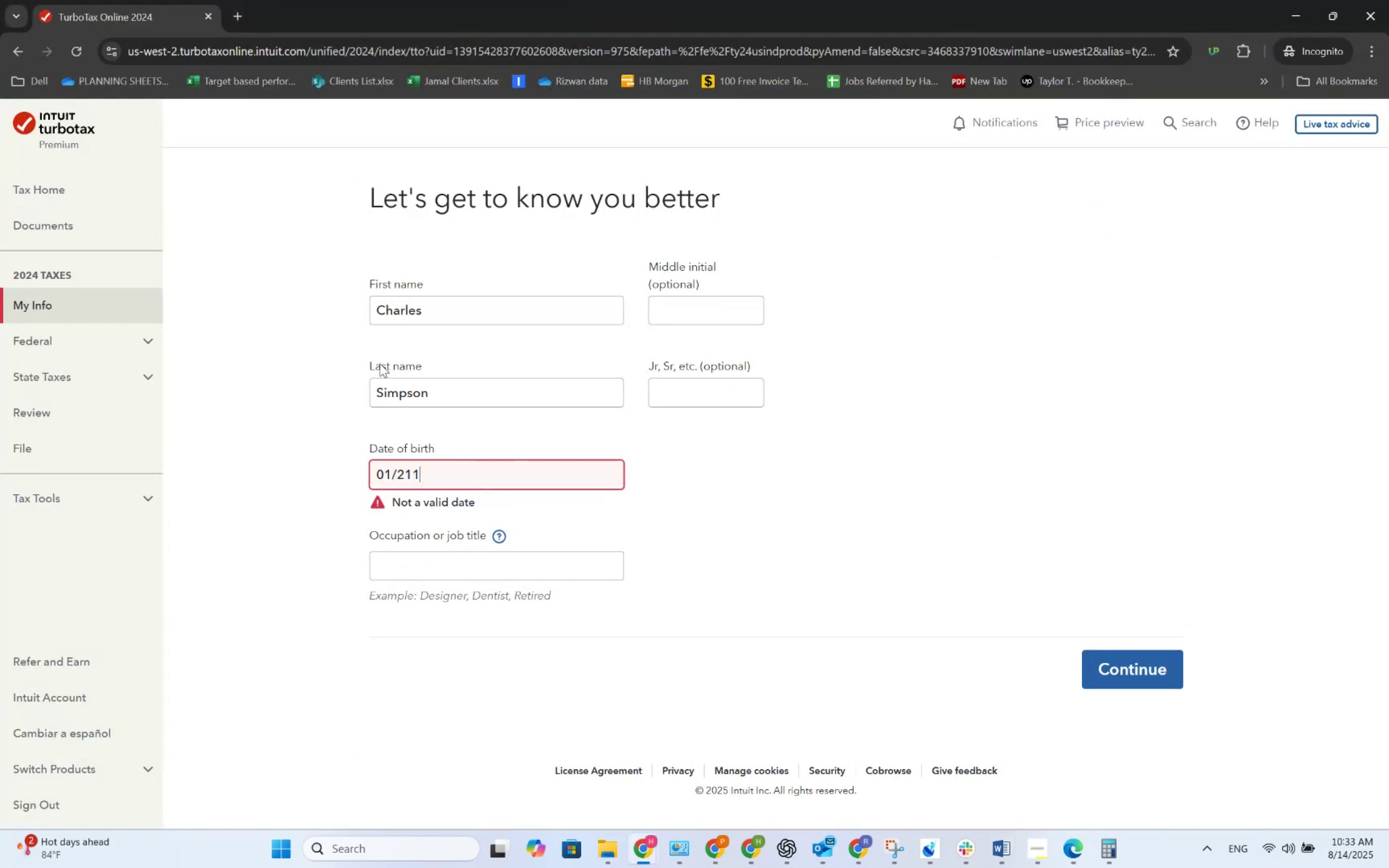 
key(Numpad9)
 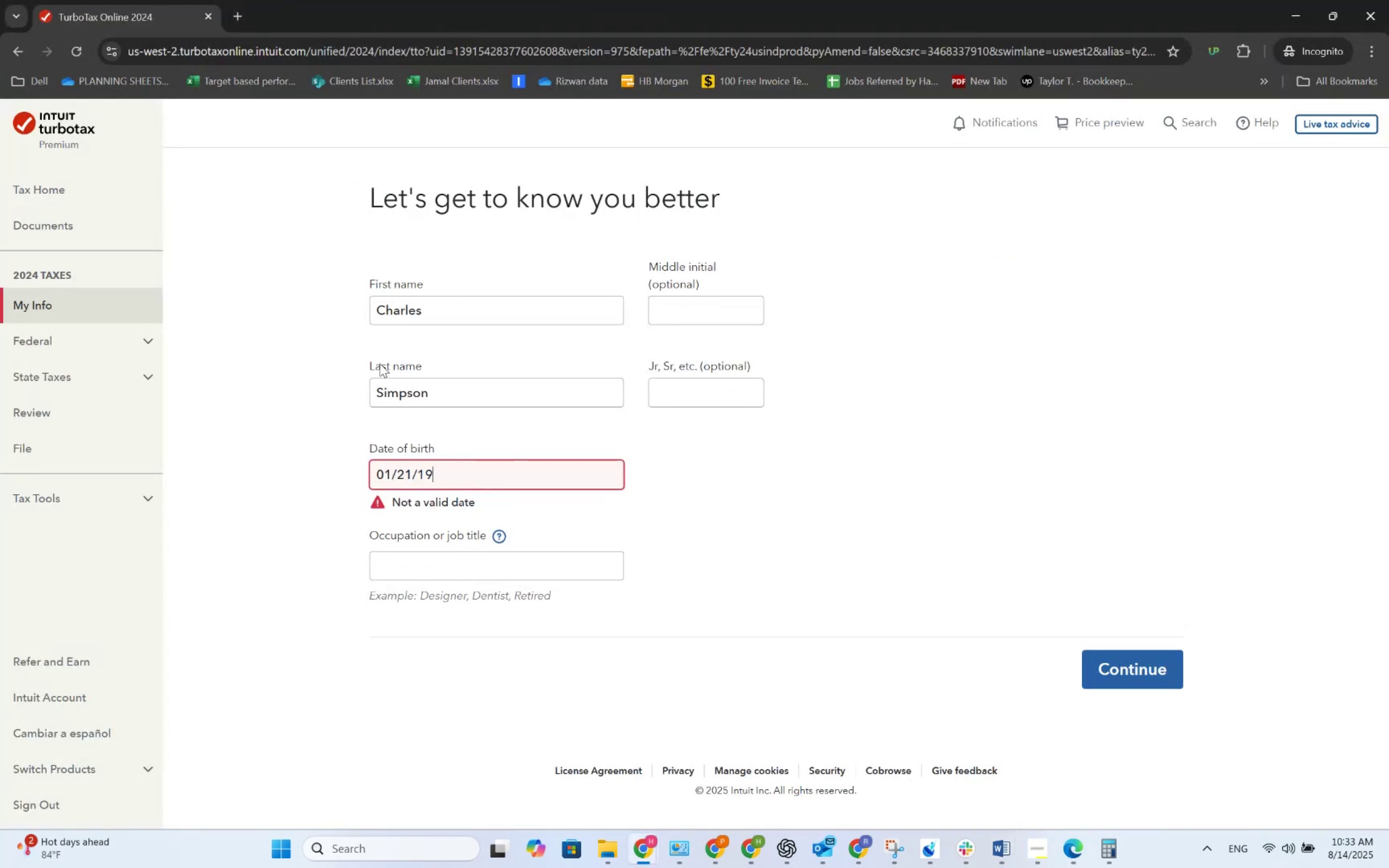 
key(Numpad8)
 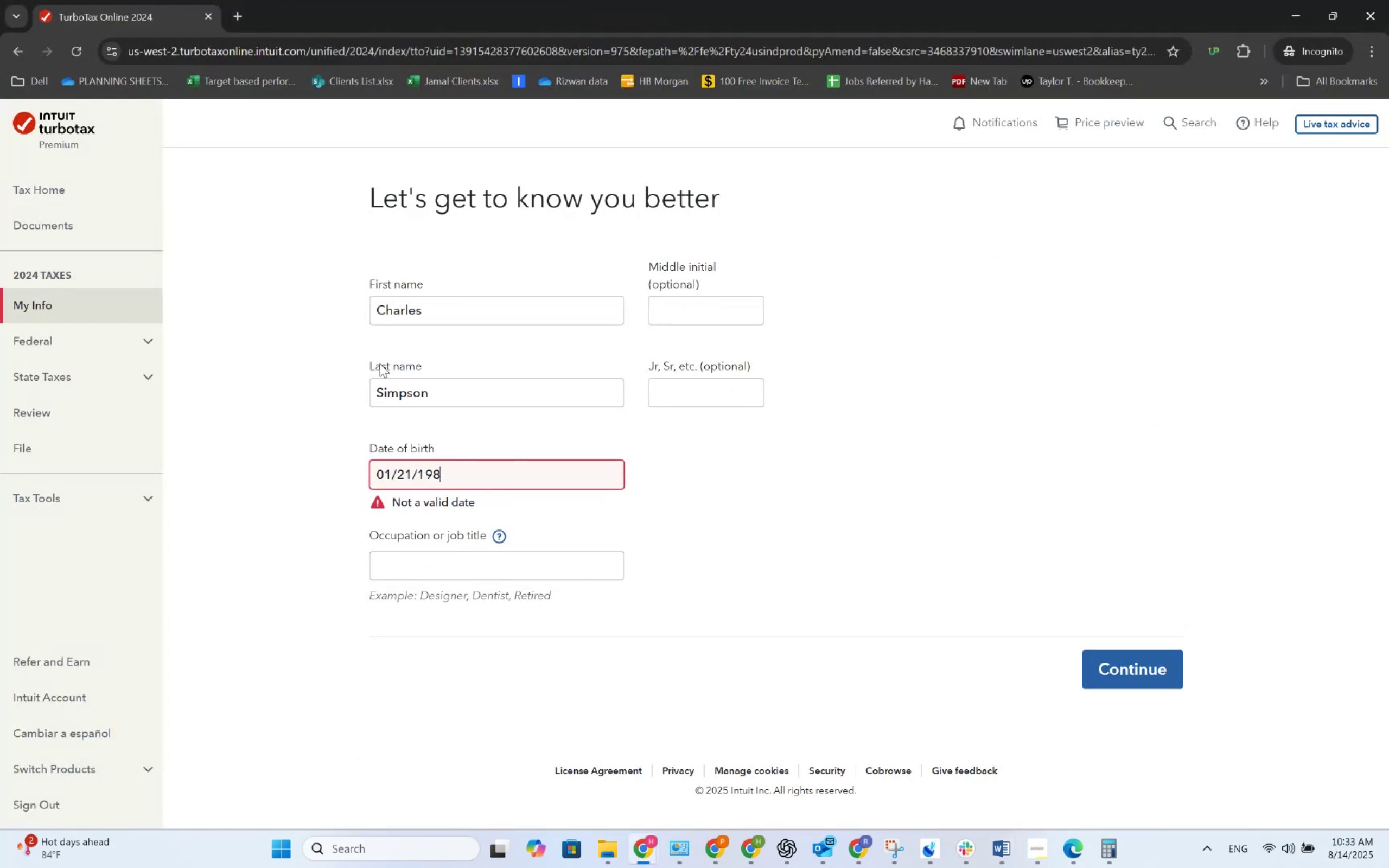 
key(Numpad3)
 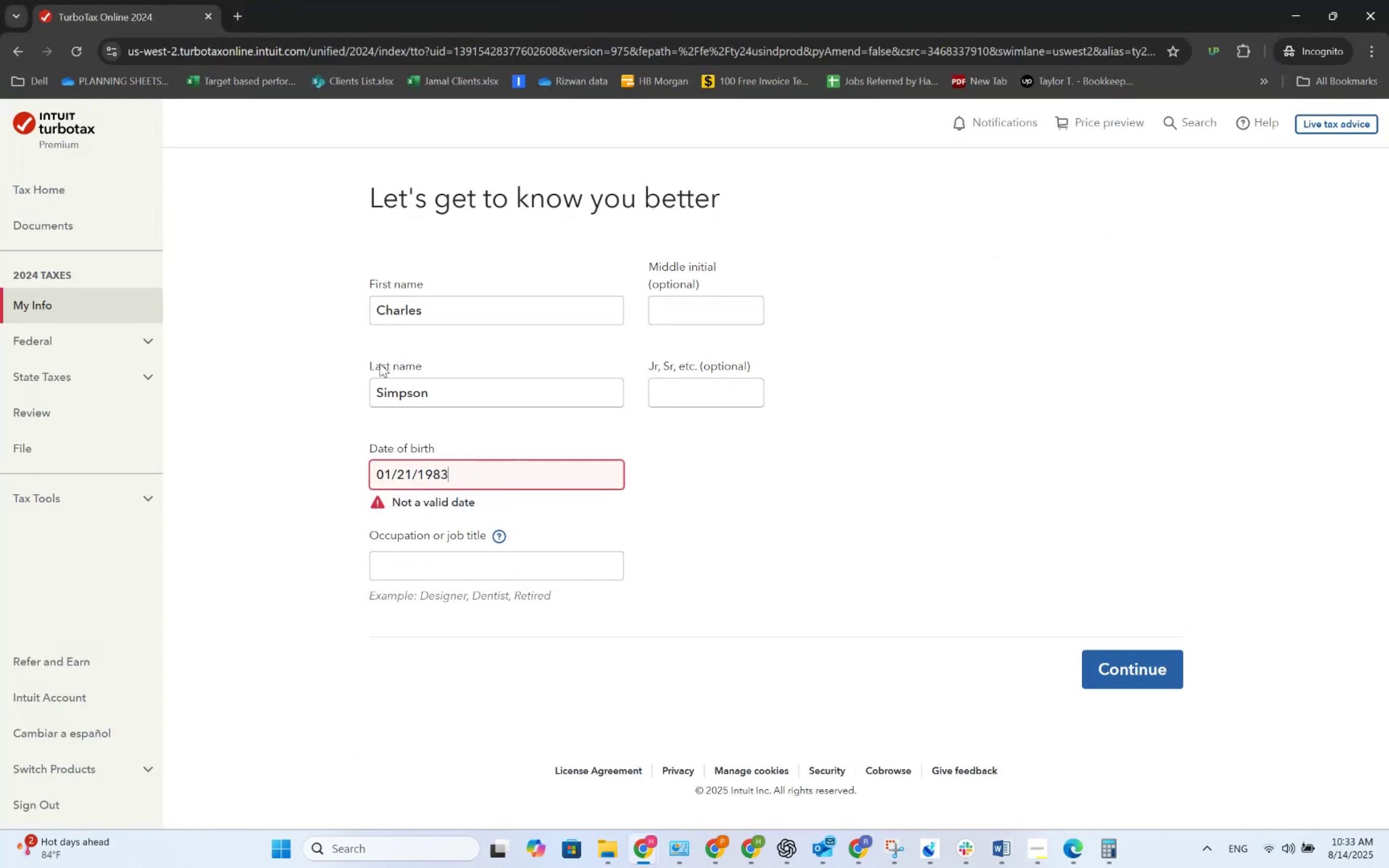 
key(Tab)
 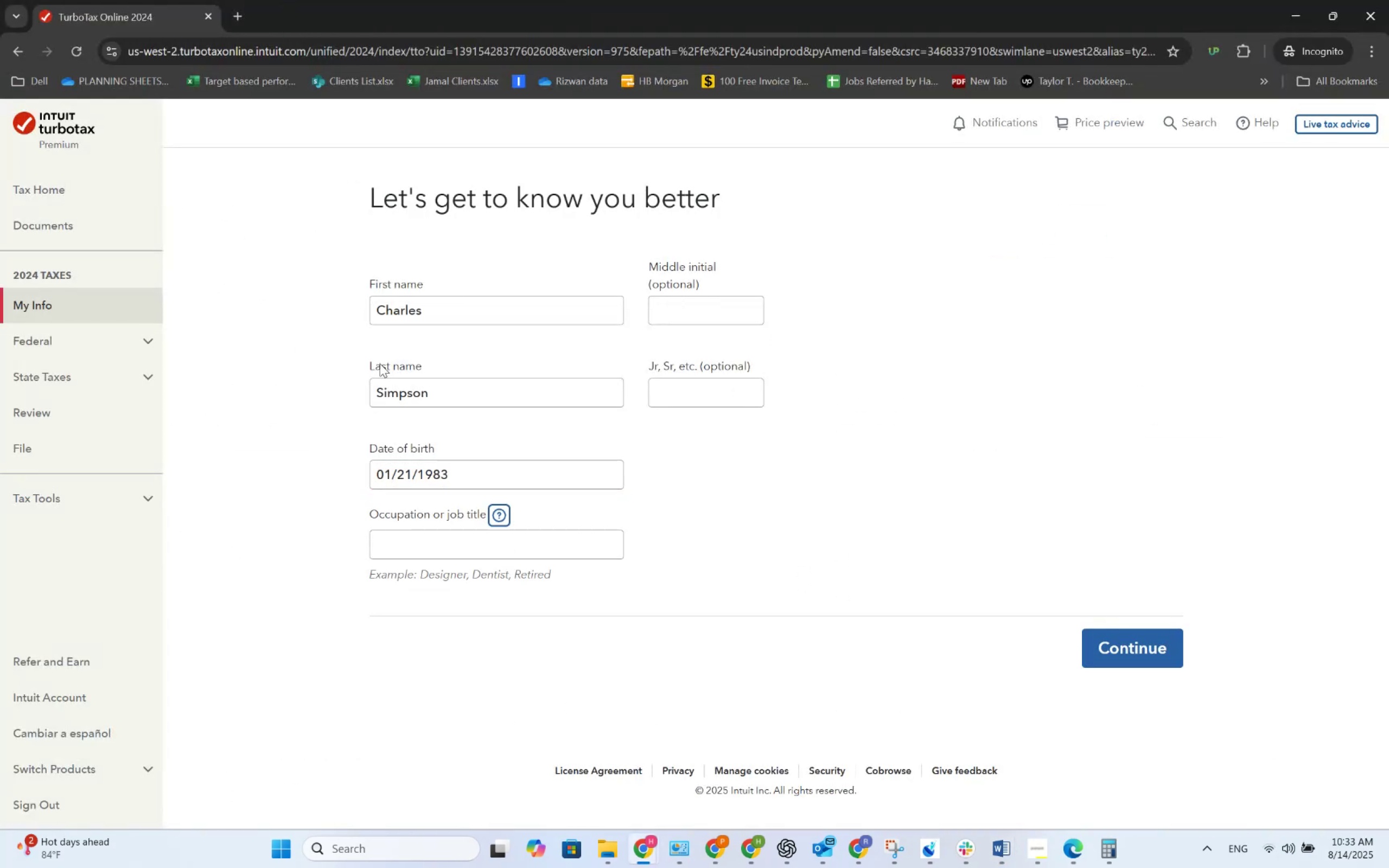 
key(Alt+AltLeft)
 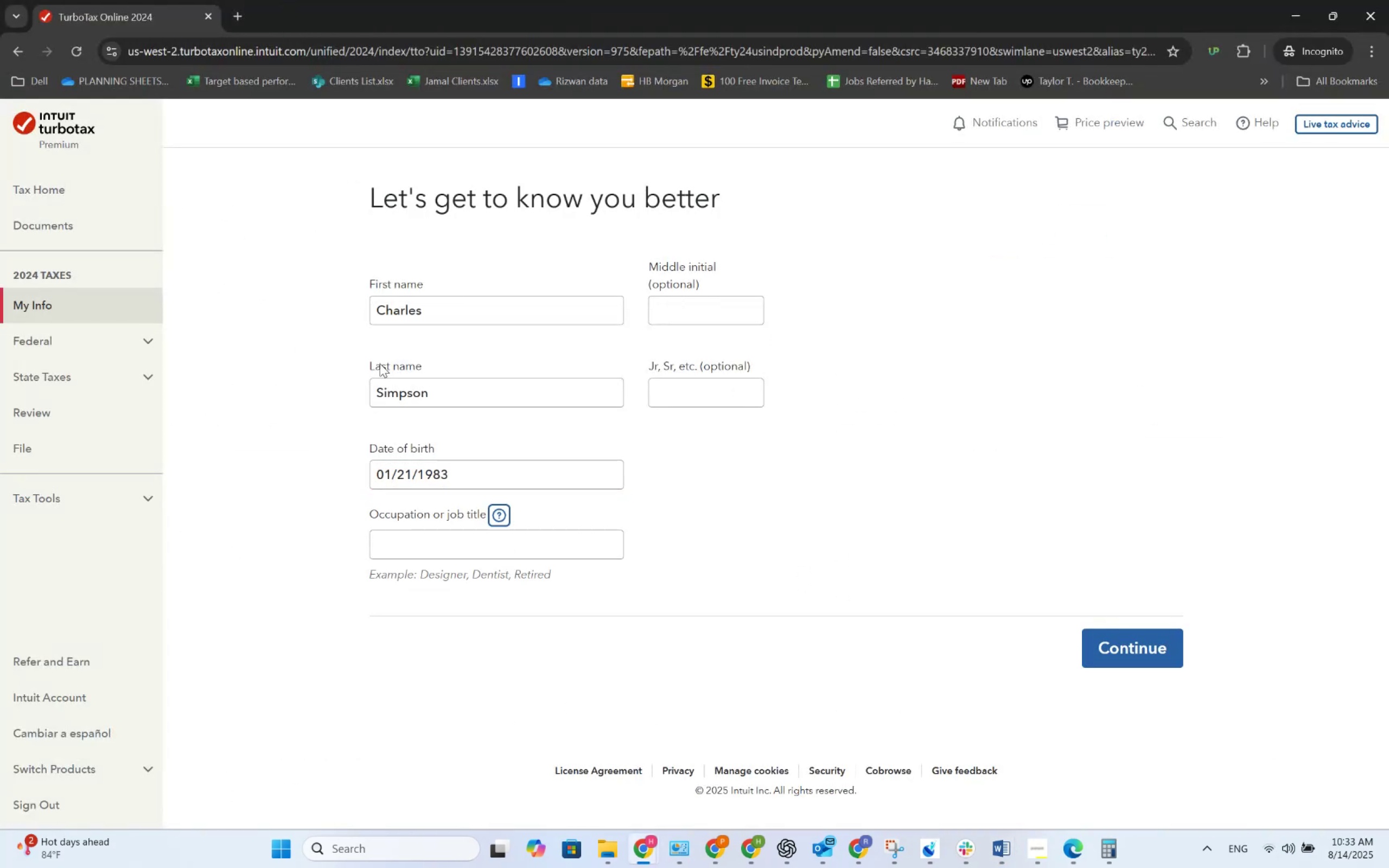 
key(Tab)
key(Tab)
key(Tab)
type(Business Owner)
 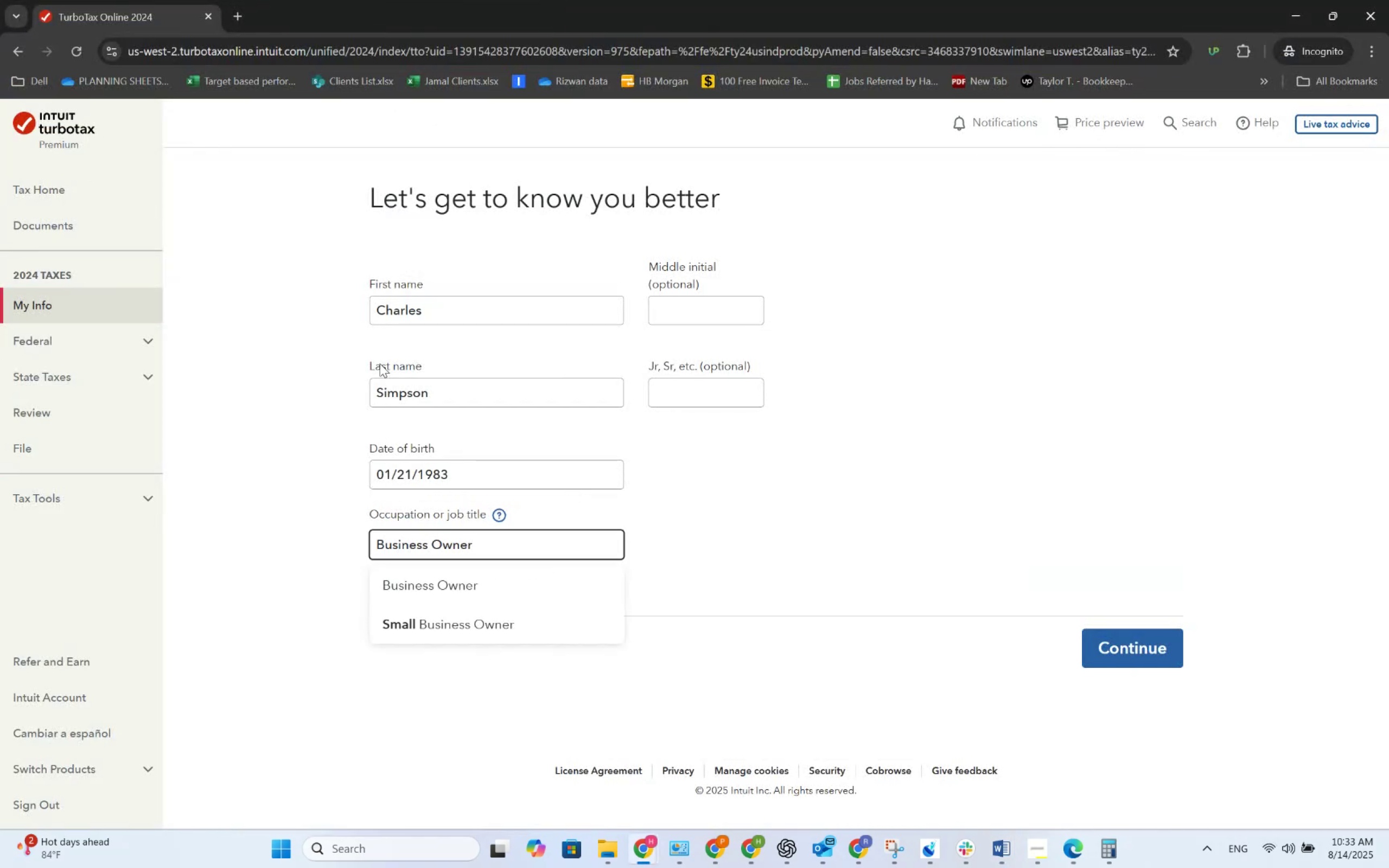 
hold_key(key=AltLeft, duration=6.05)
left_click([485, 579])
 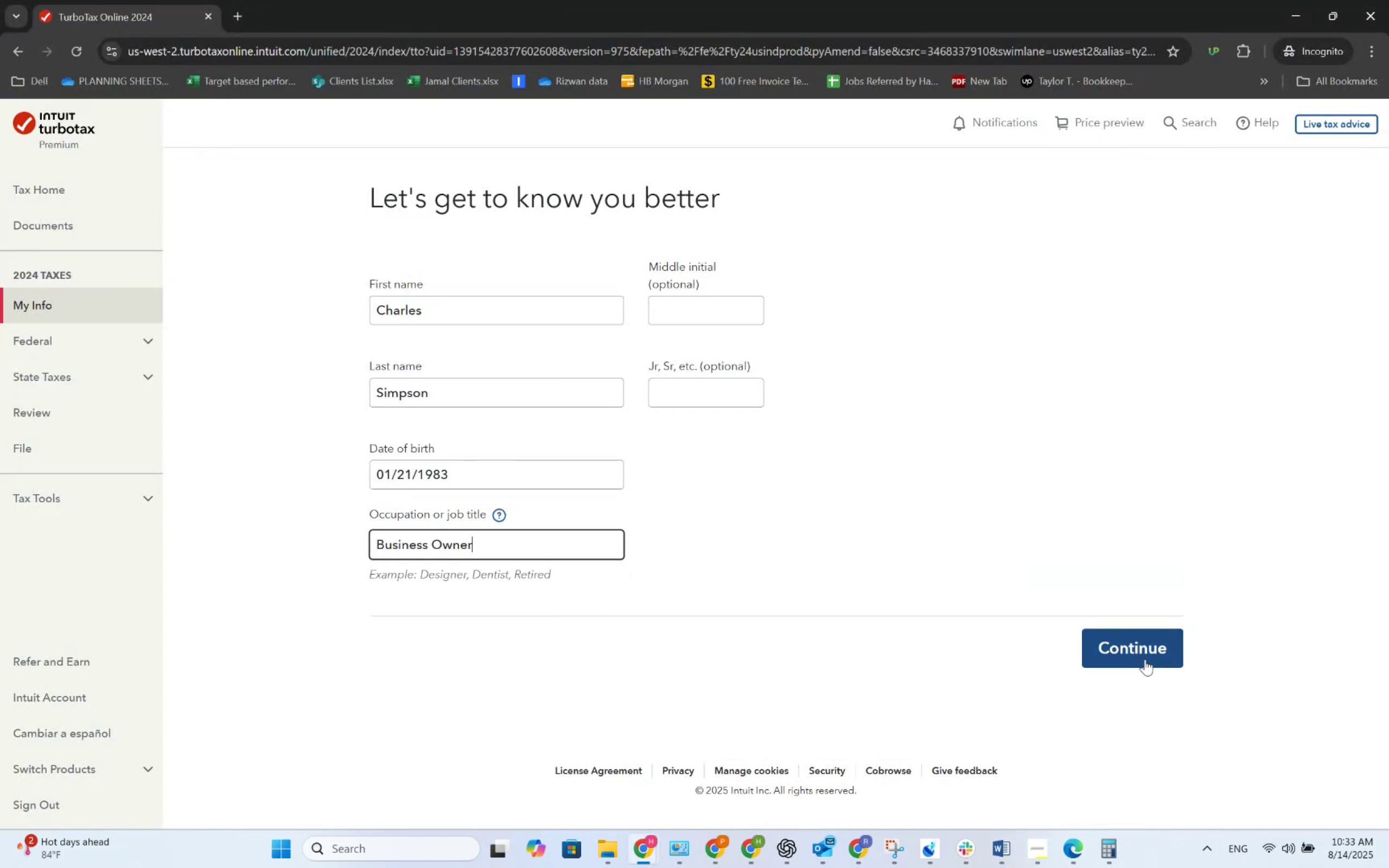 
left_click([1149, 651])
 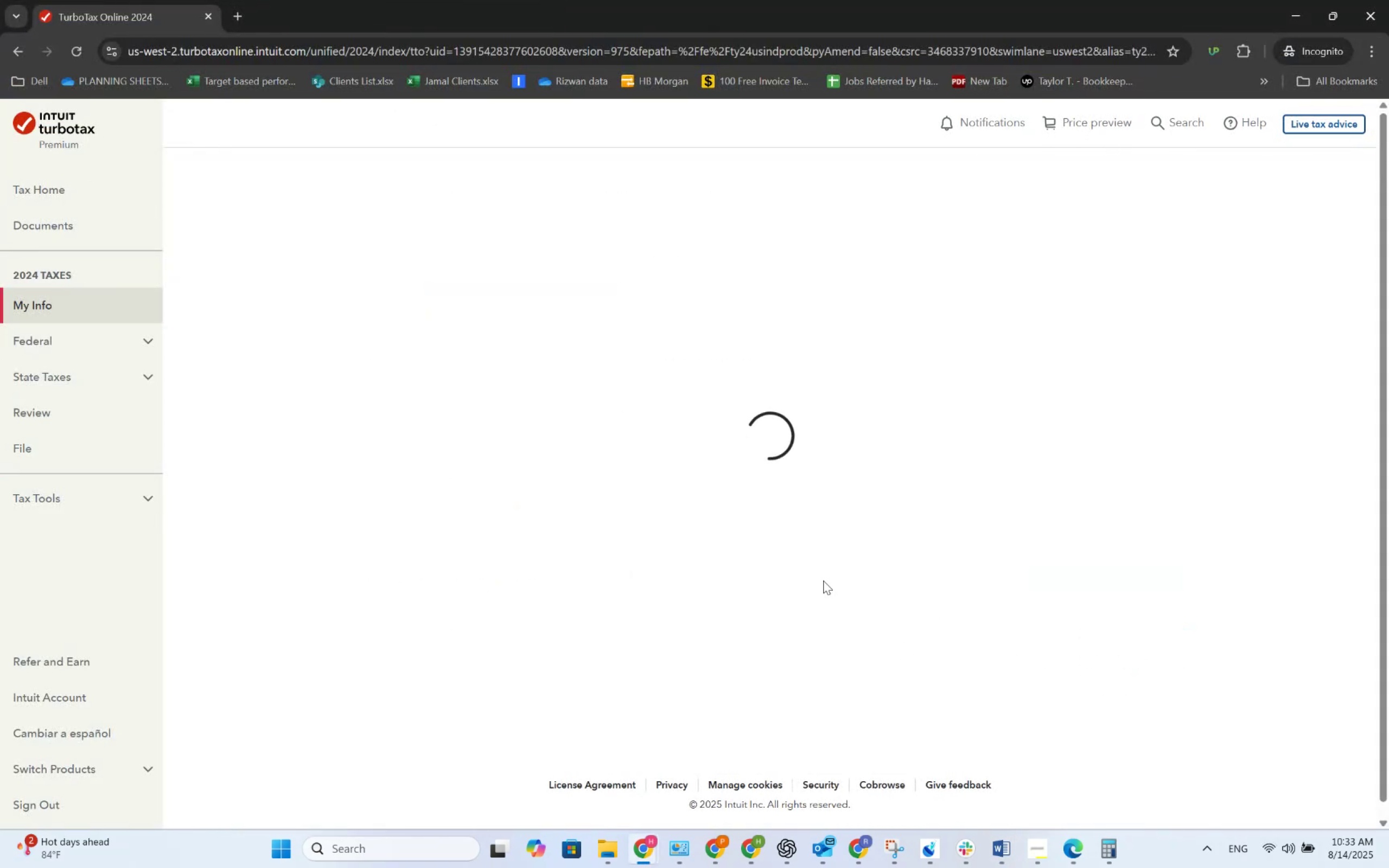 
key(Alt+Tab)
 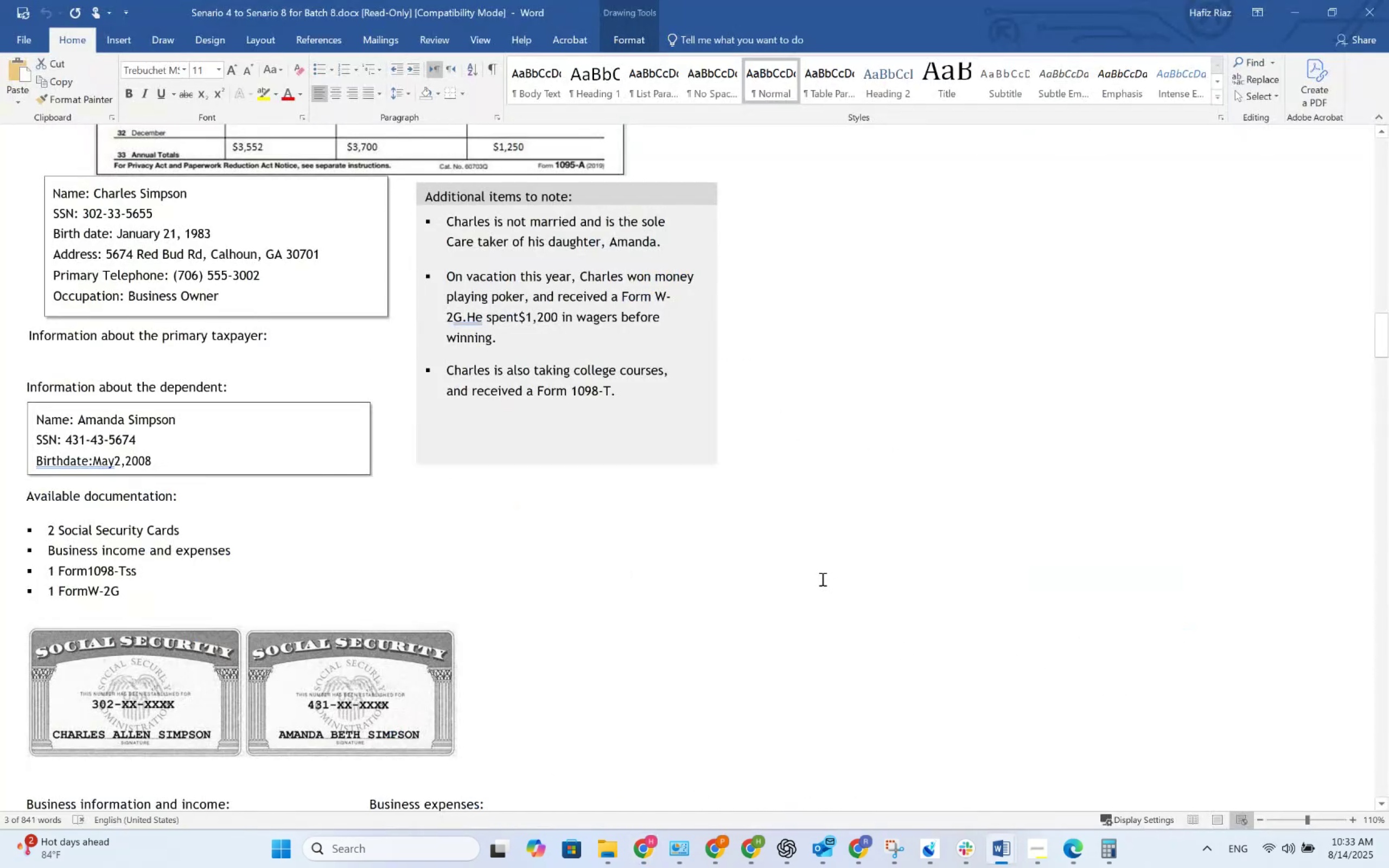 
key(Alt+AltLeft)
 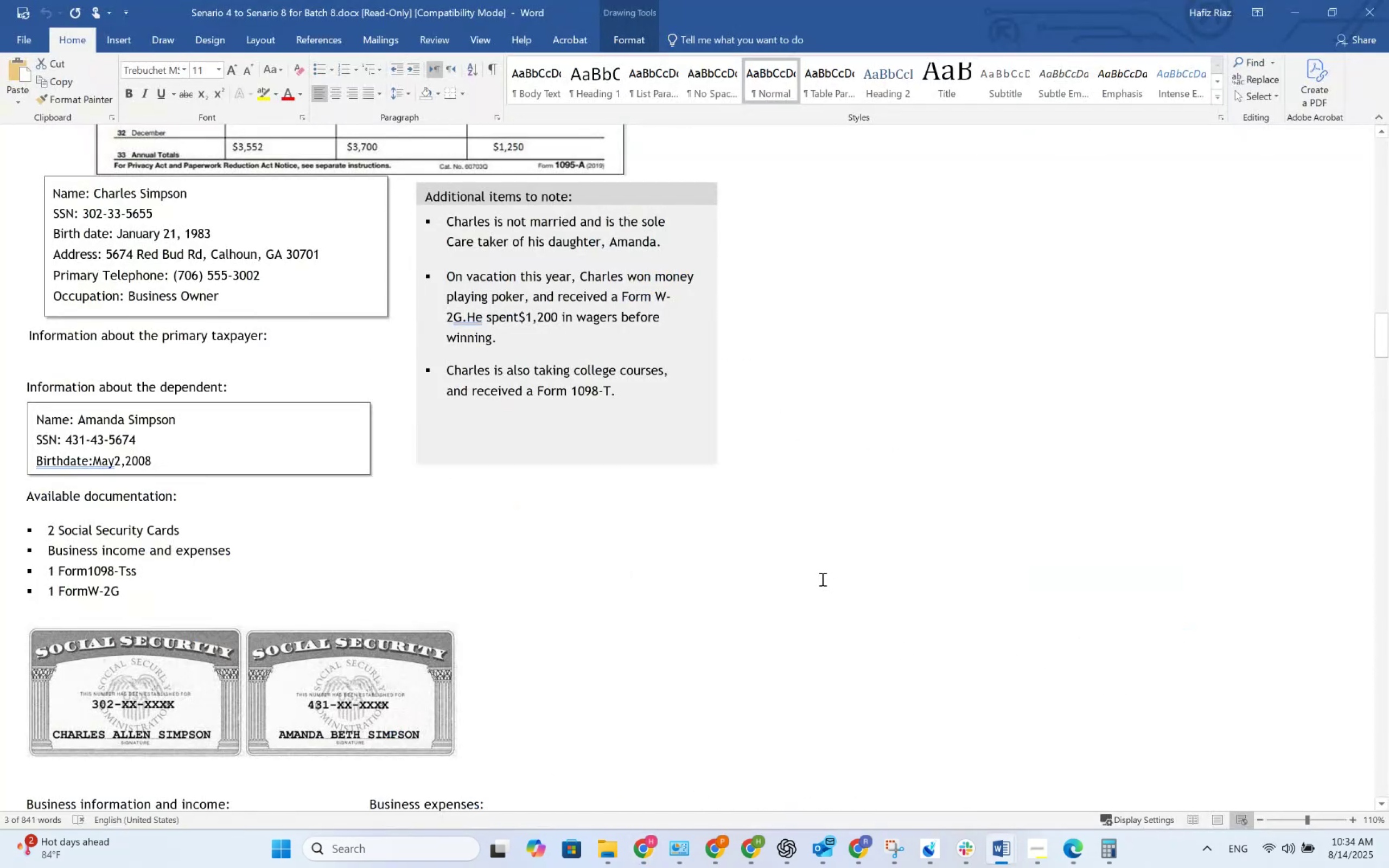 
key(Alt+Tab)
 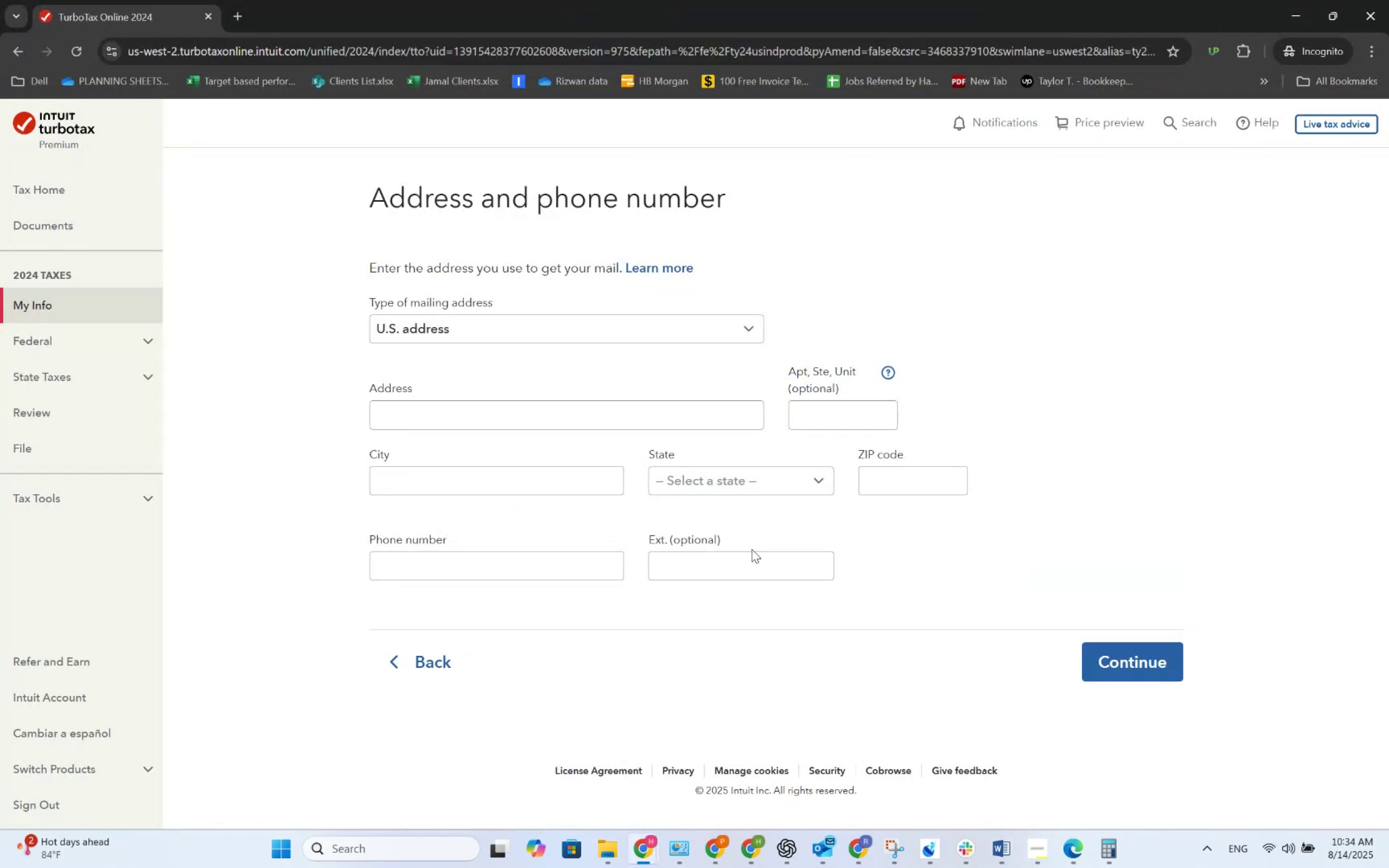 
key(Alt+AltLeft)
 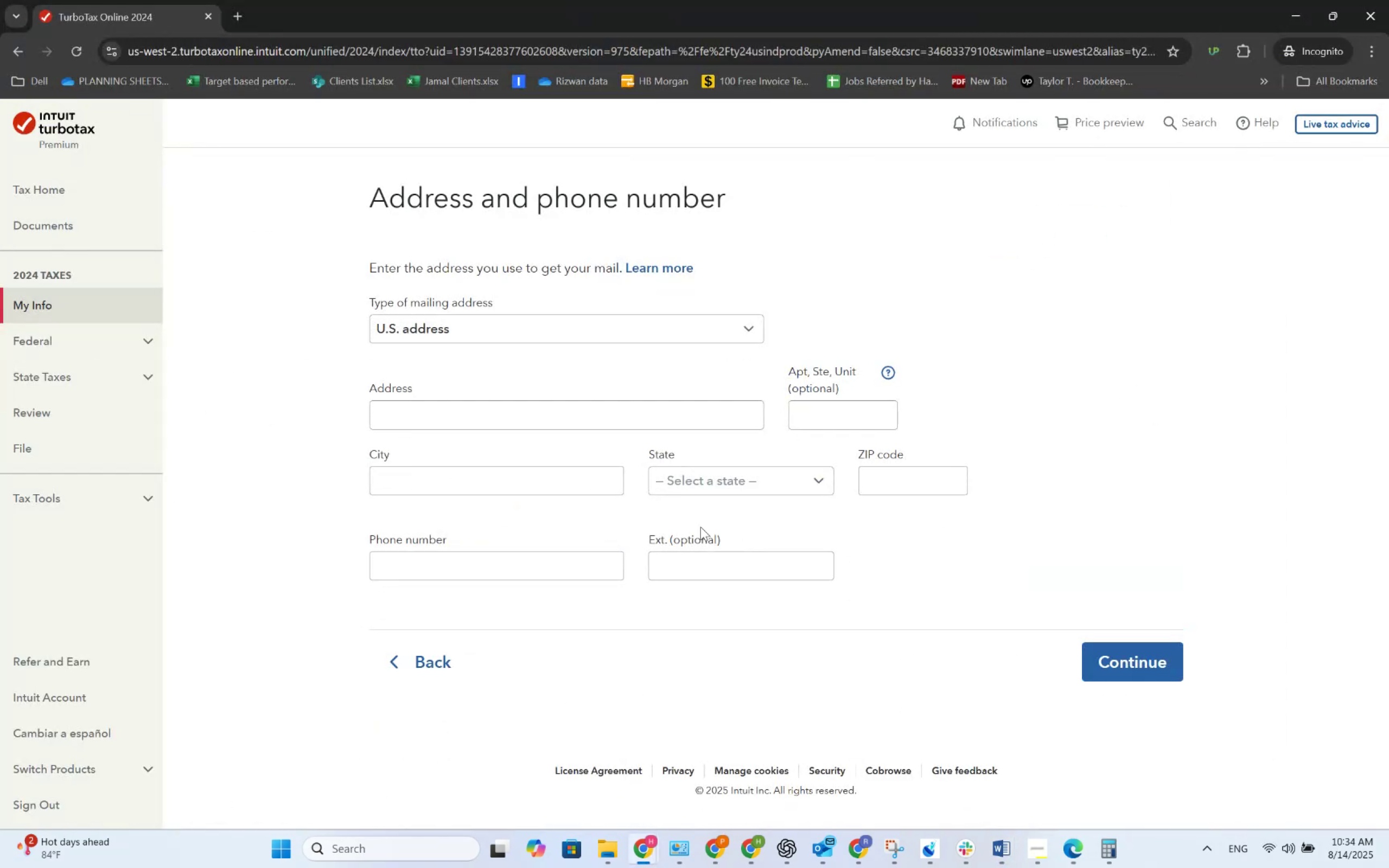 
key(Alt+Tab)
 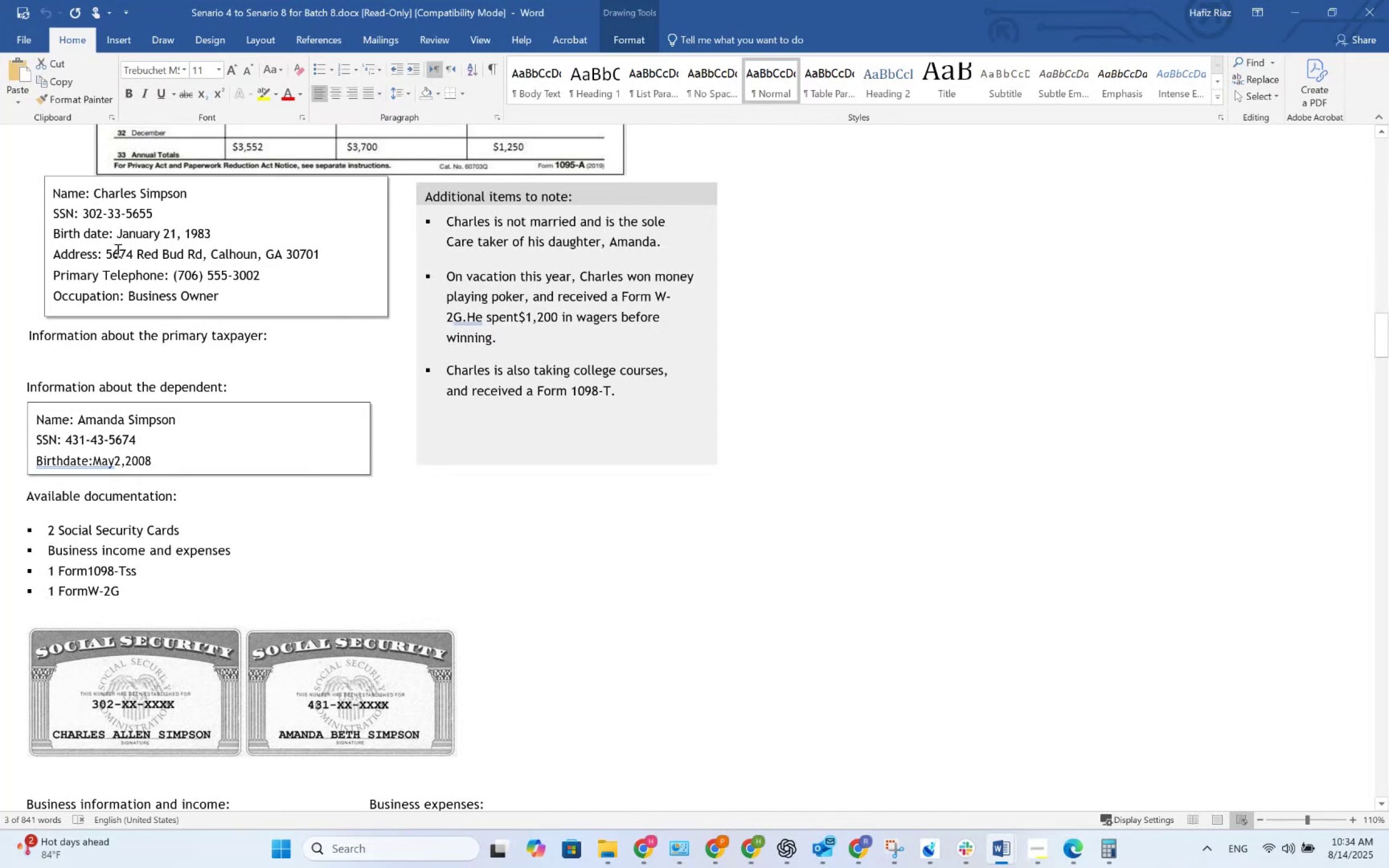 
left_click_drag(start_coordinate=[106, 251], to_coordinate=[196, 249])
 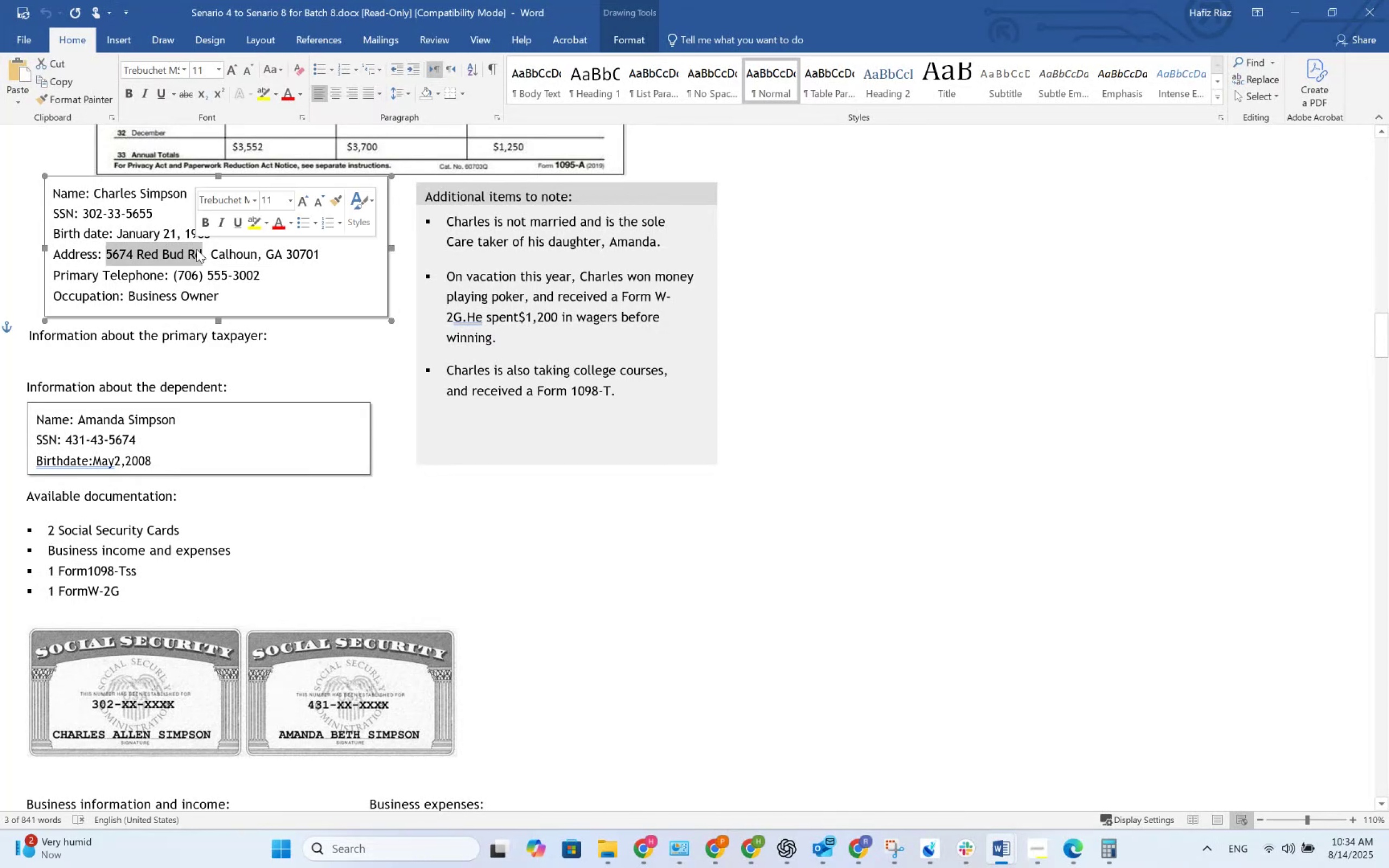 
key(Control+C)
 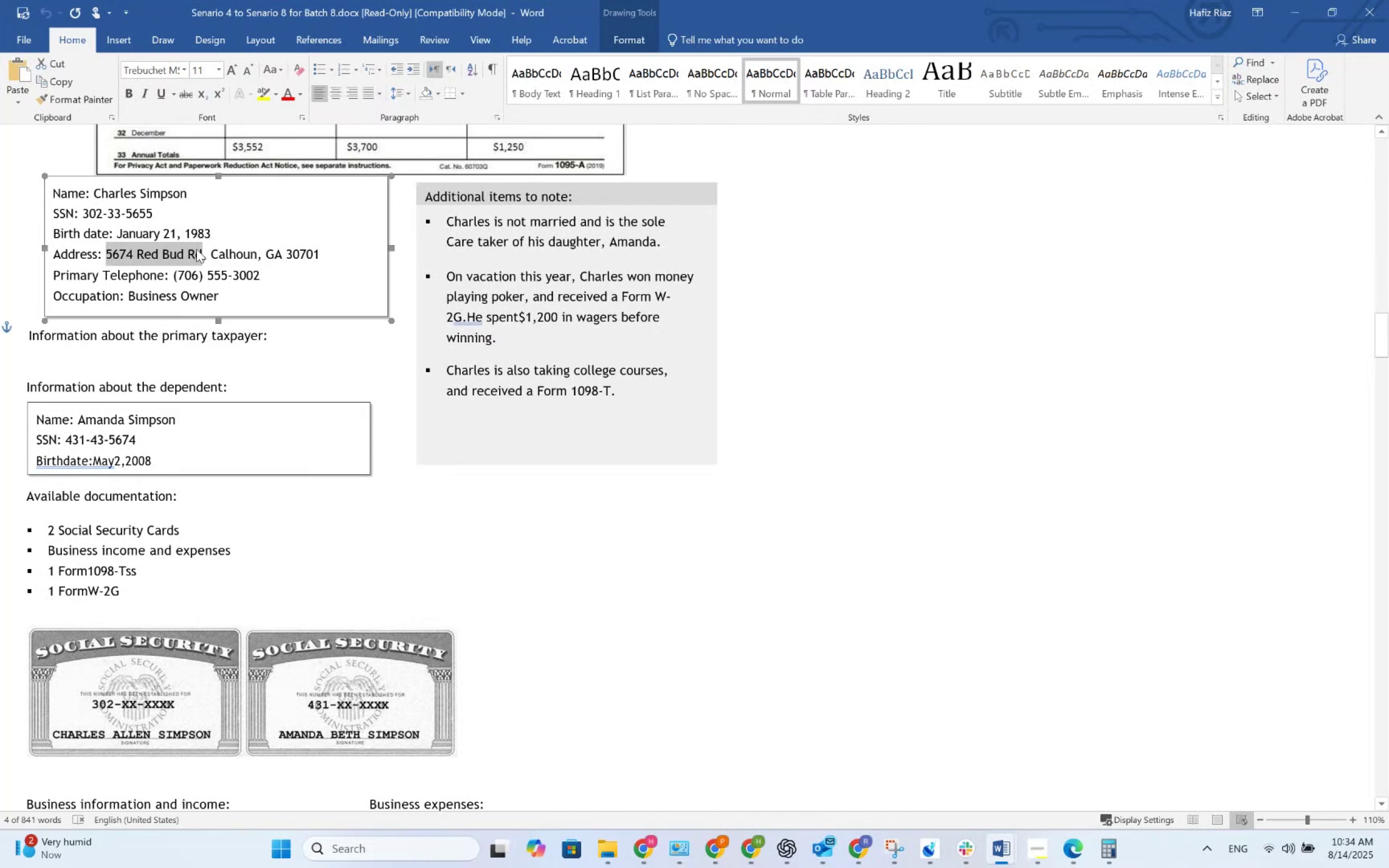 
key(Alt+AltLeft)
 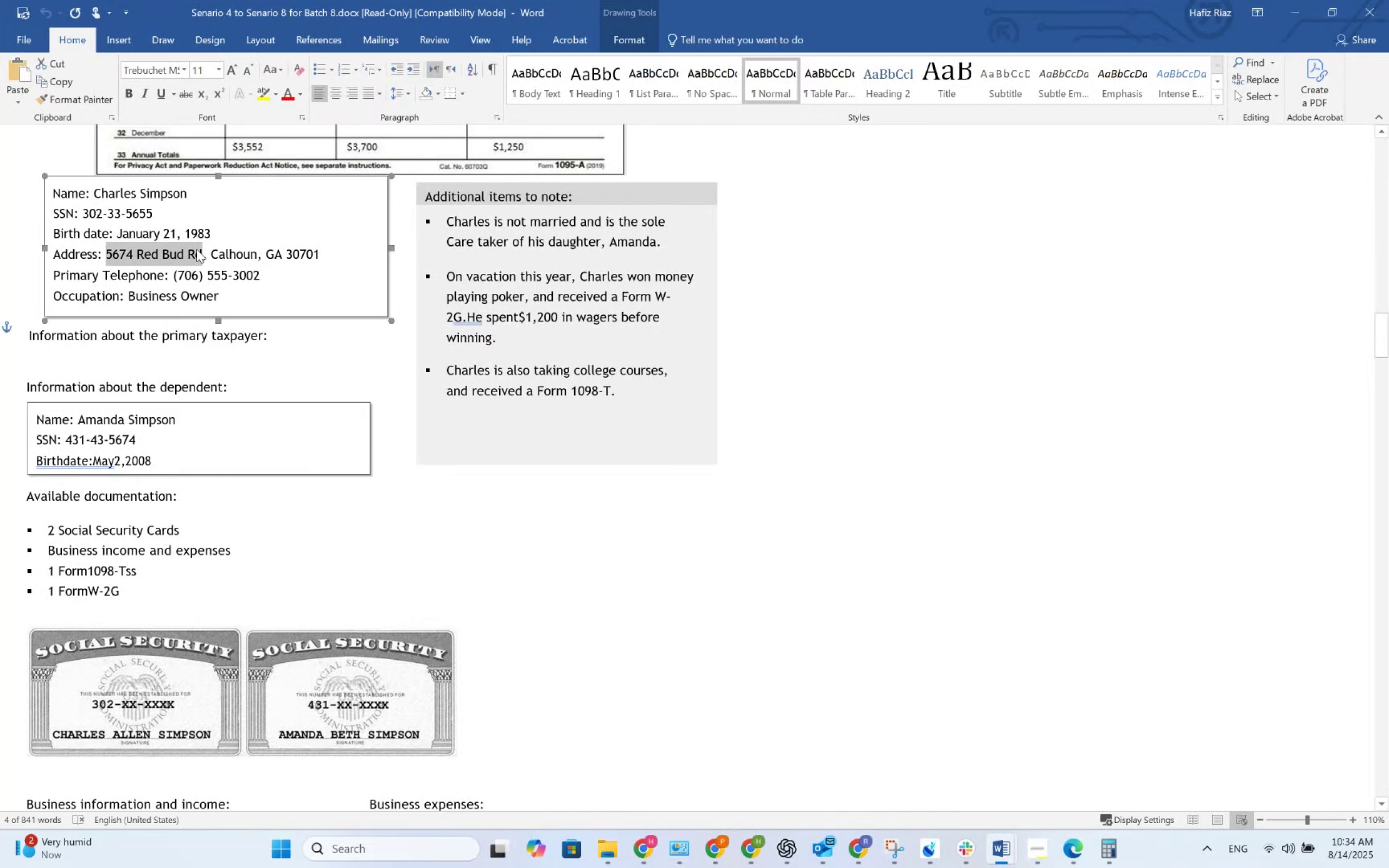 
key(Alt+Tab)
 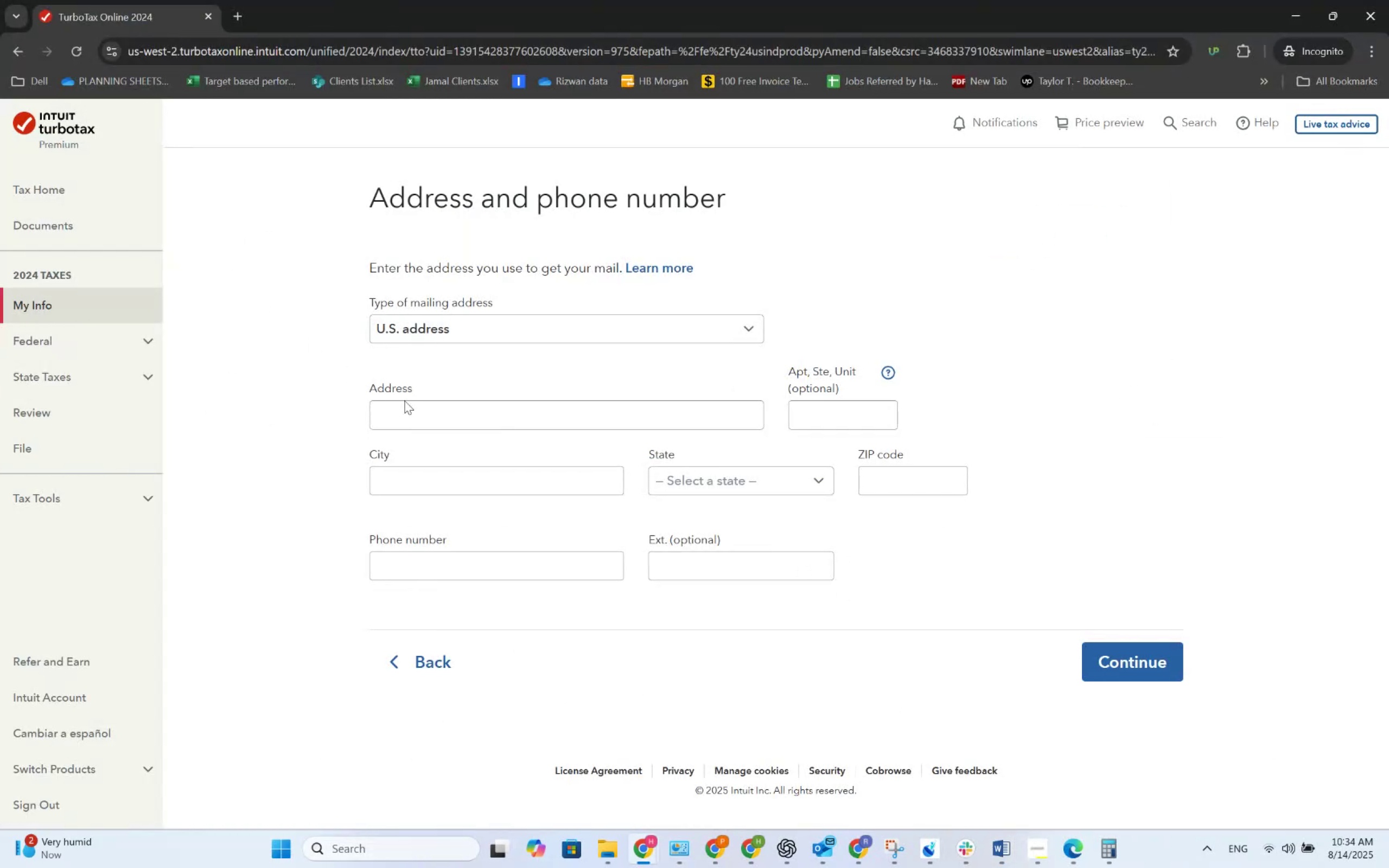 
left_click([413, 409])
 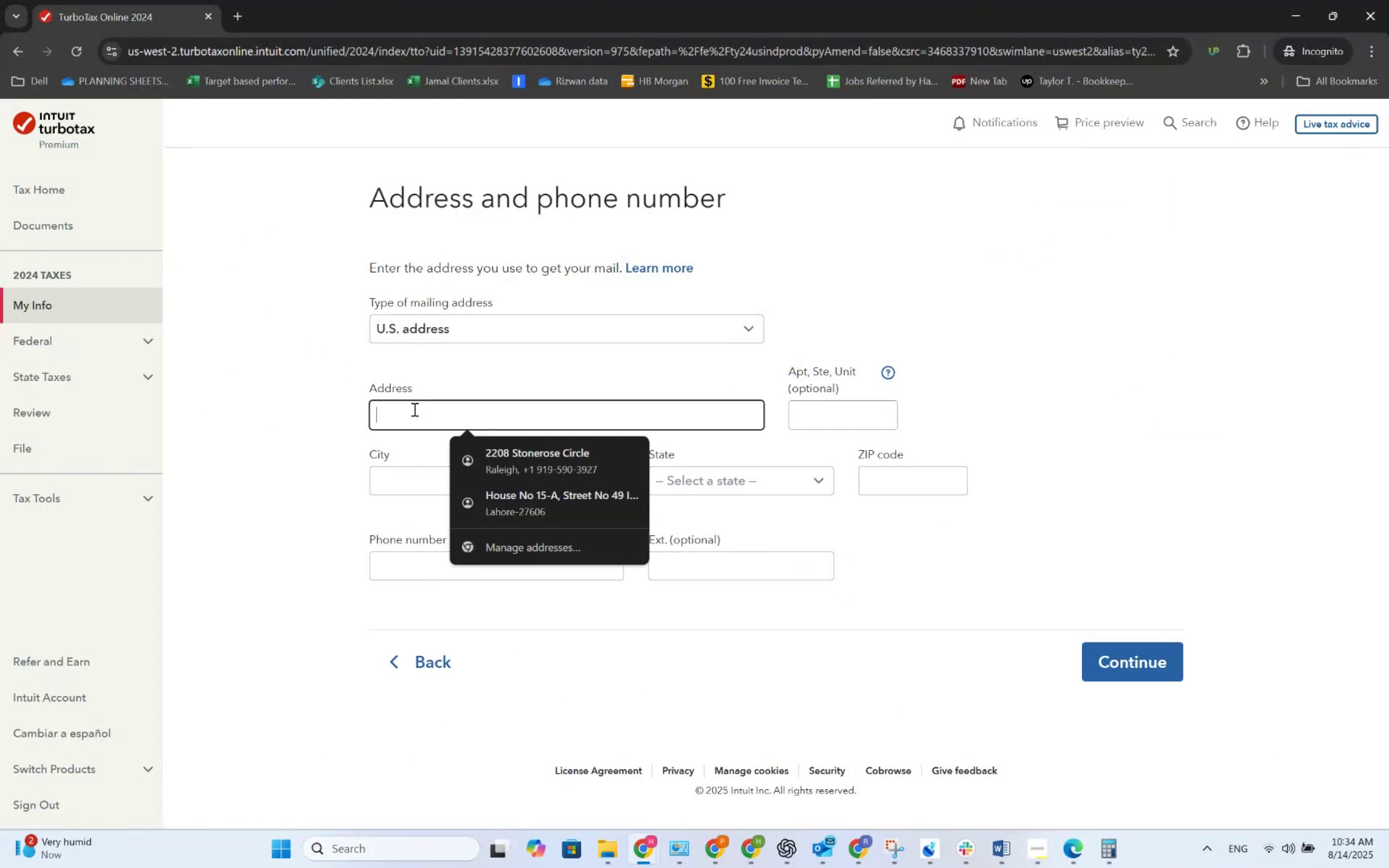 
key(Control+V)
 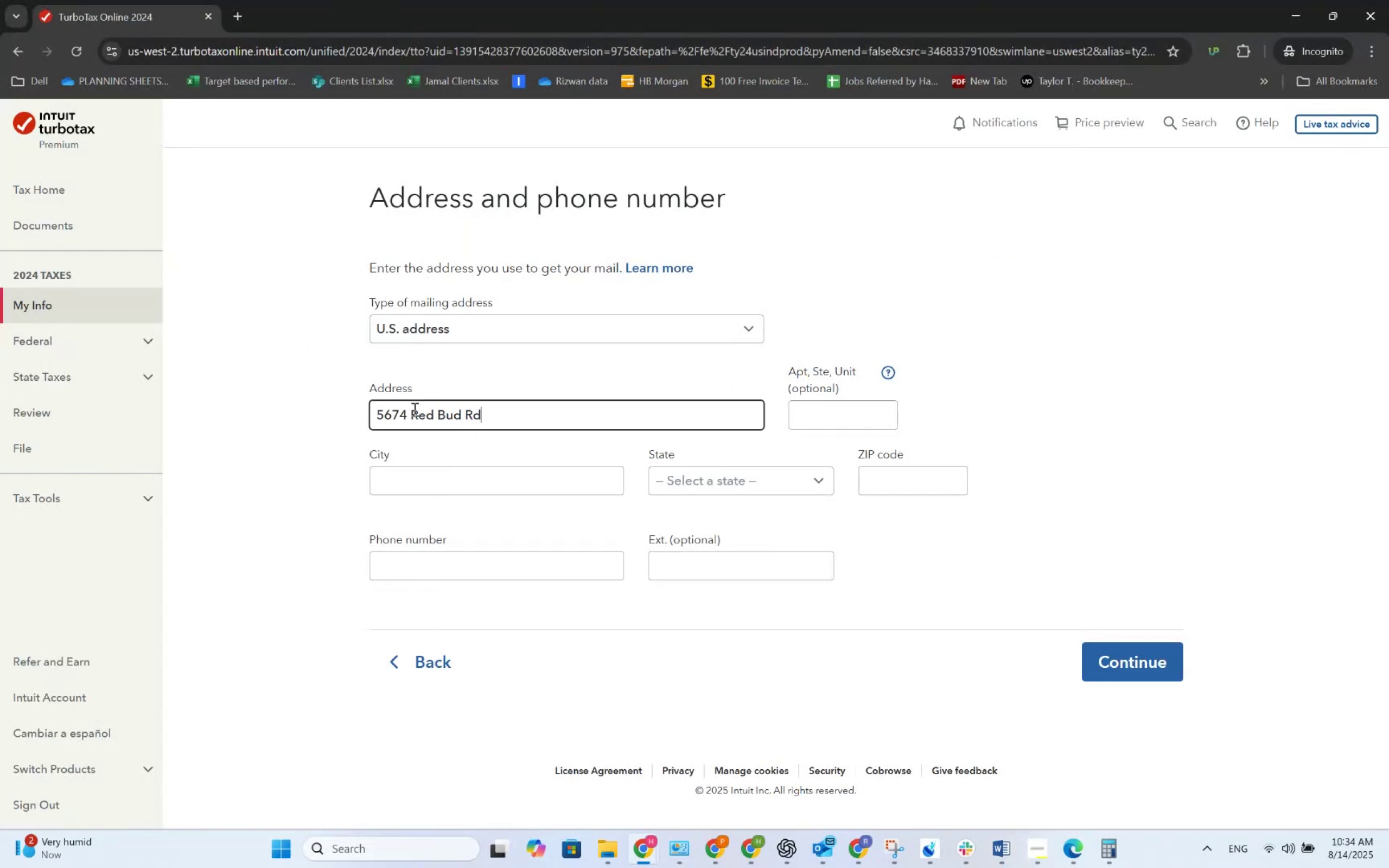 
key(Tab)
 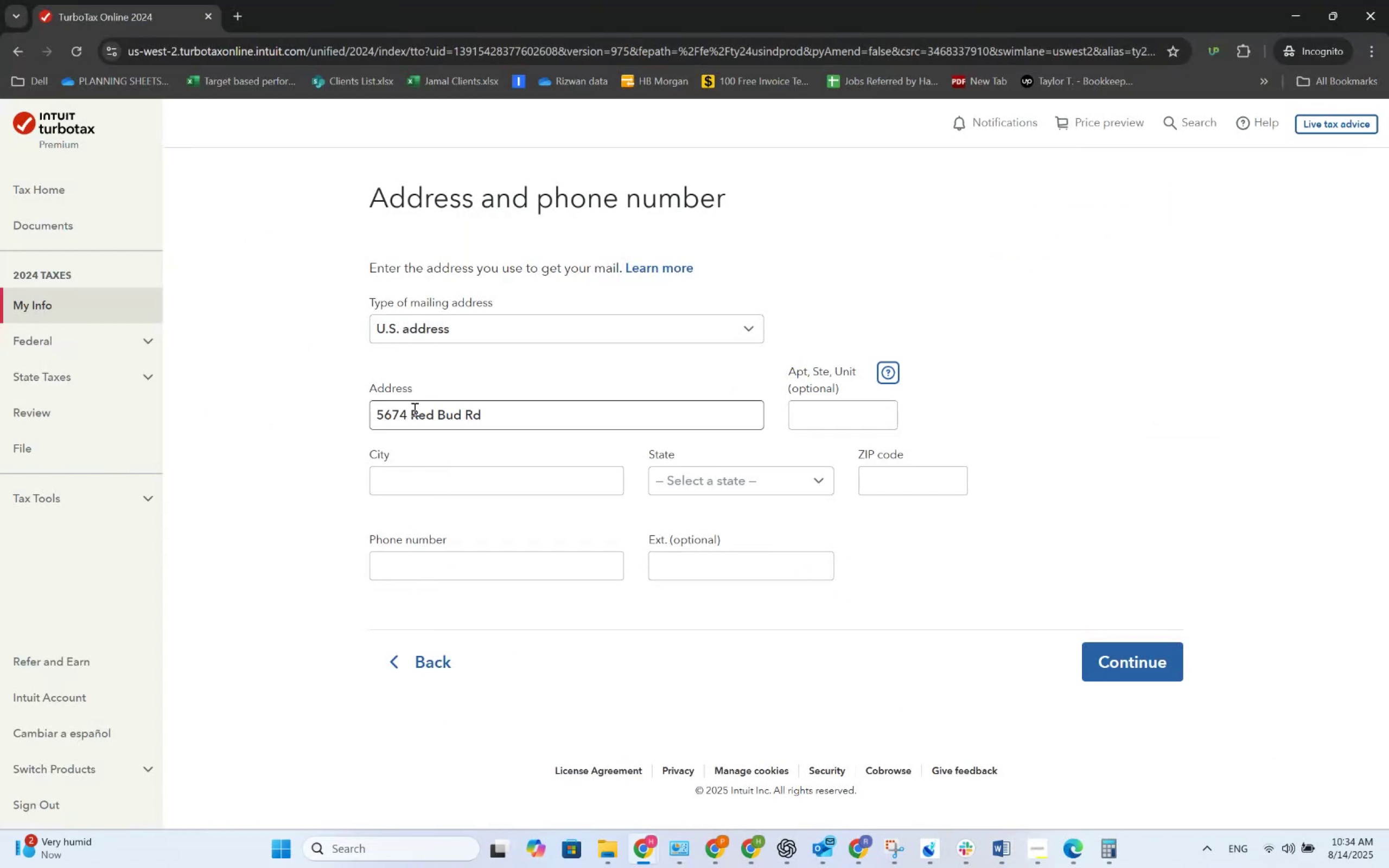 
key(Tab)
 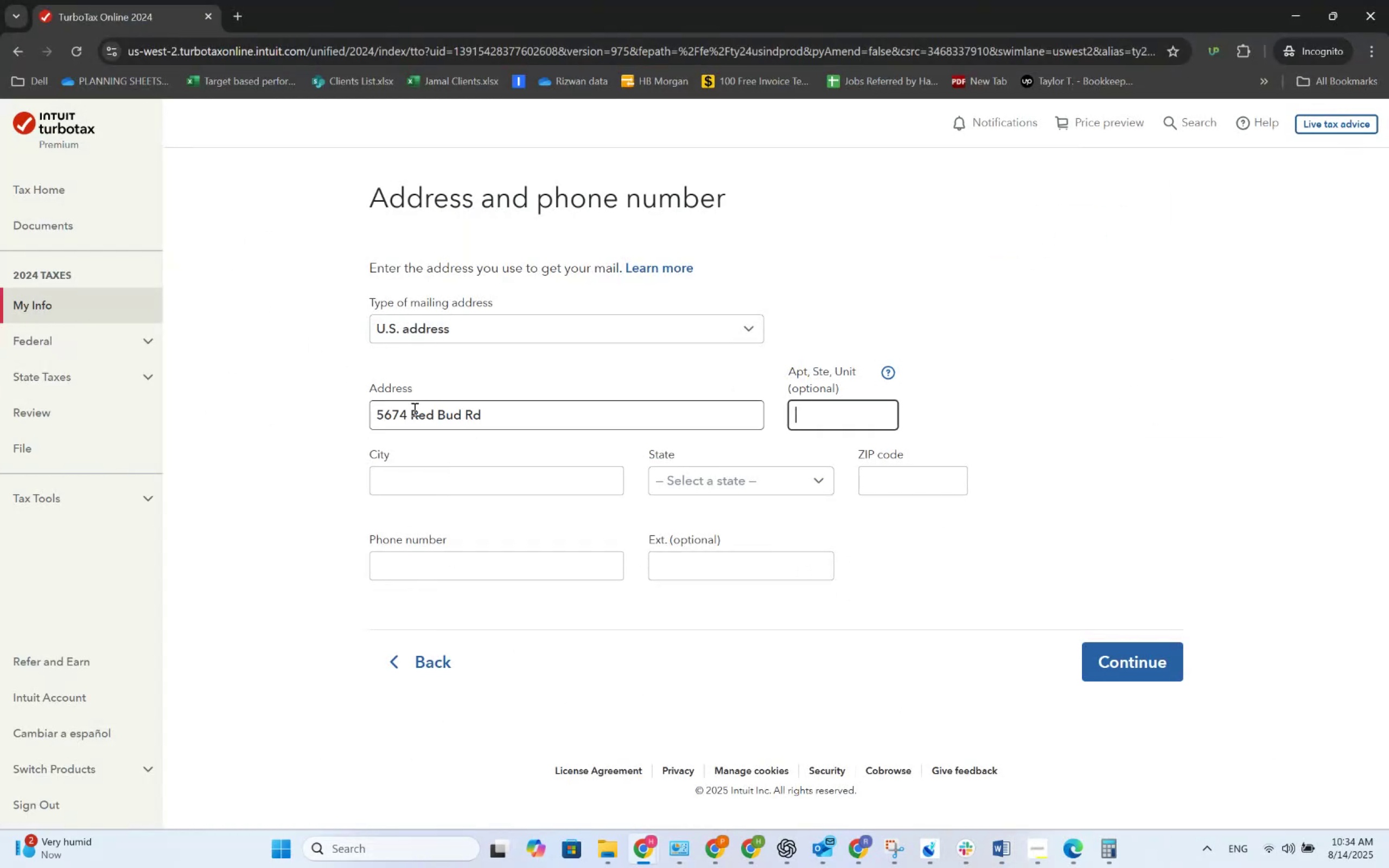 
key(Tab)
 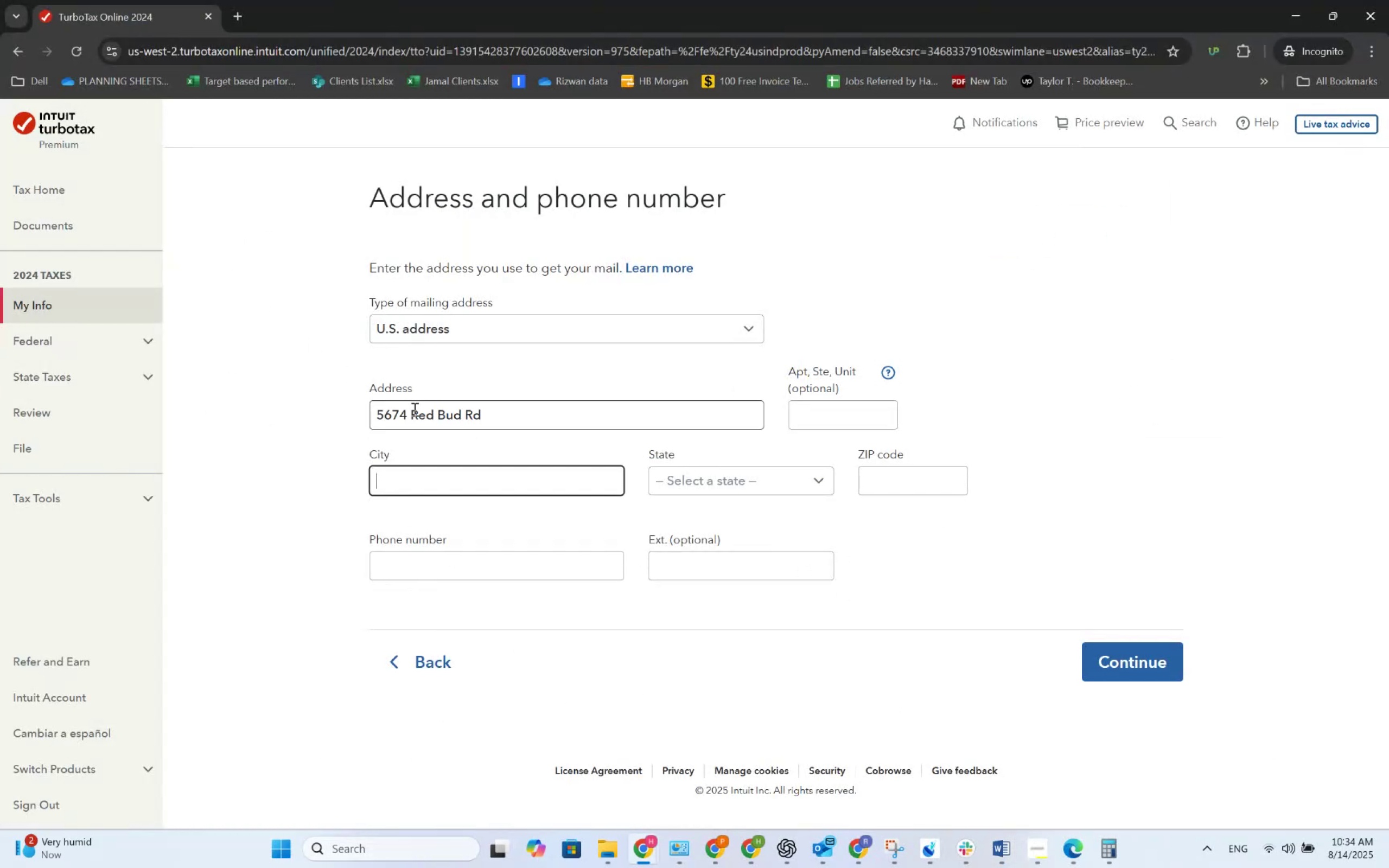 
key(Alt+AltLeft)
 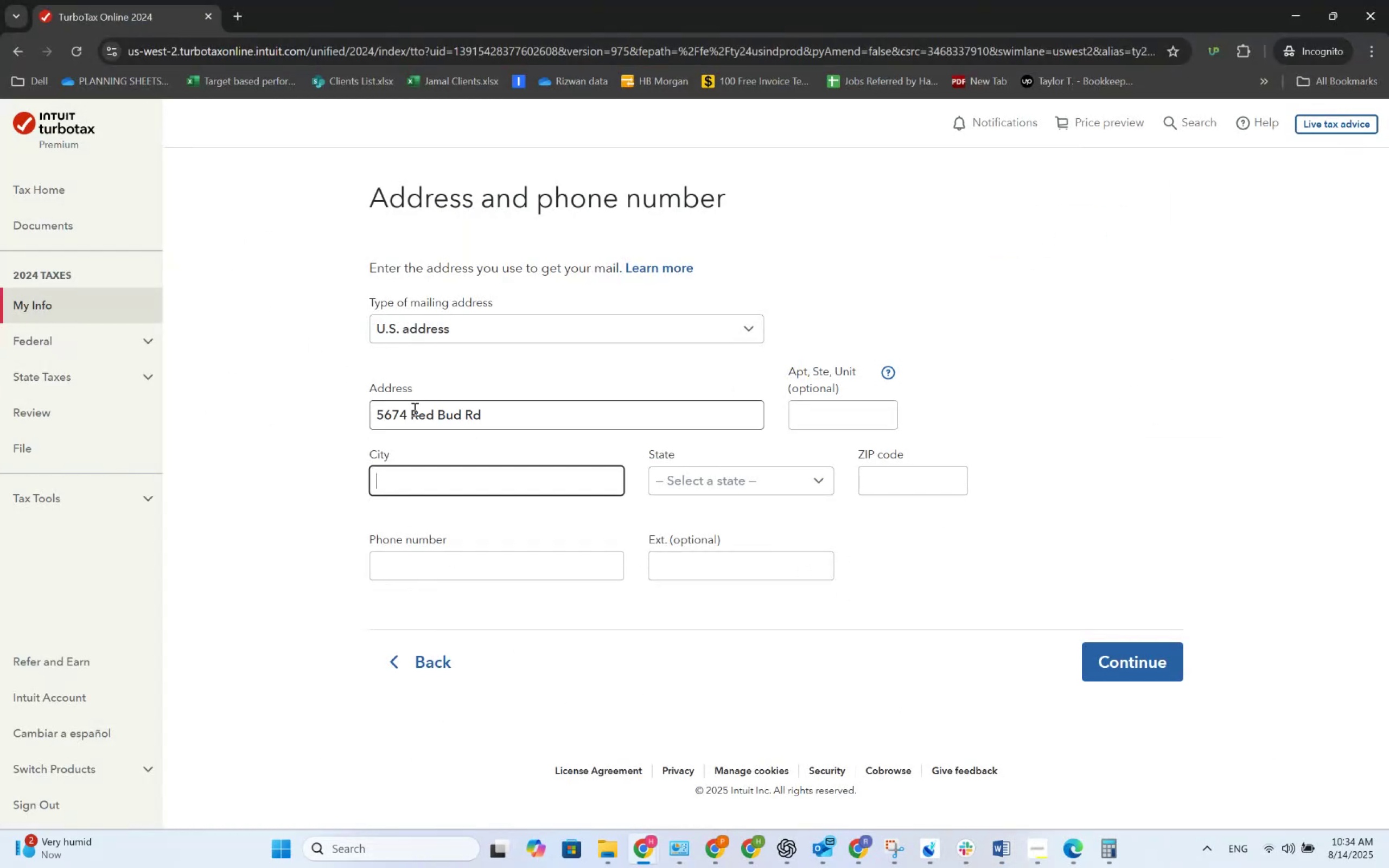 
key(Alt+Tab)
 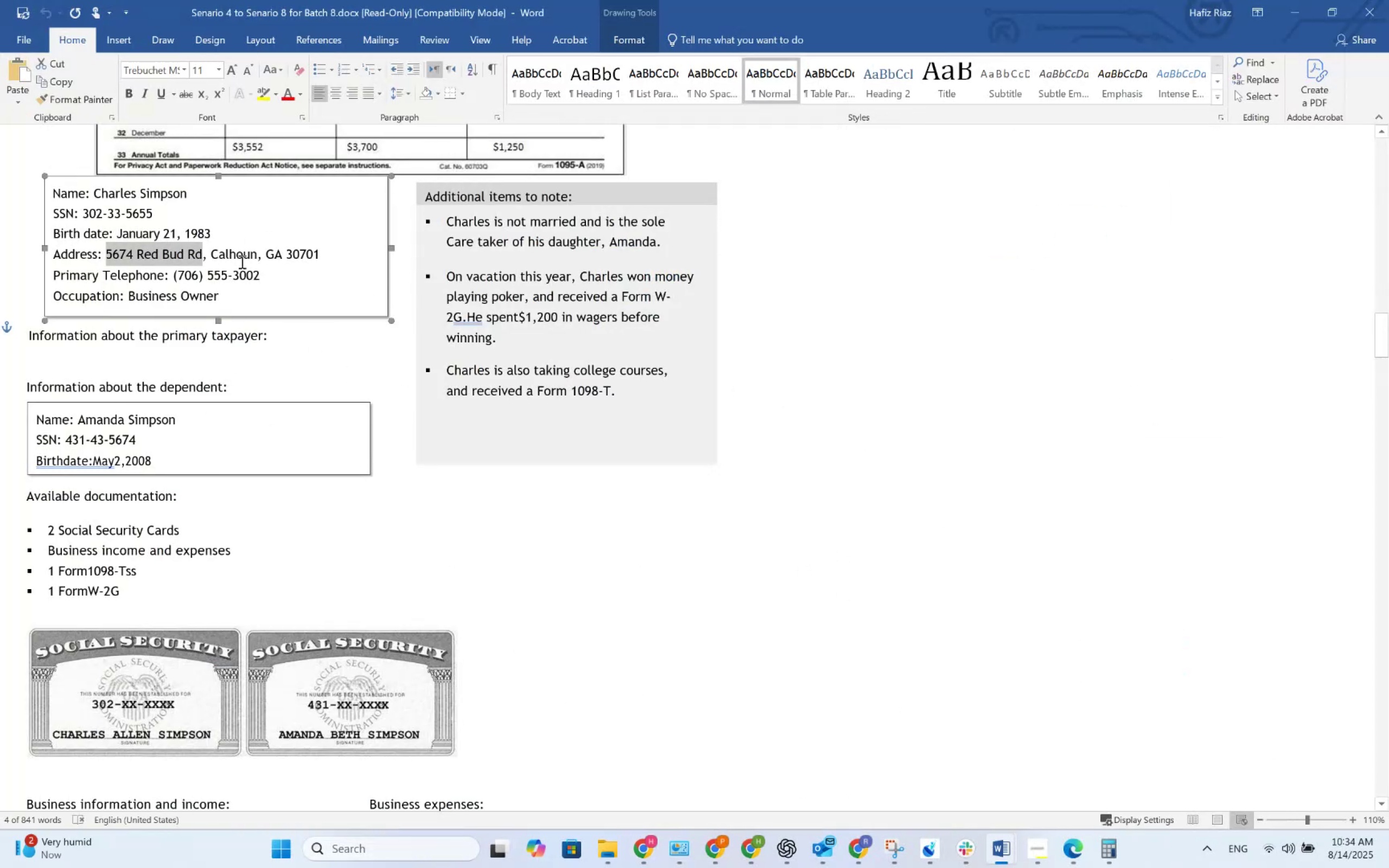 
double_click([237, 258])
 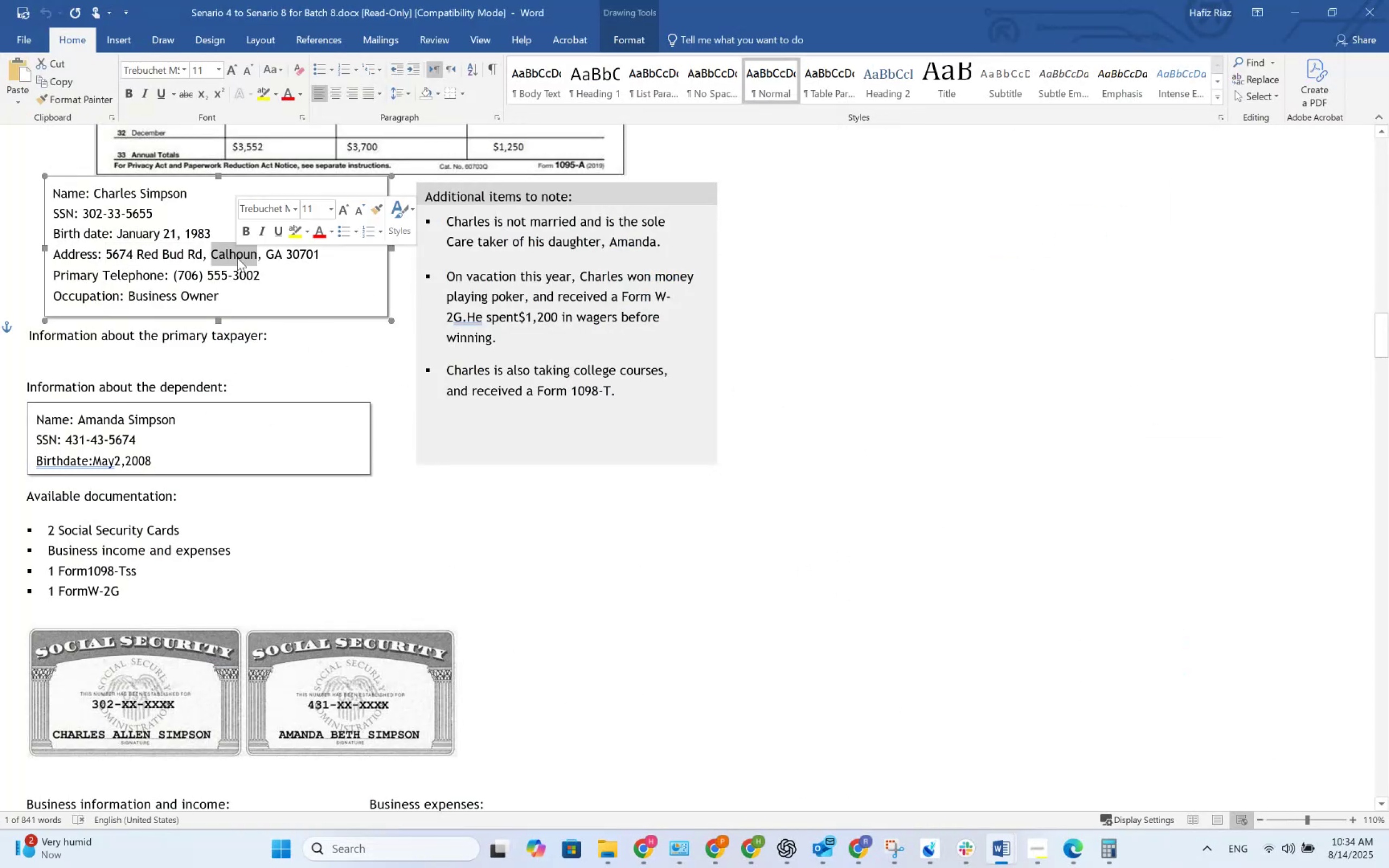 
key(Control+C)
 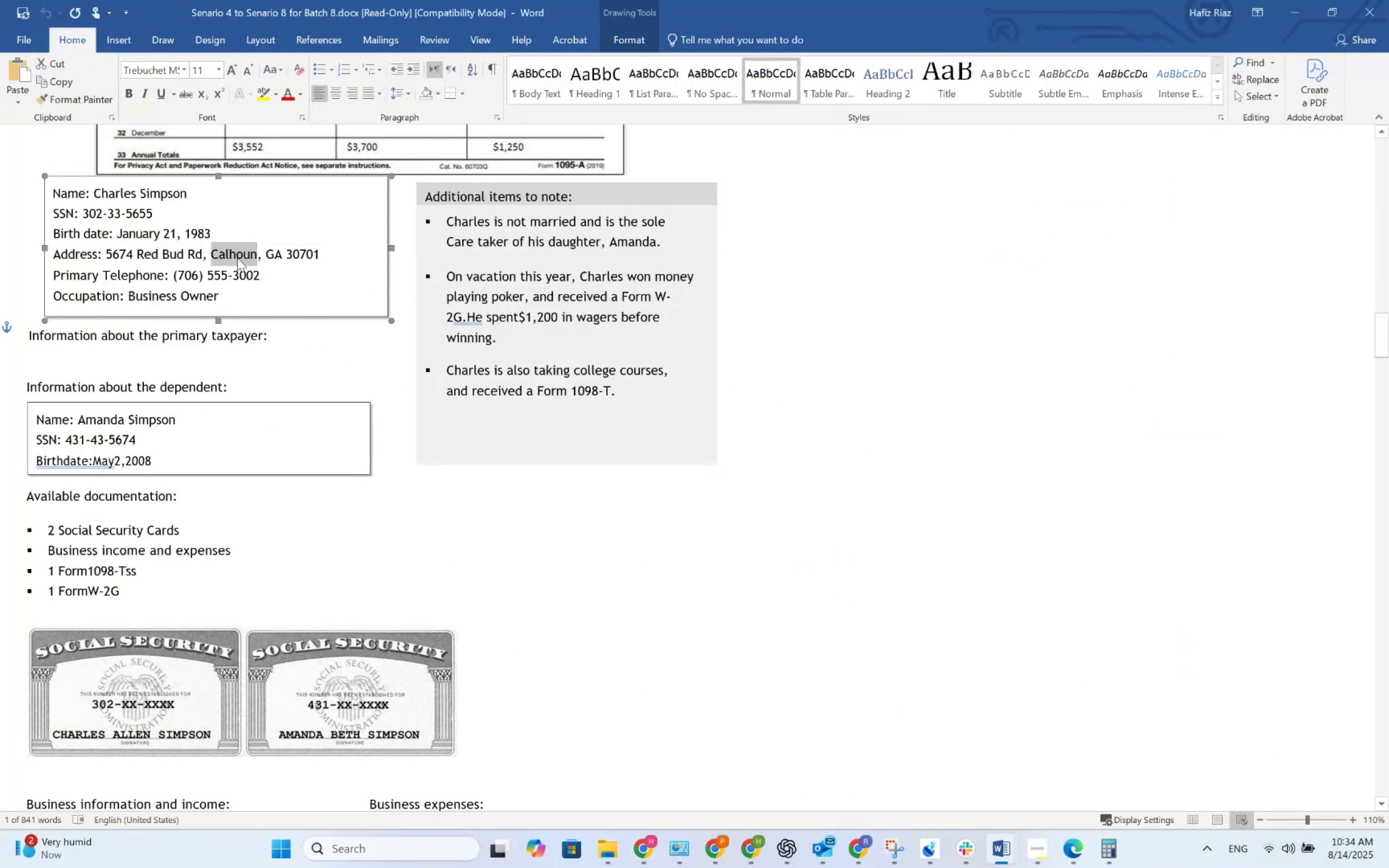 
key(Alt+AltLeft)
 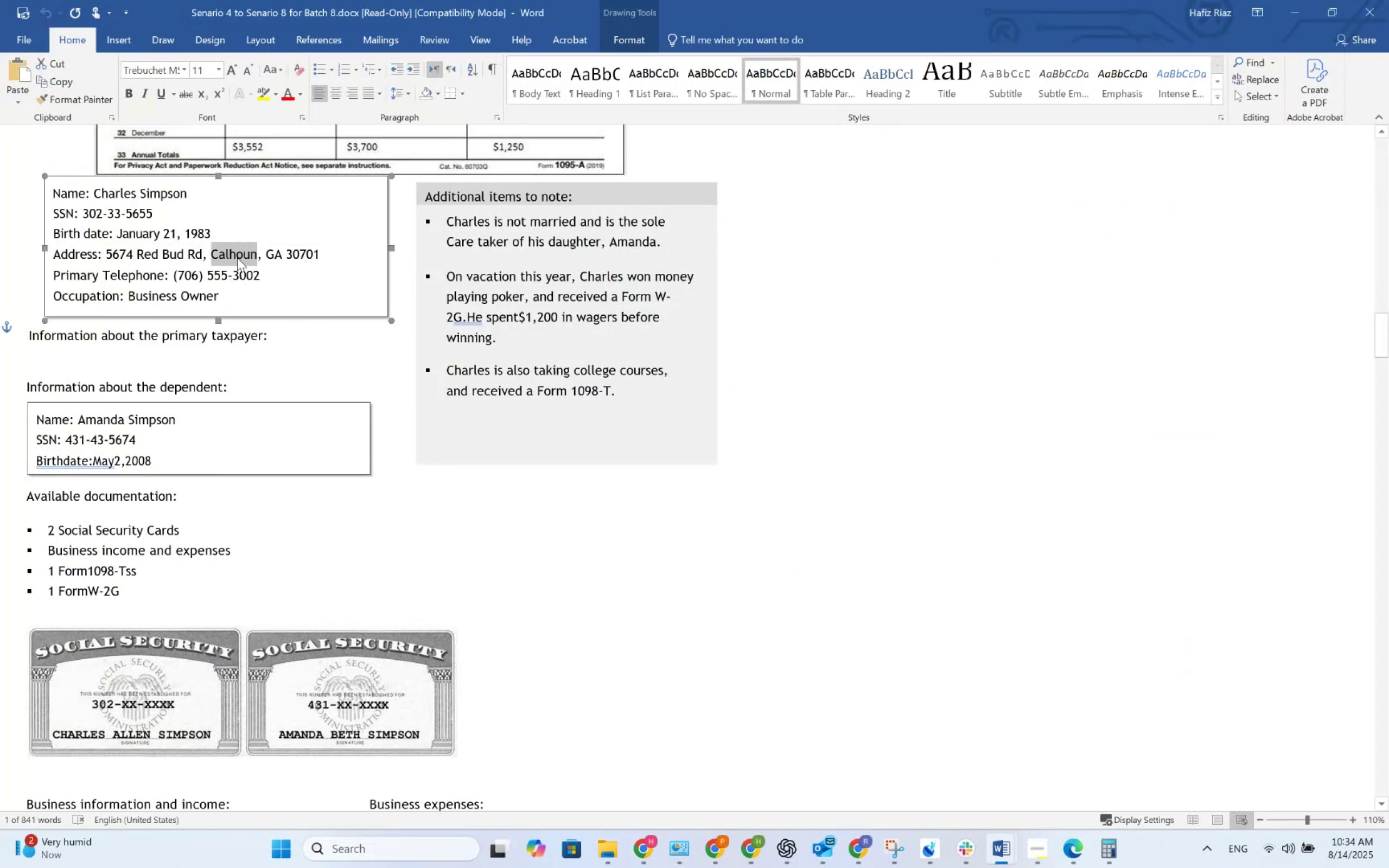 
hold_key(key=Tab, duration=1.41)
 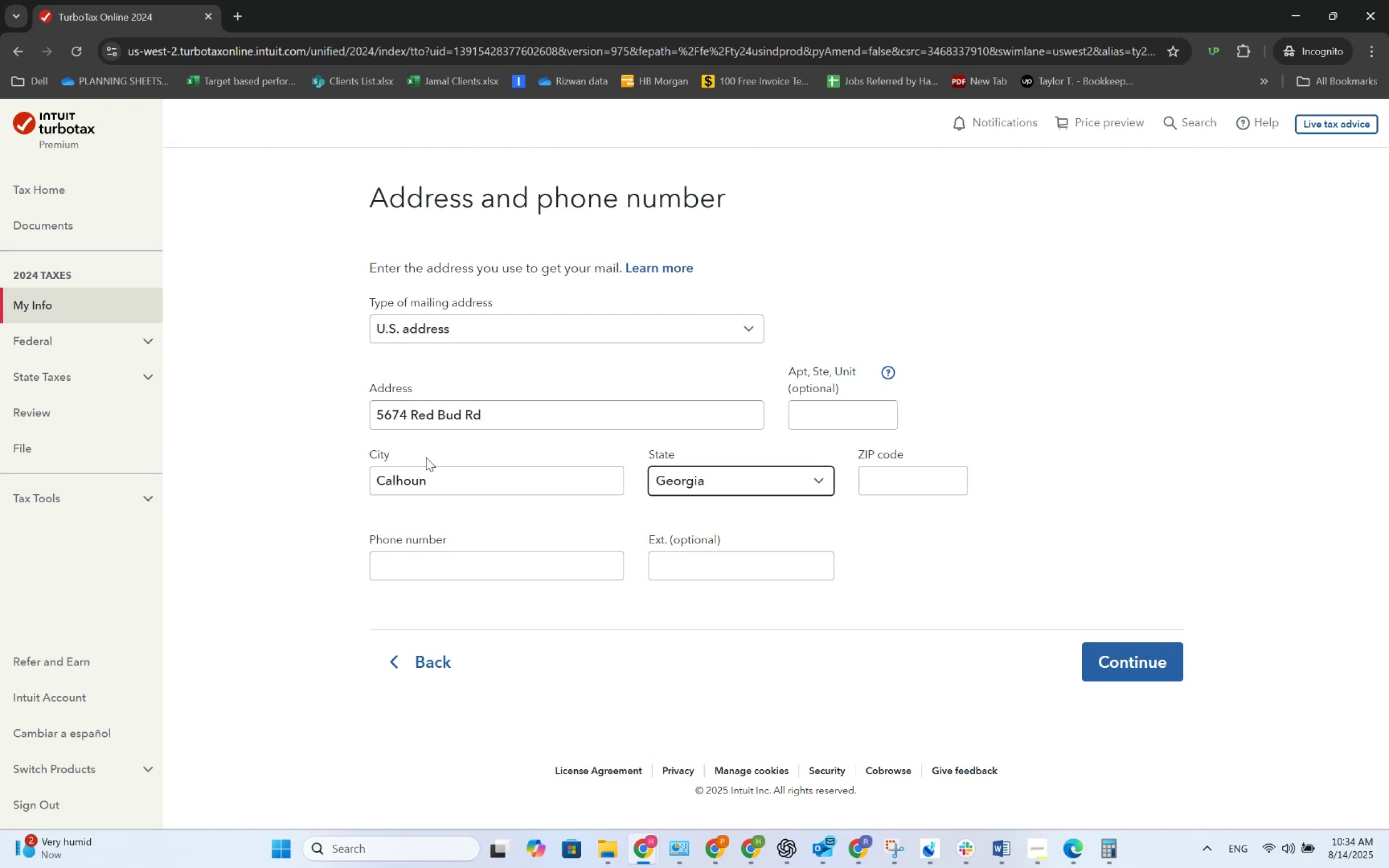 
key(Control+V)
 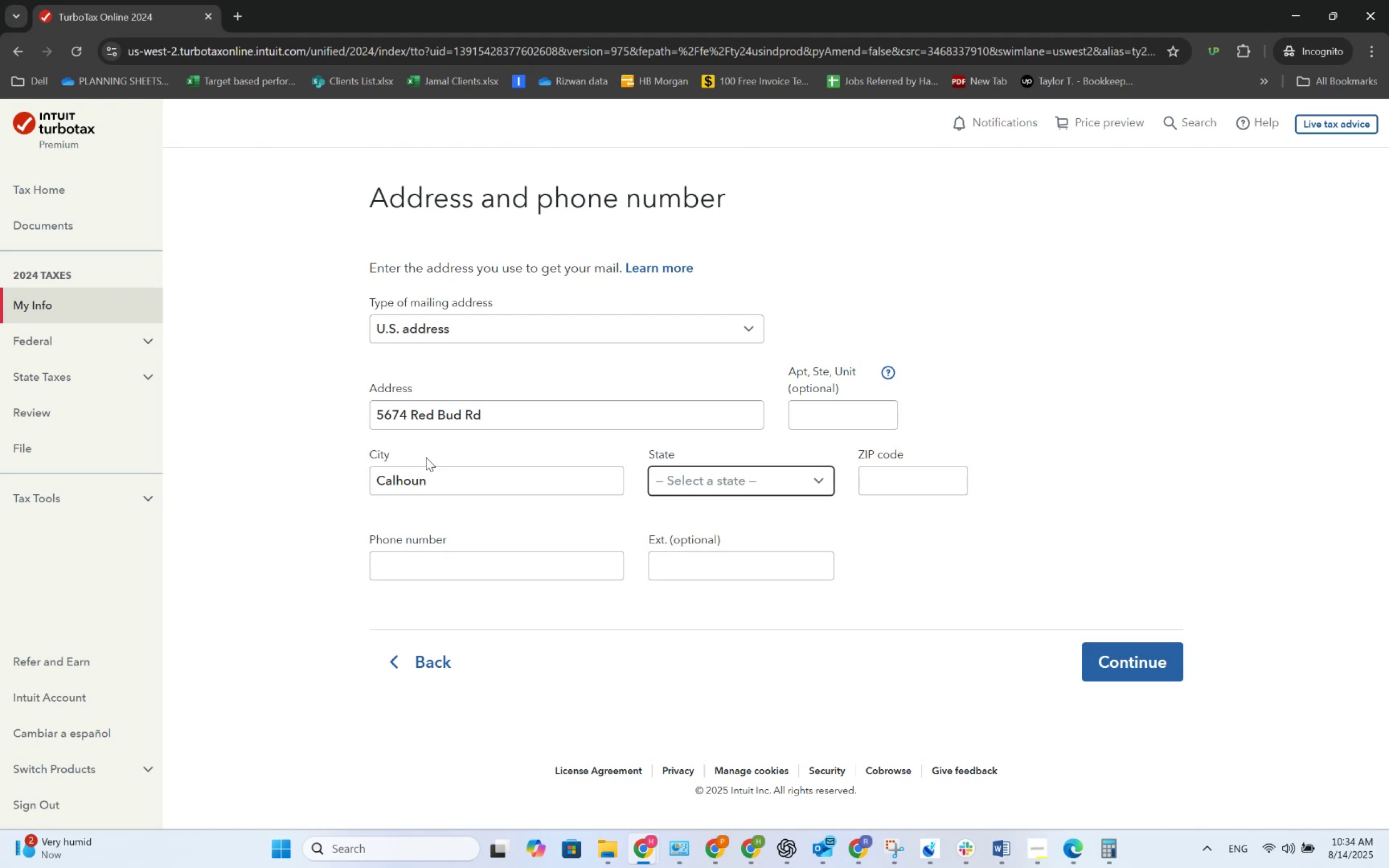 
type(ge)
key(Tab)
 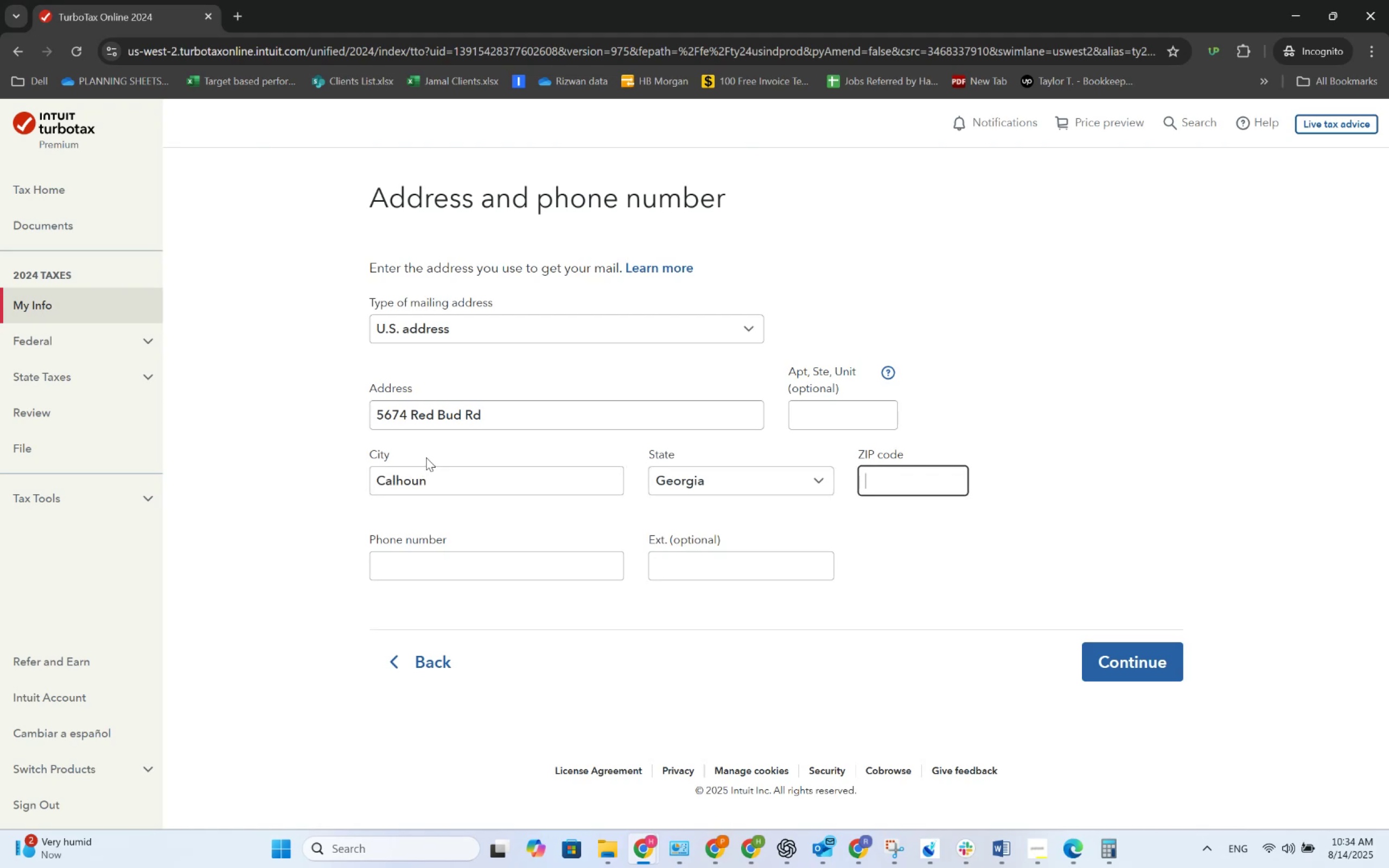 
key(Alt+AltLeft)
 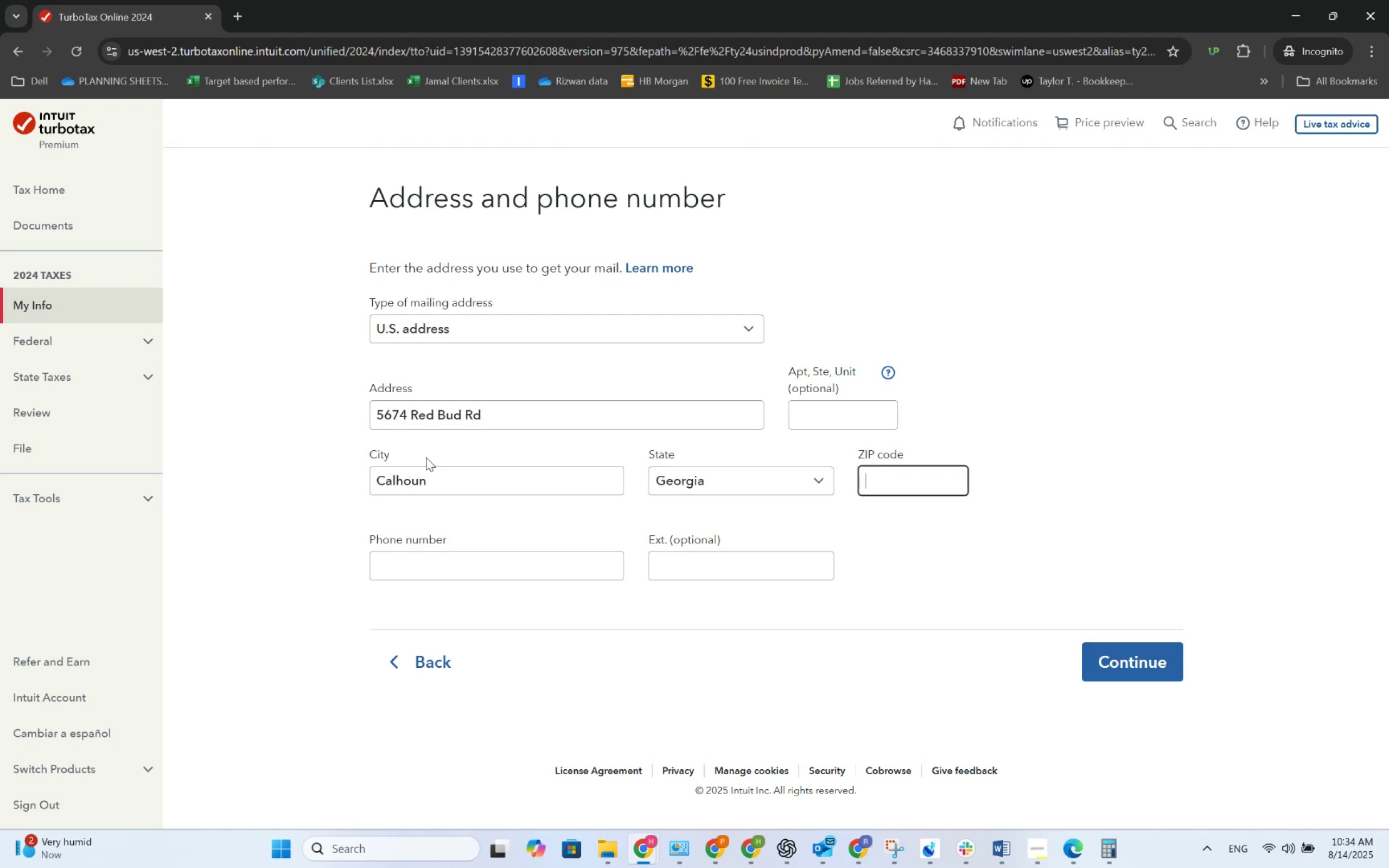 
key(Alt+Tab)
 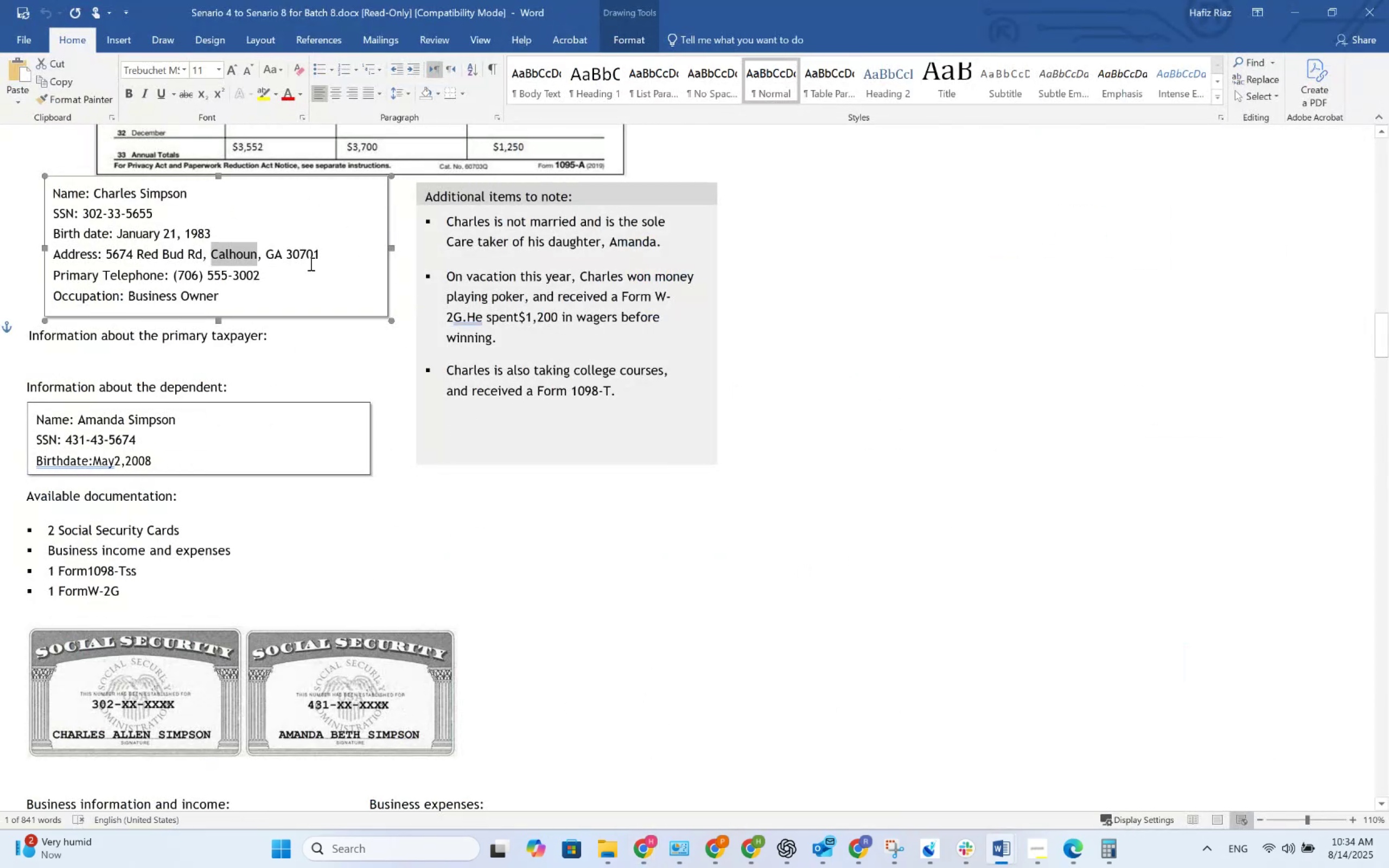 
double_click([301, 252])
 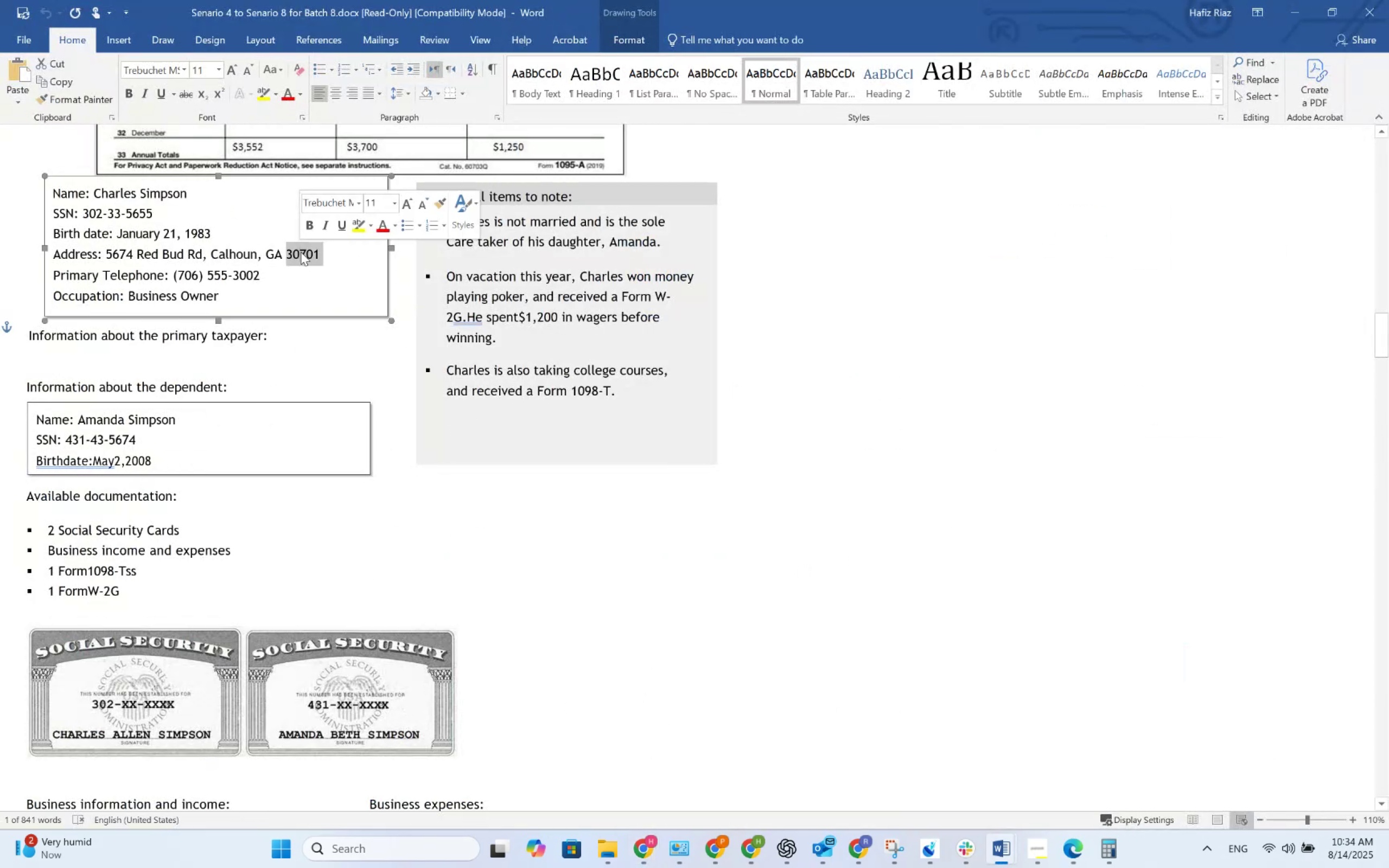 
key(Control+C)
 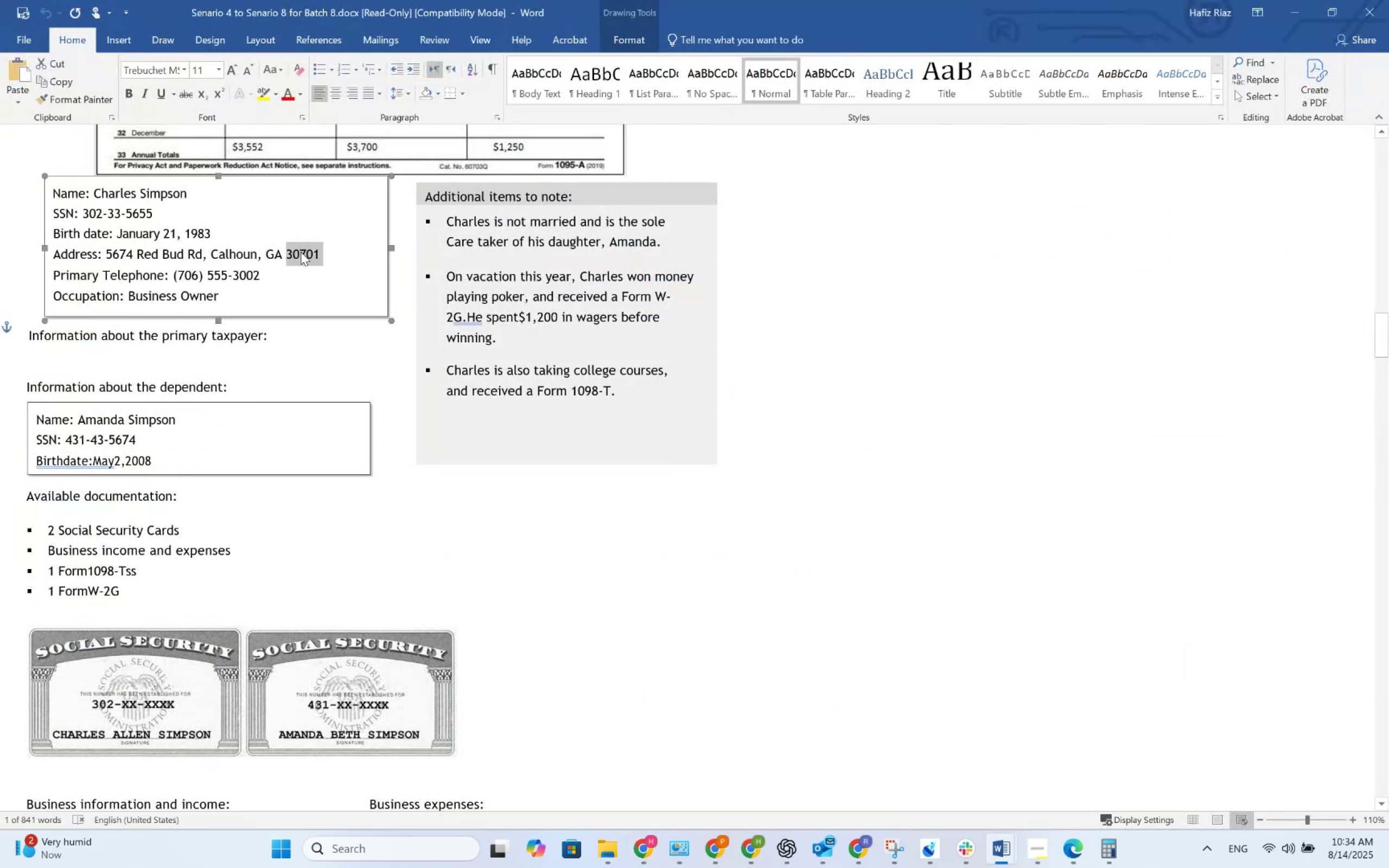 
key(Alt+AltLeft)
 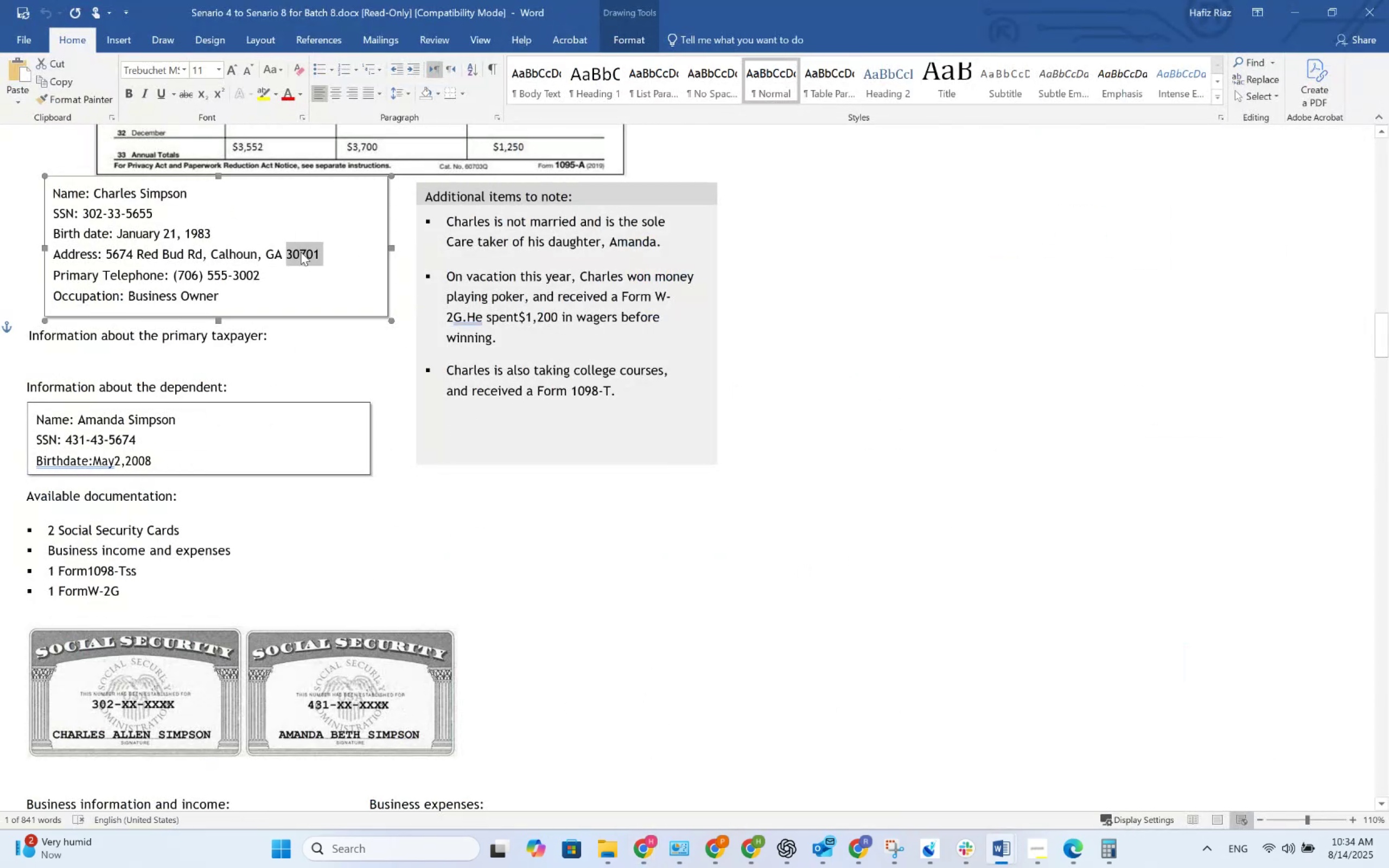 
key(Alt+Tab)
 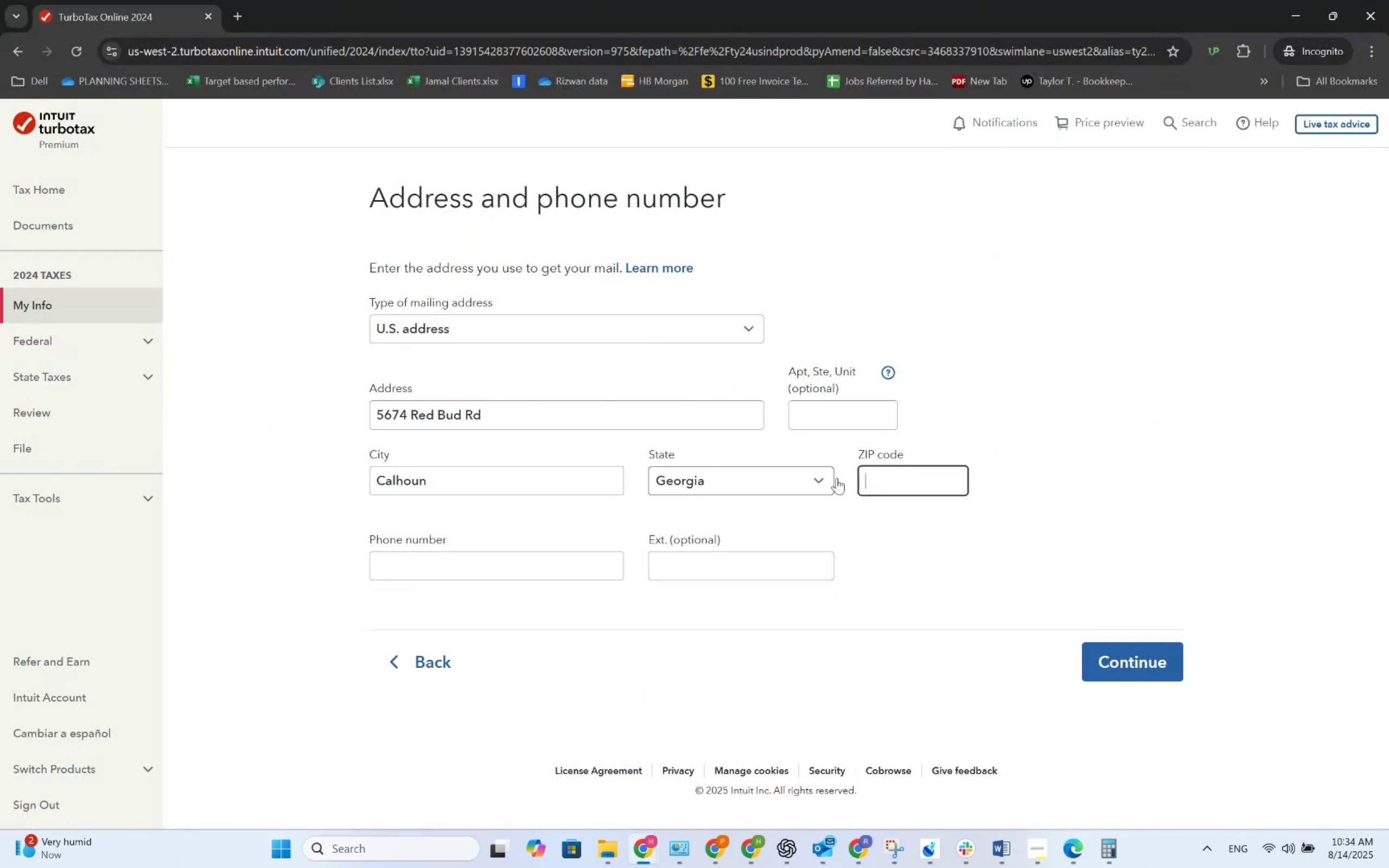 
key(Control+V)
 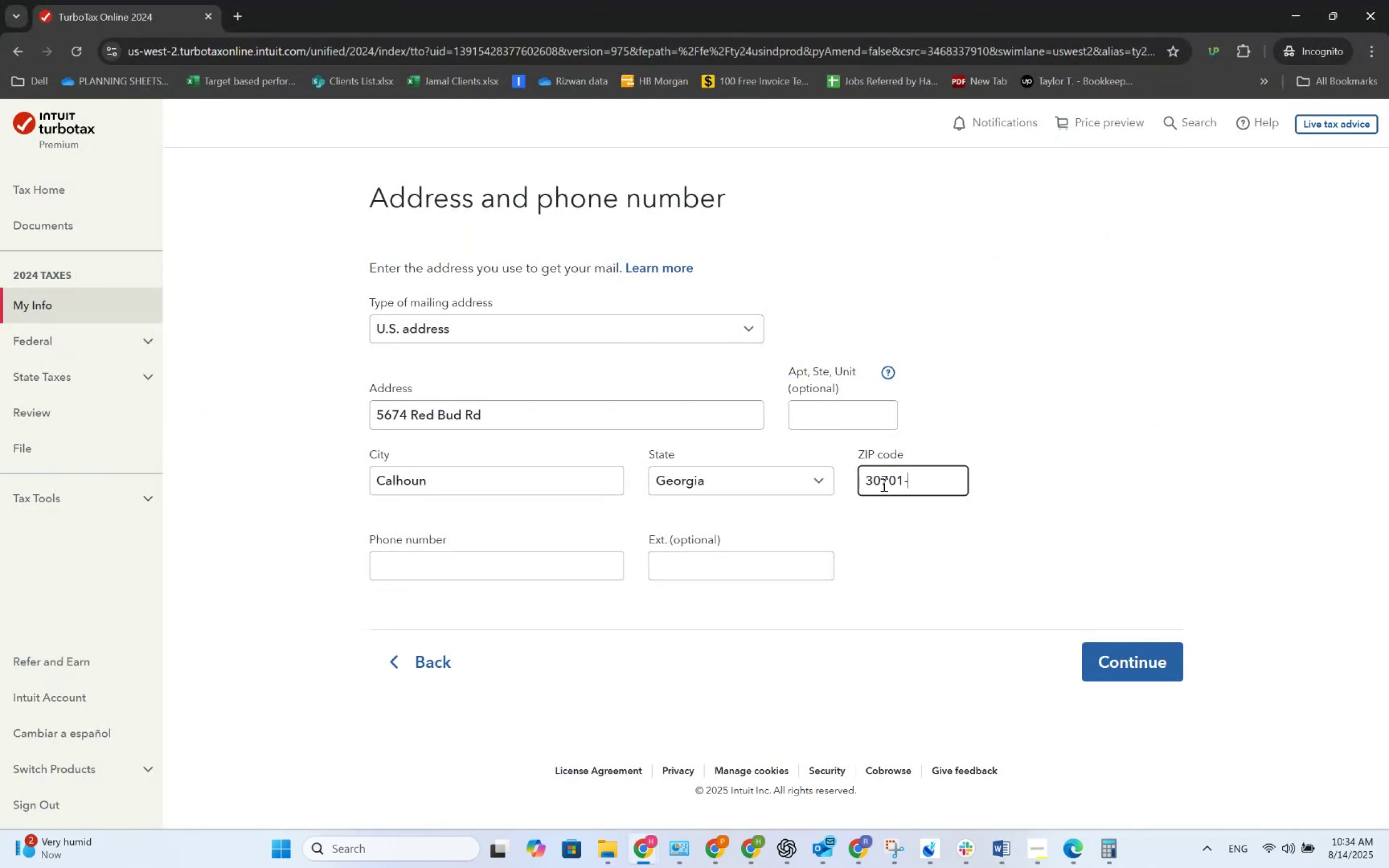 
key(Tab)
 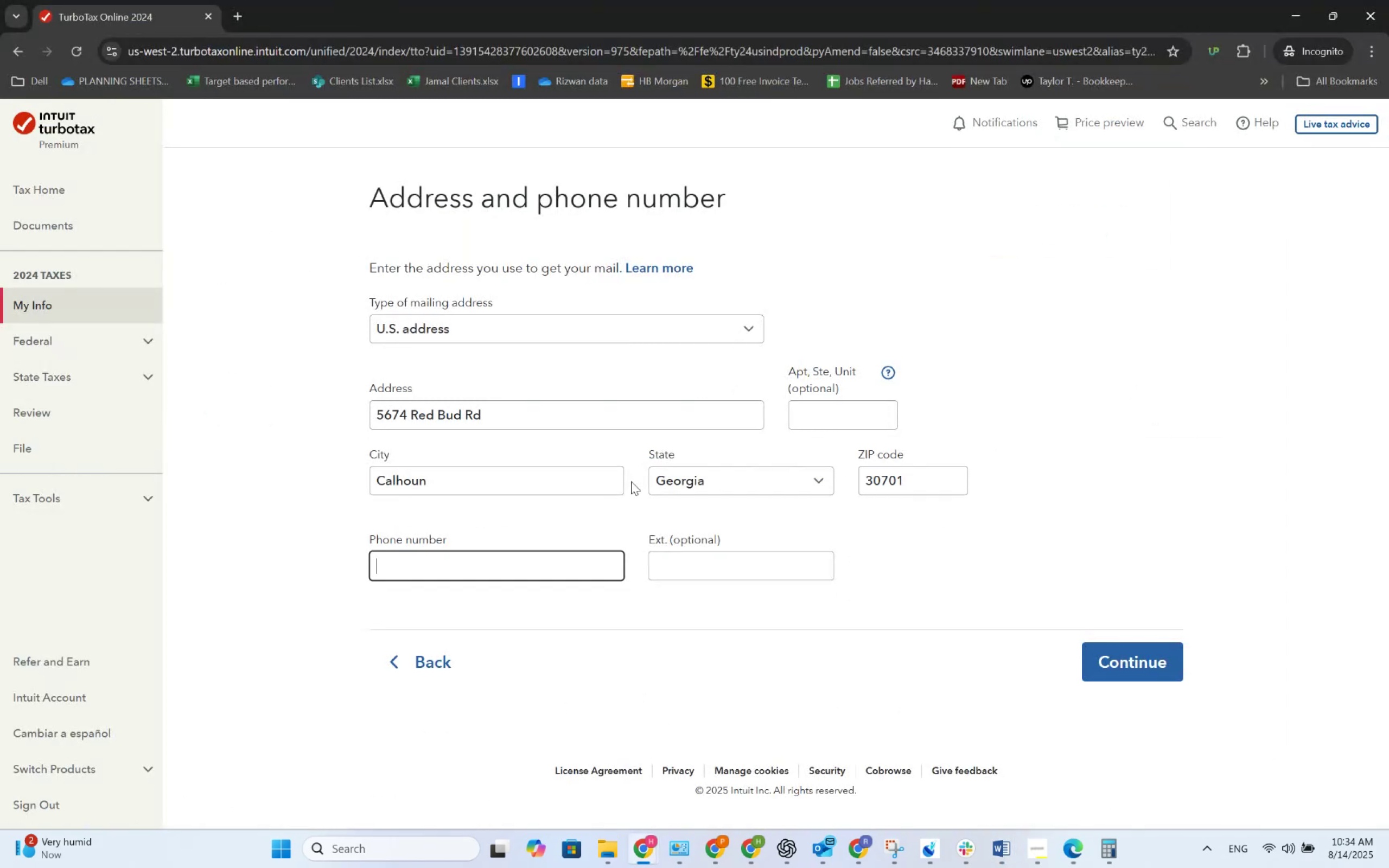 
key(Tab)
 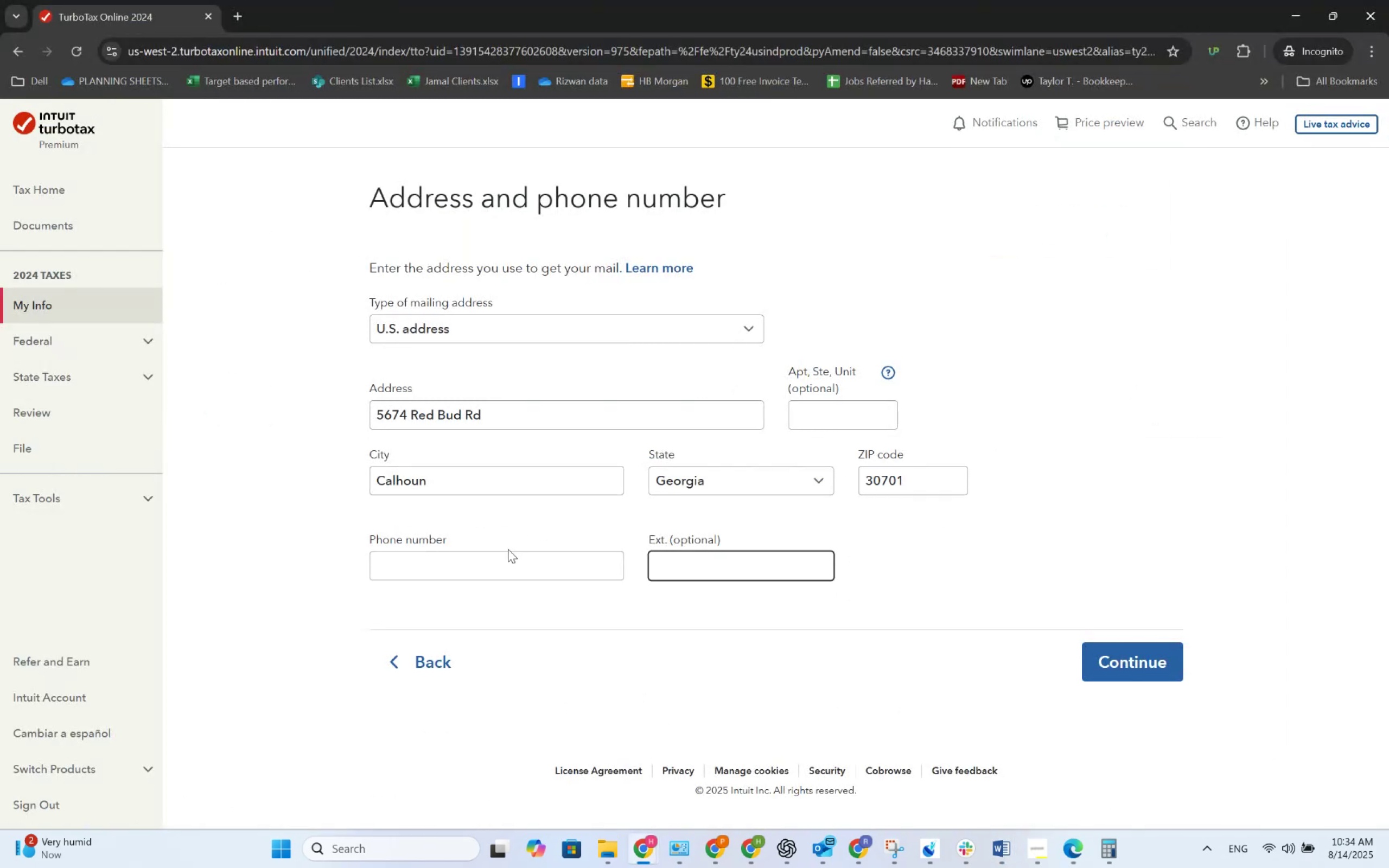 
key(Alt+AltLeft)
 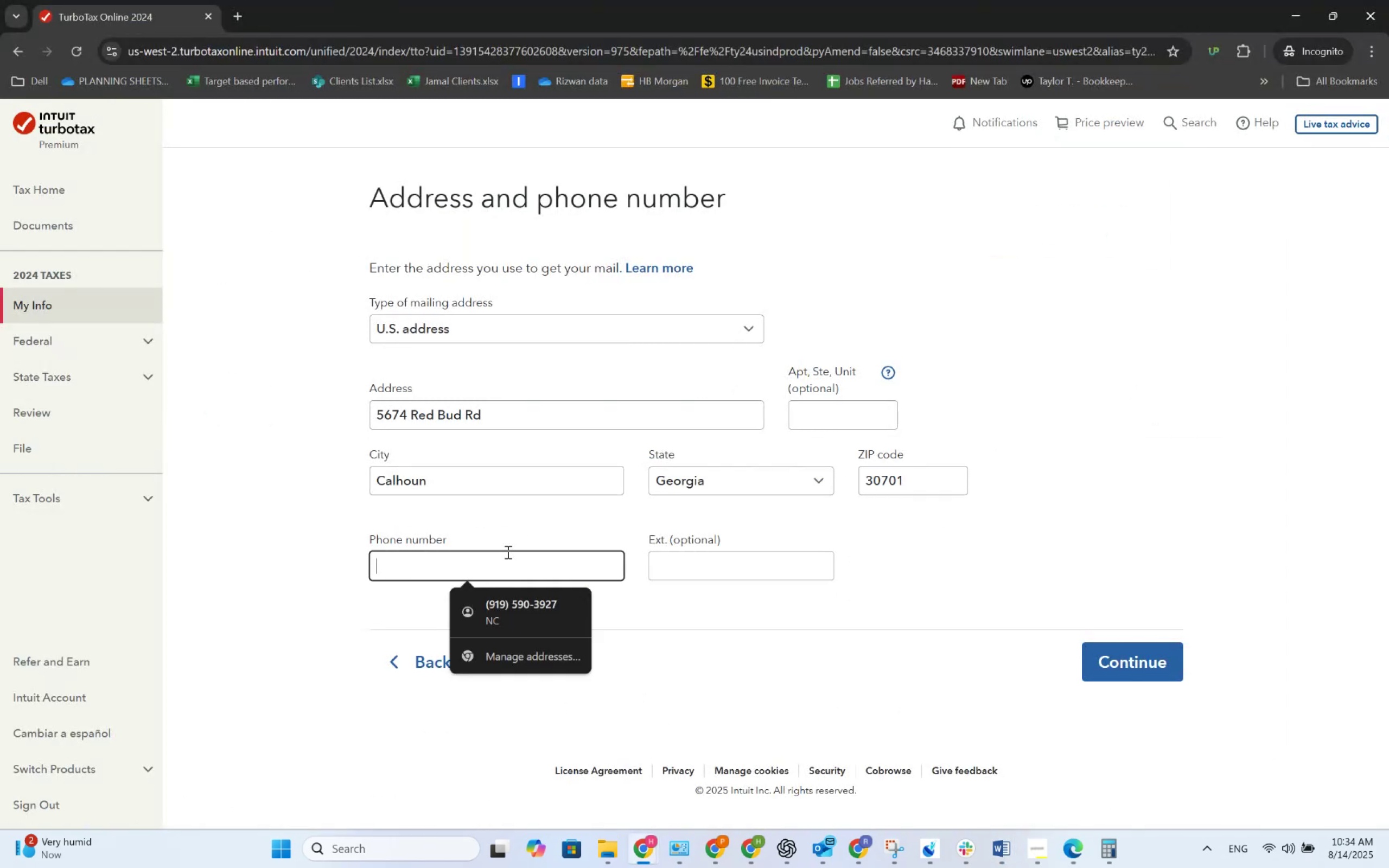 
key(Alt+Tab)
 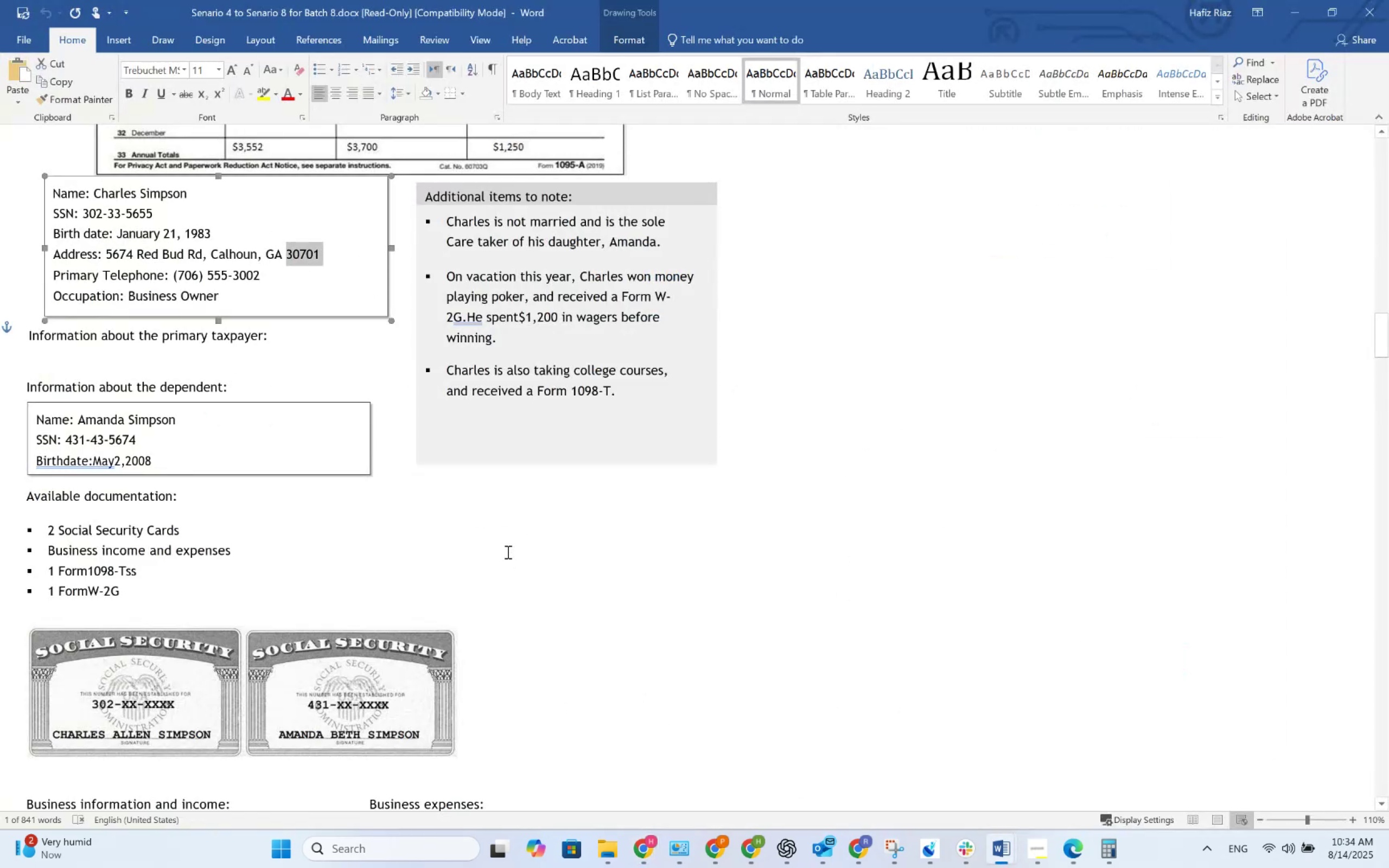 
key(Alt+AltLeft)
 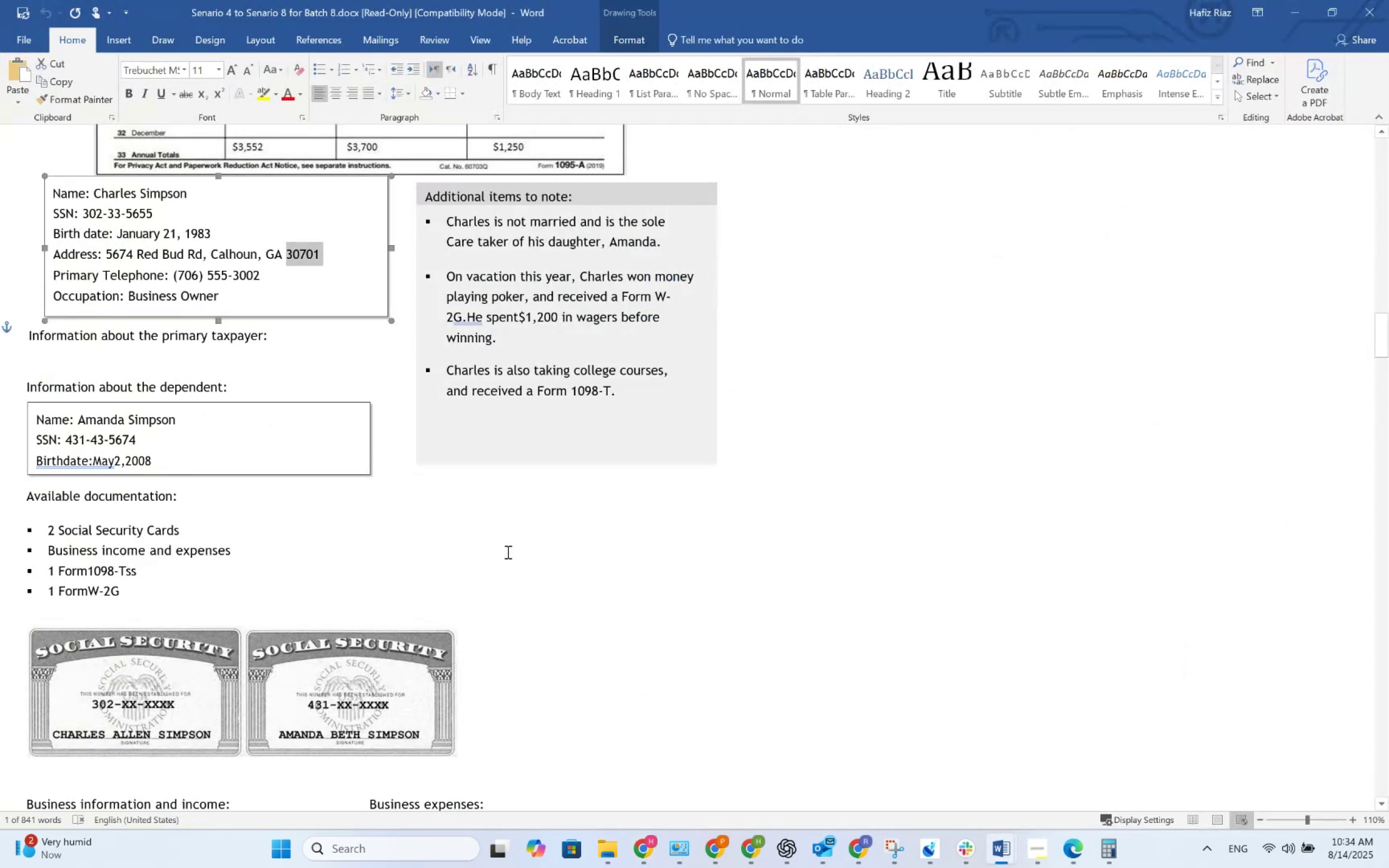 
key(Alt+Tab)
 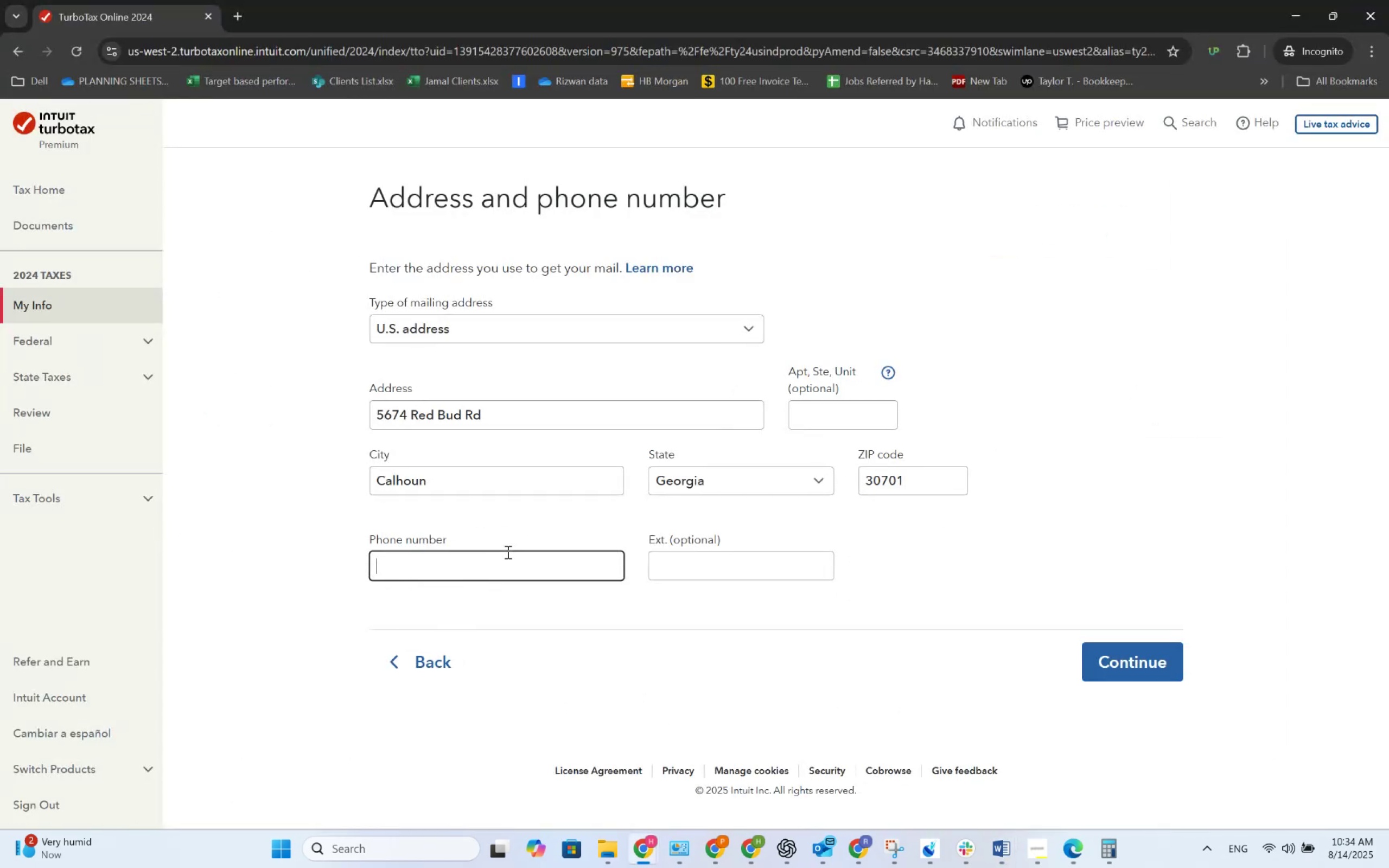 
key(Alt+AltLeft)
 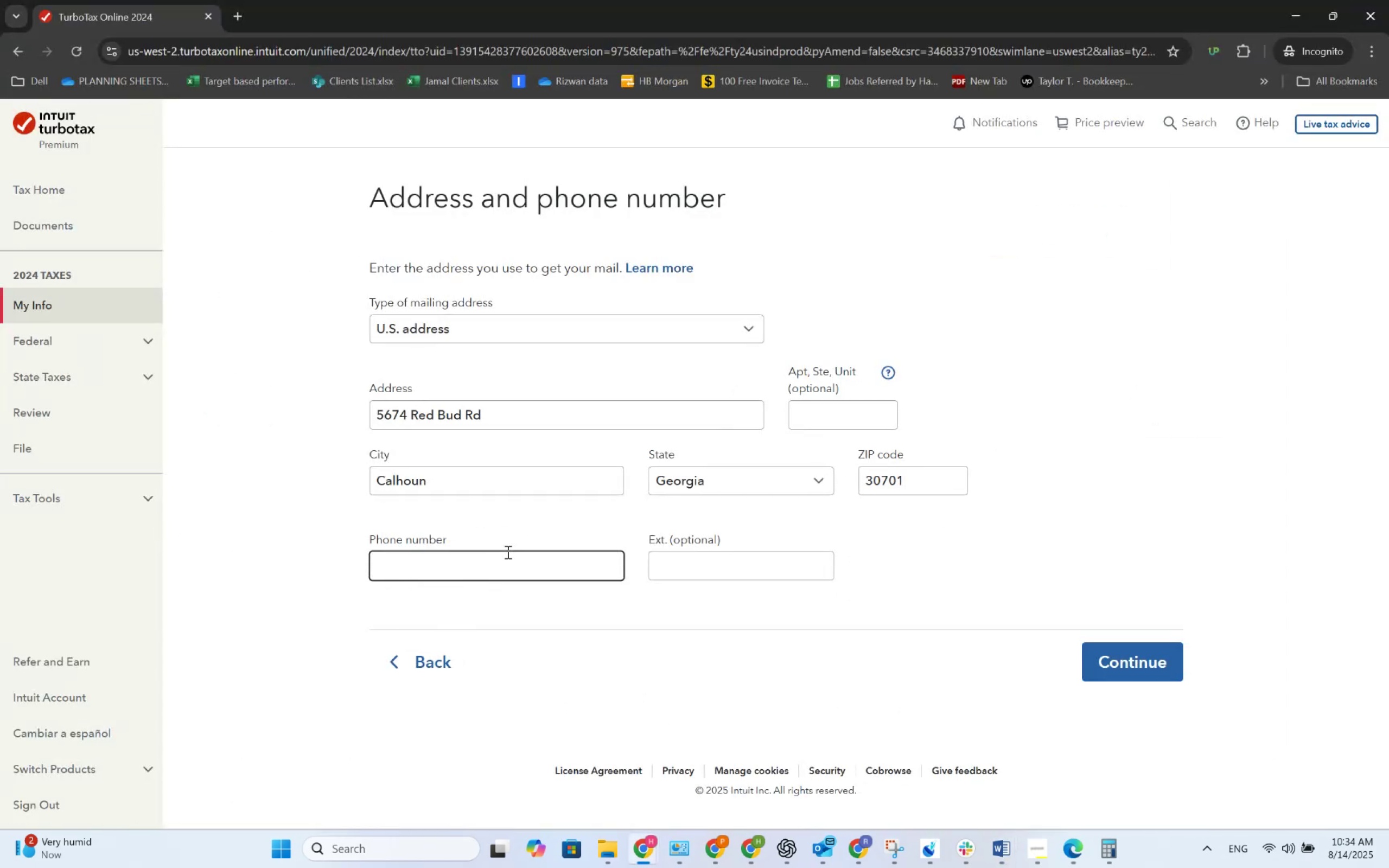 
key(Alt+Tab)
 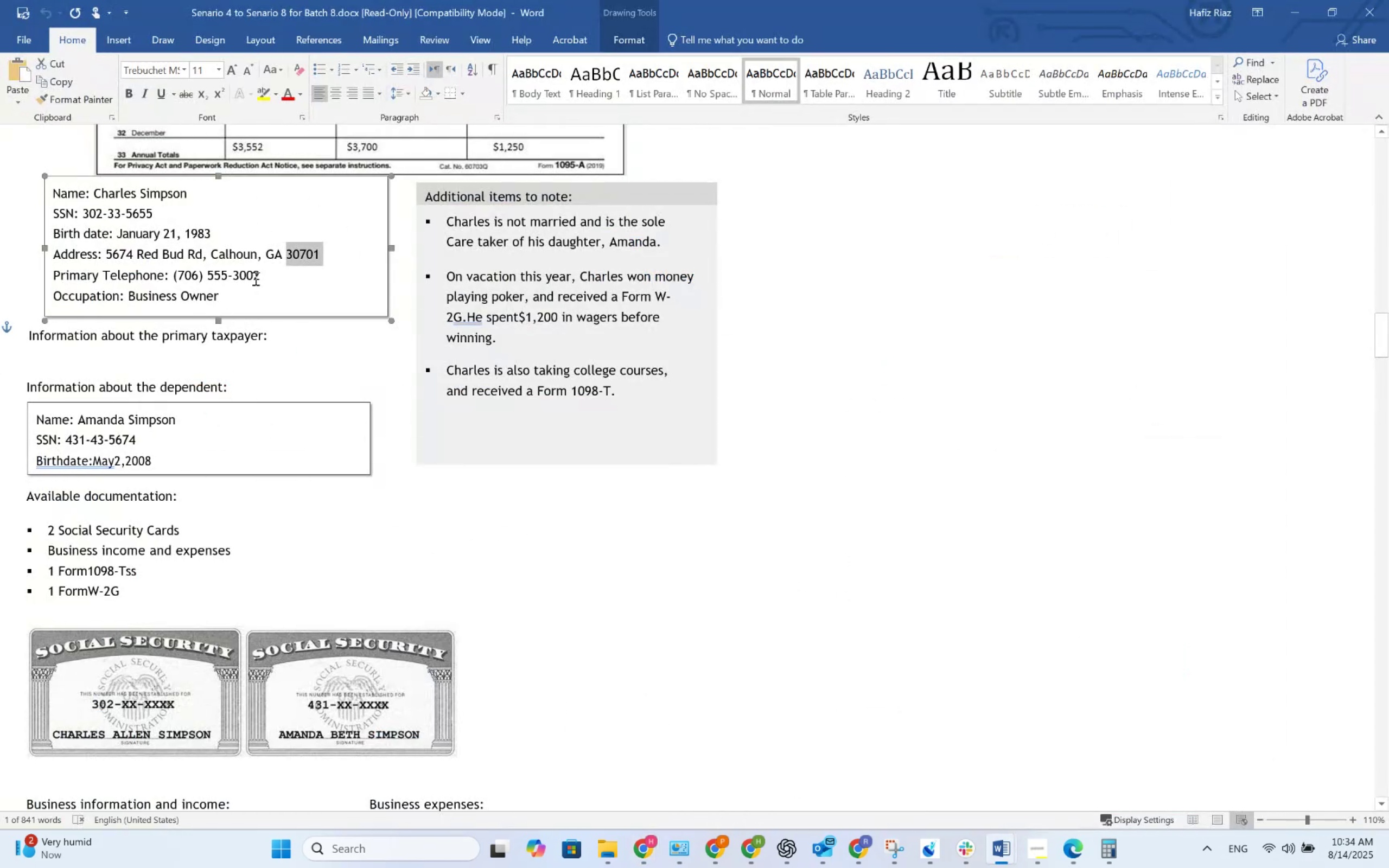 
left_click_drag(start_coordinate=[257, 274], to_coordinate=[174, 272])
 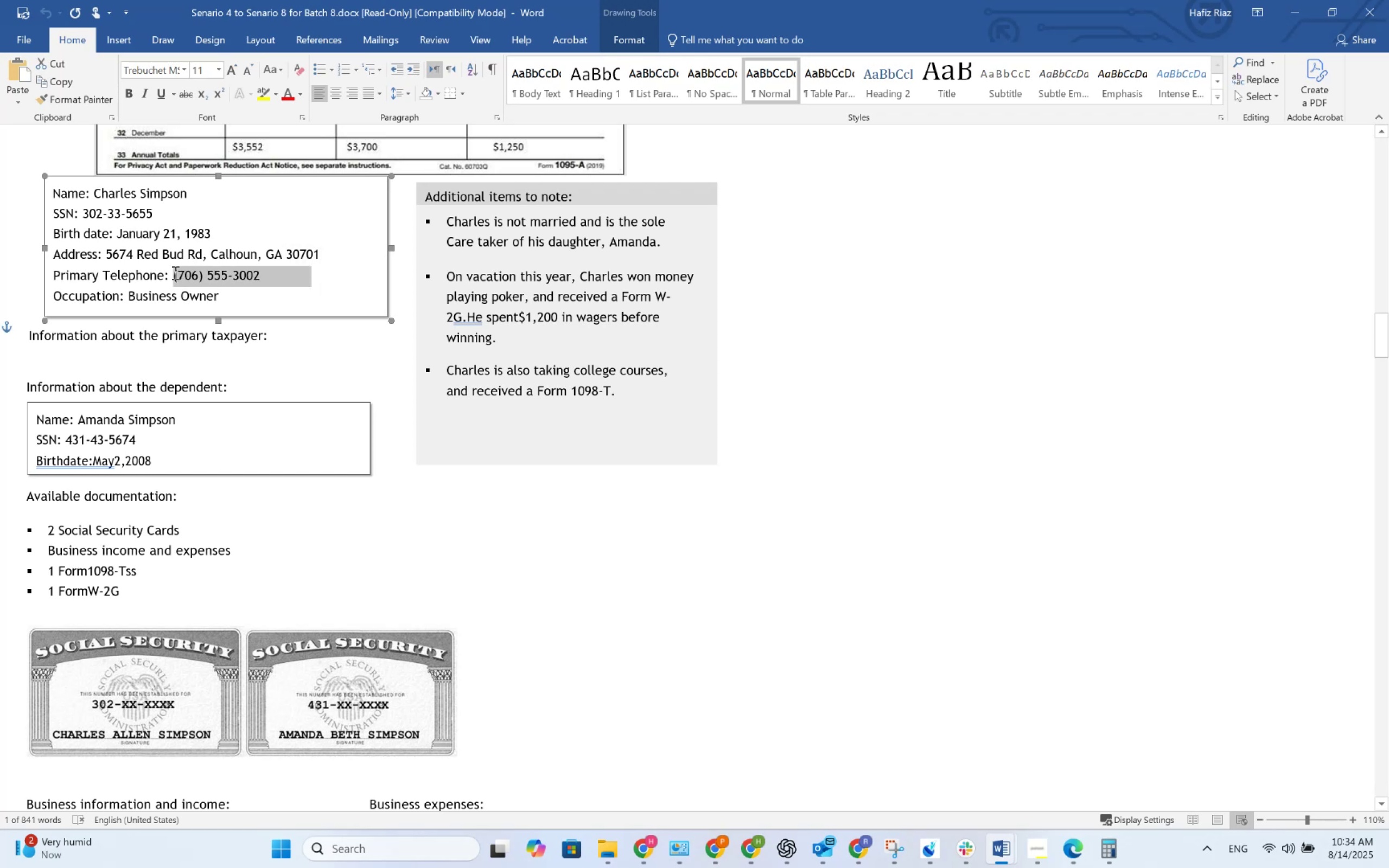 
key(Control+C)
 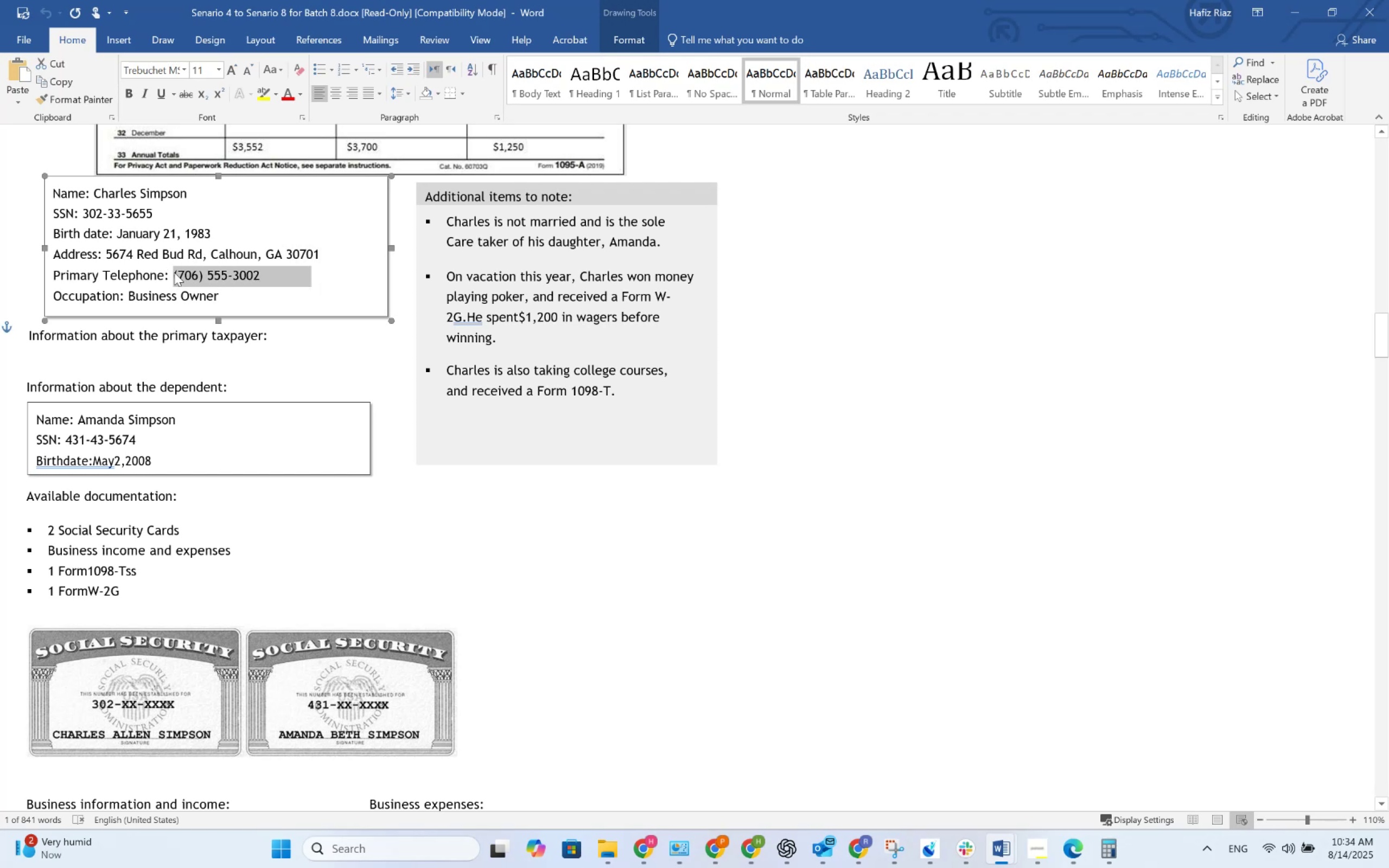 
key(Alt+AltLeft)
 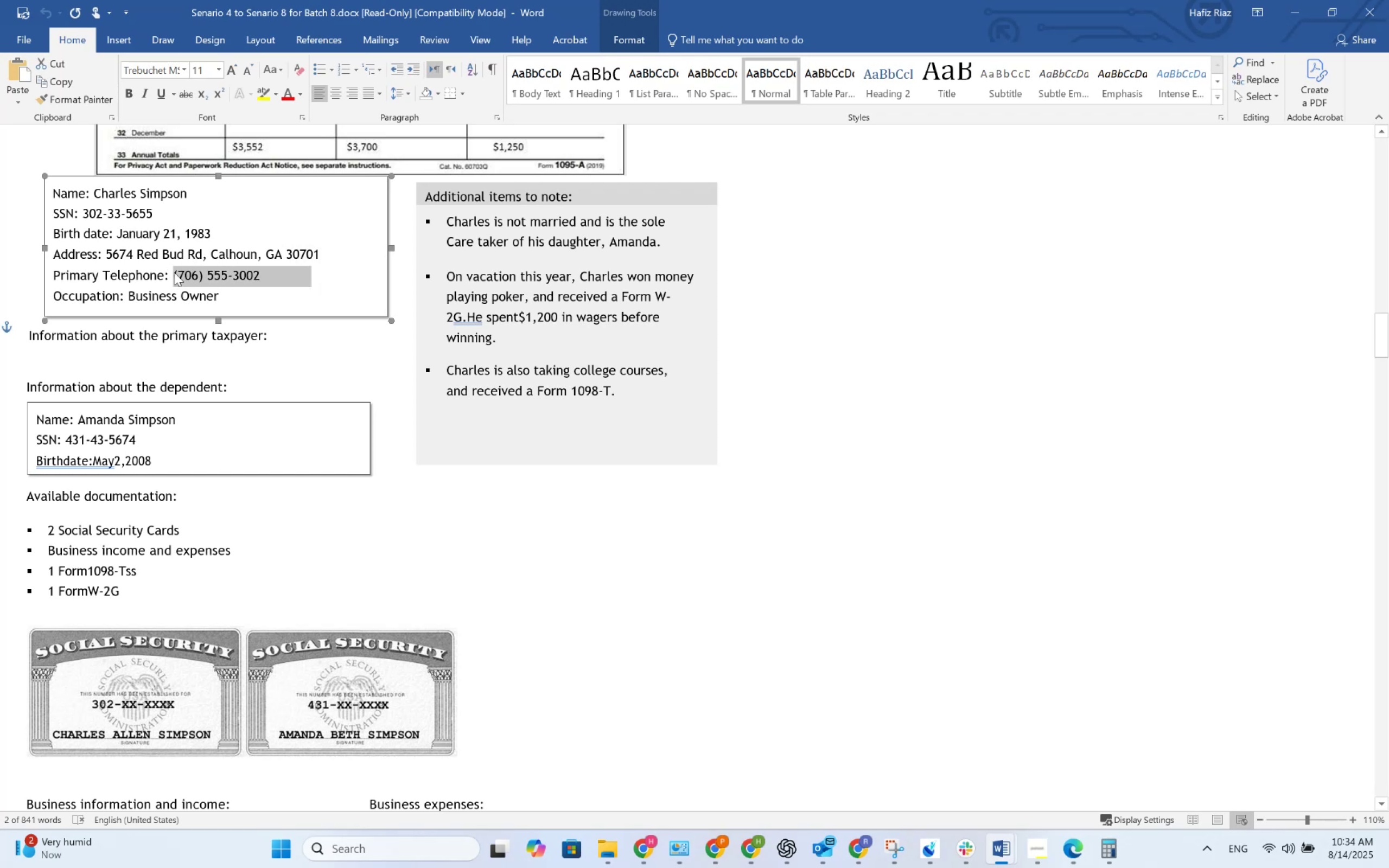 
key(Alt+Tab)
 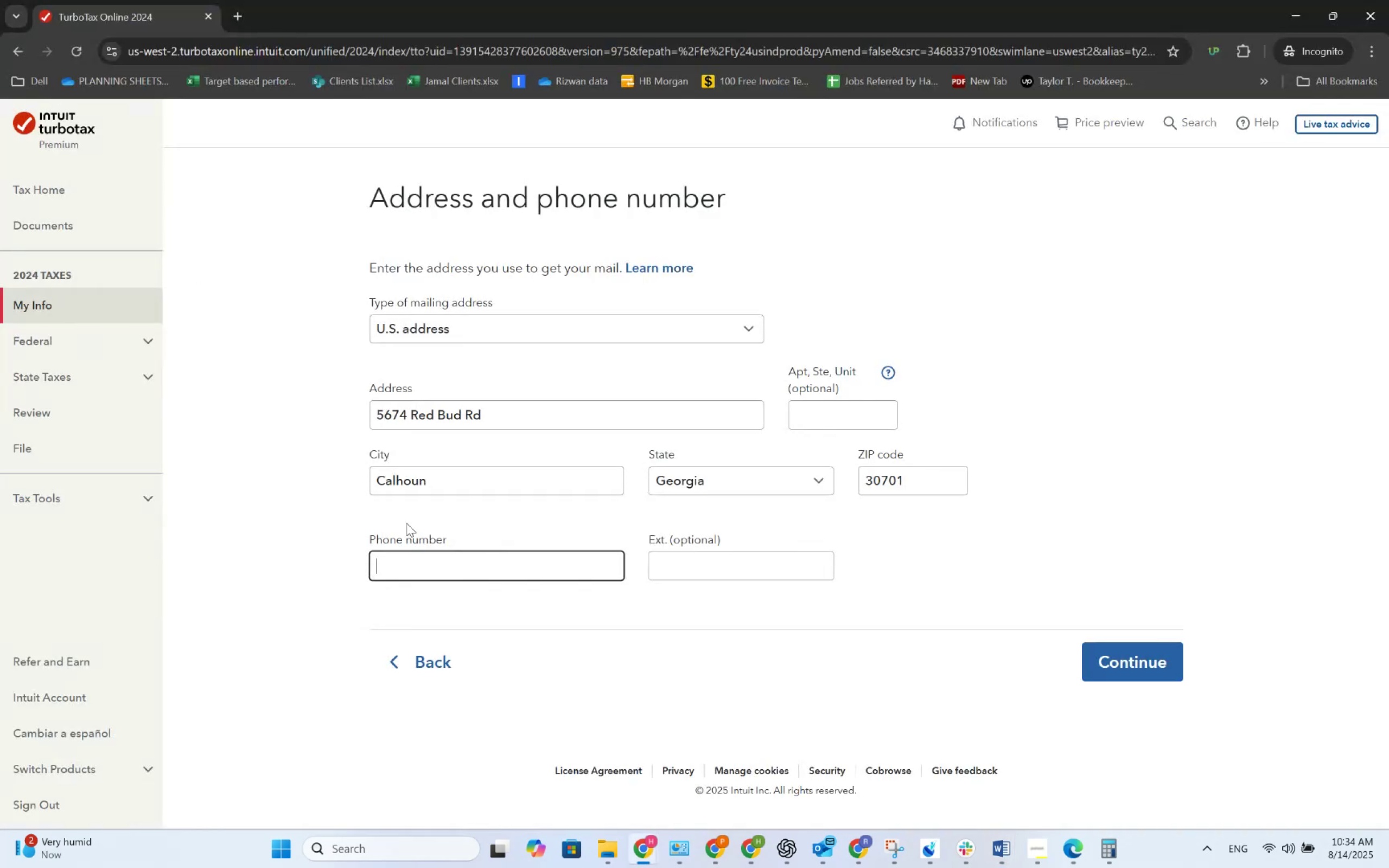 
key(Control+V)
 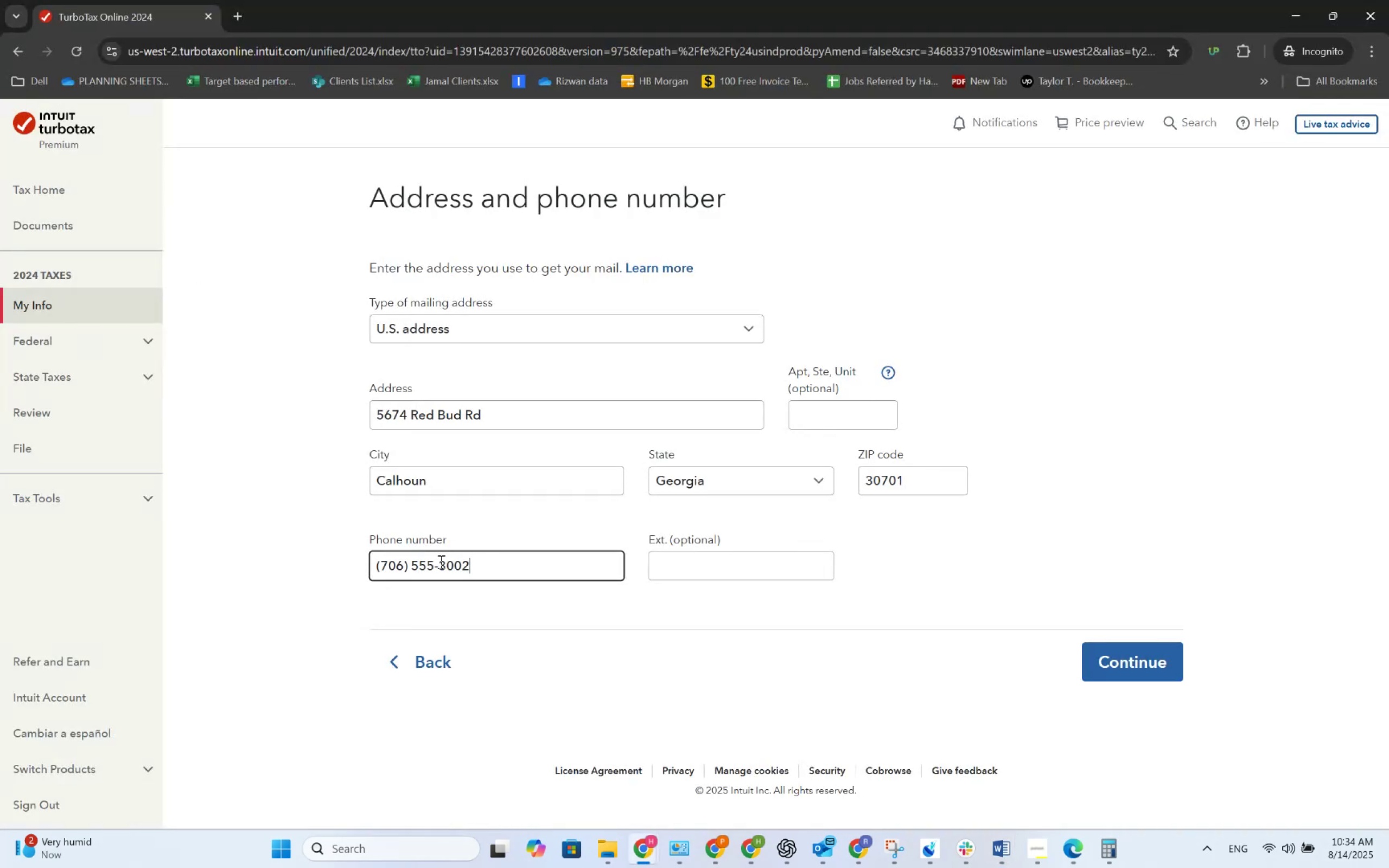 
key(Tab)
 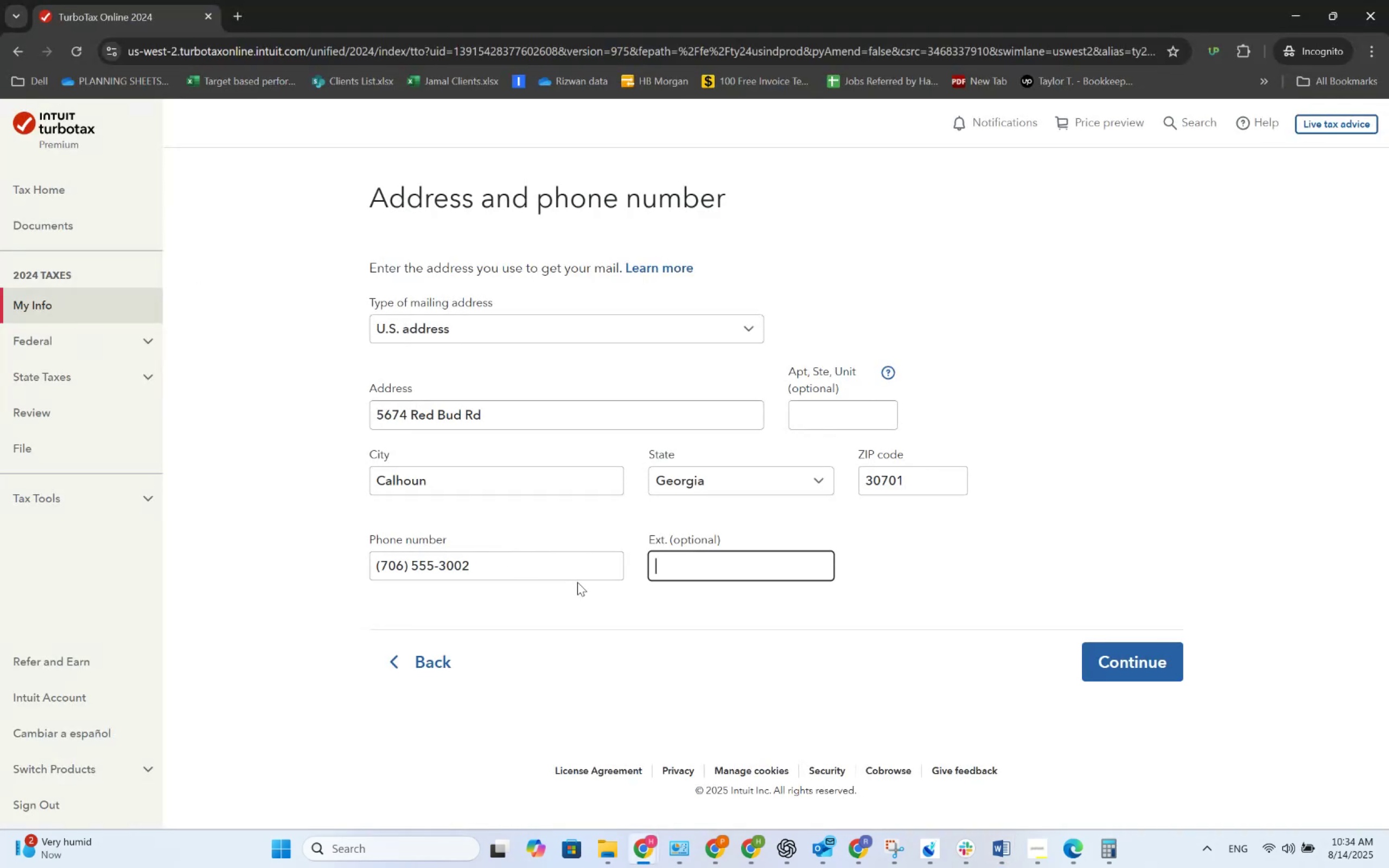 
key(Alt+AltLeft)
 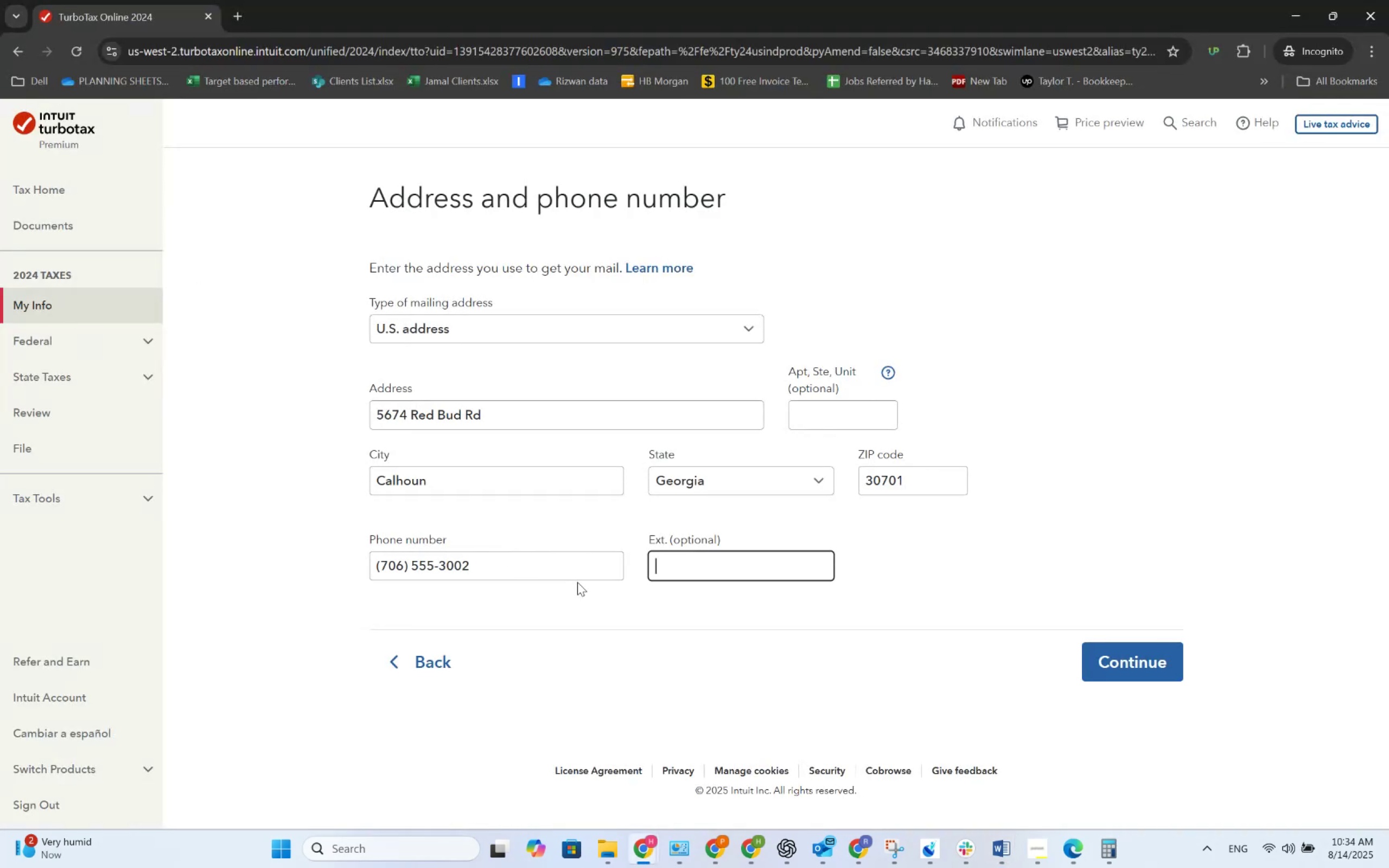 
key(Alt+Tab)
 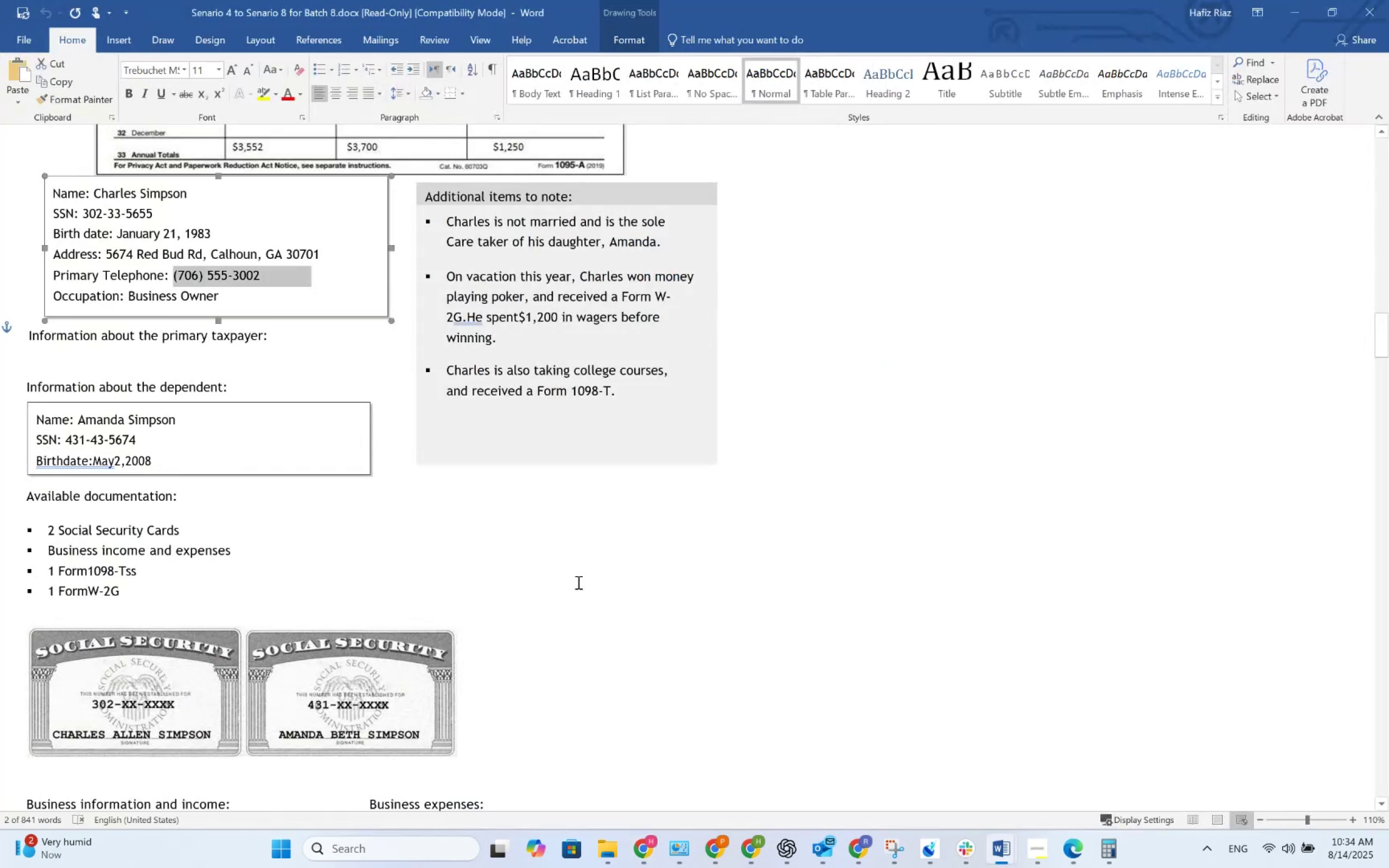 
key(Alt+AltLeft)
 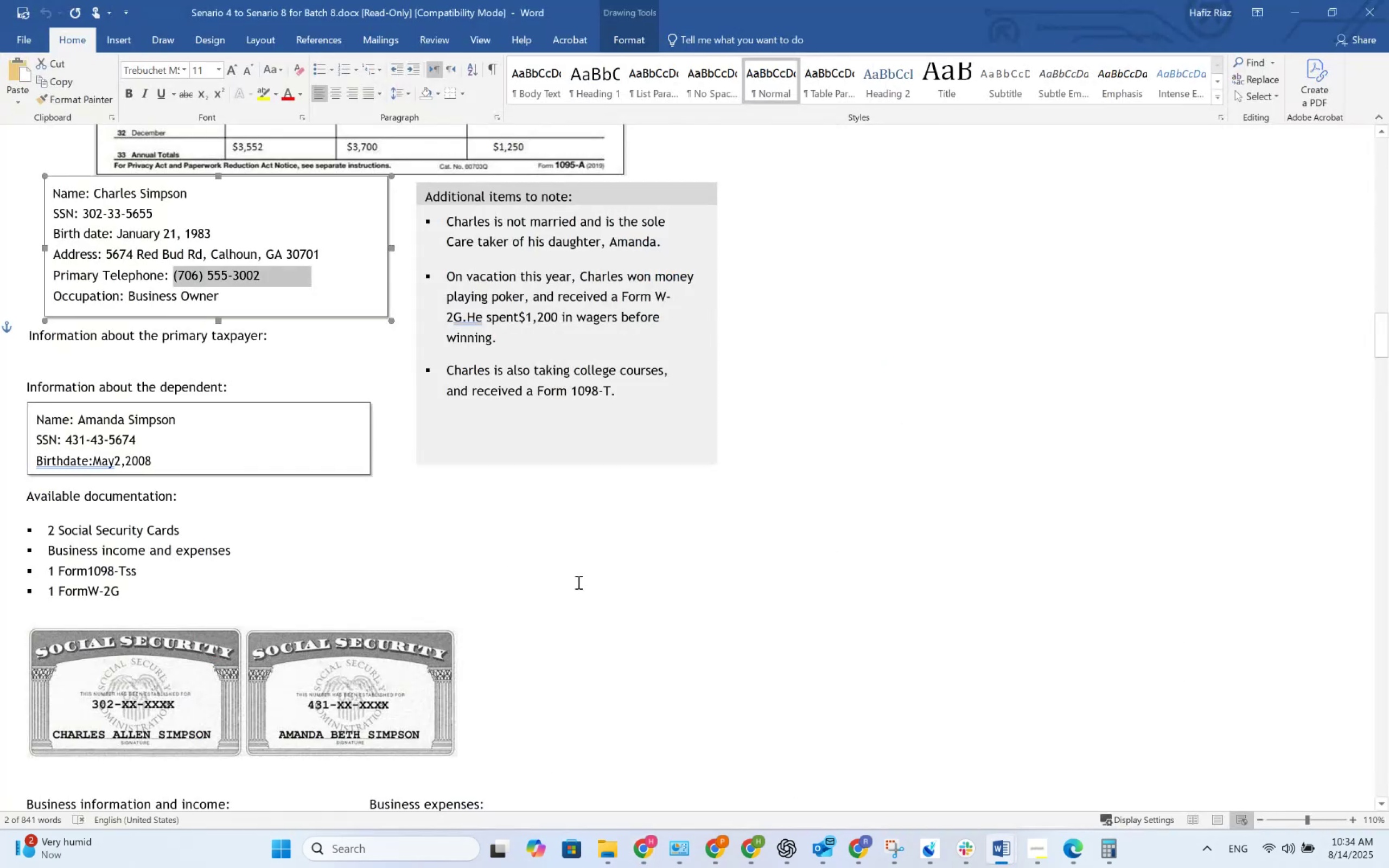 
key(Alt+Tab)
 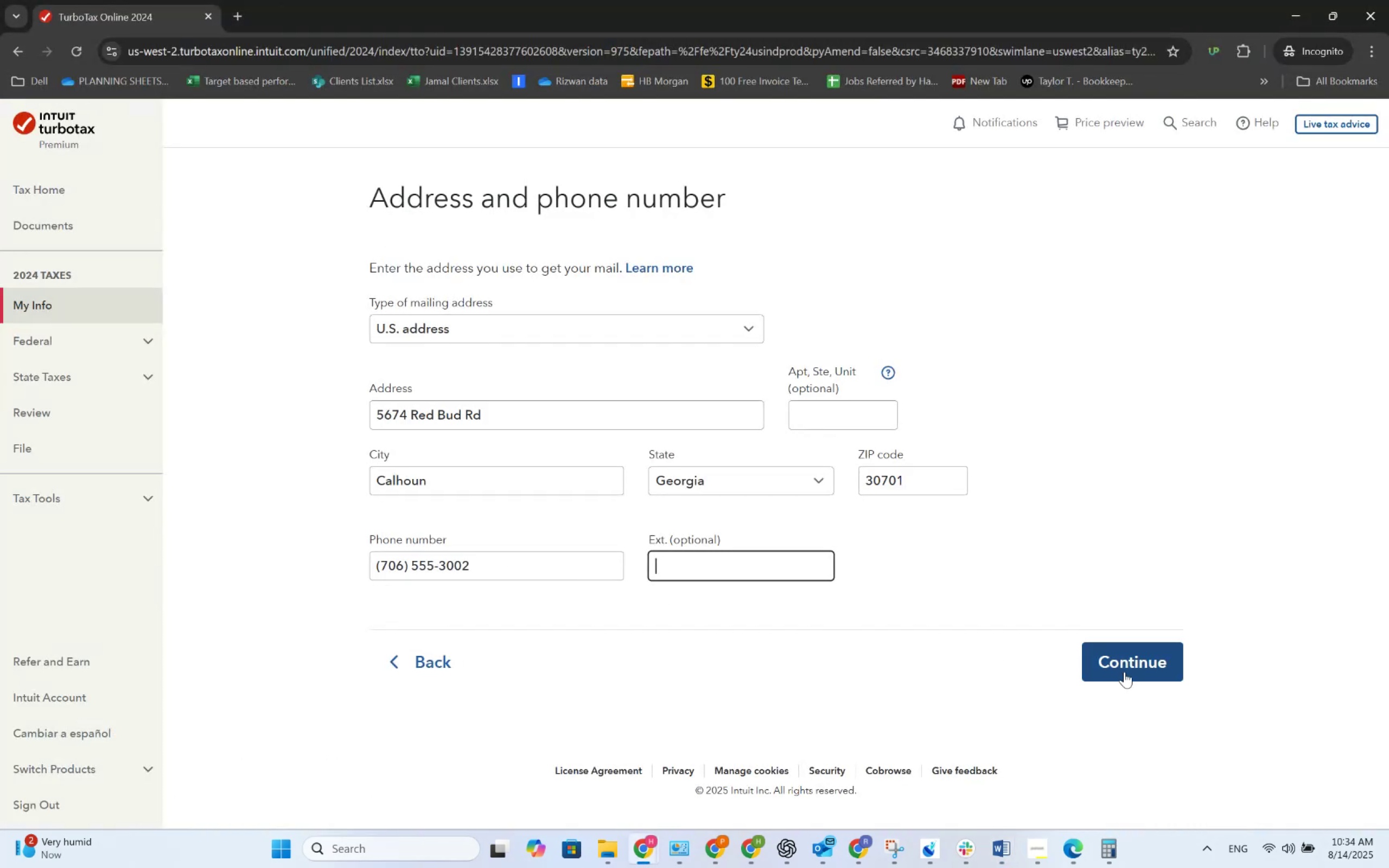 
left_click([1124, 672])
 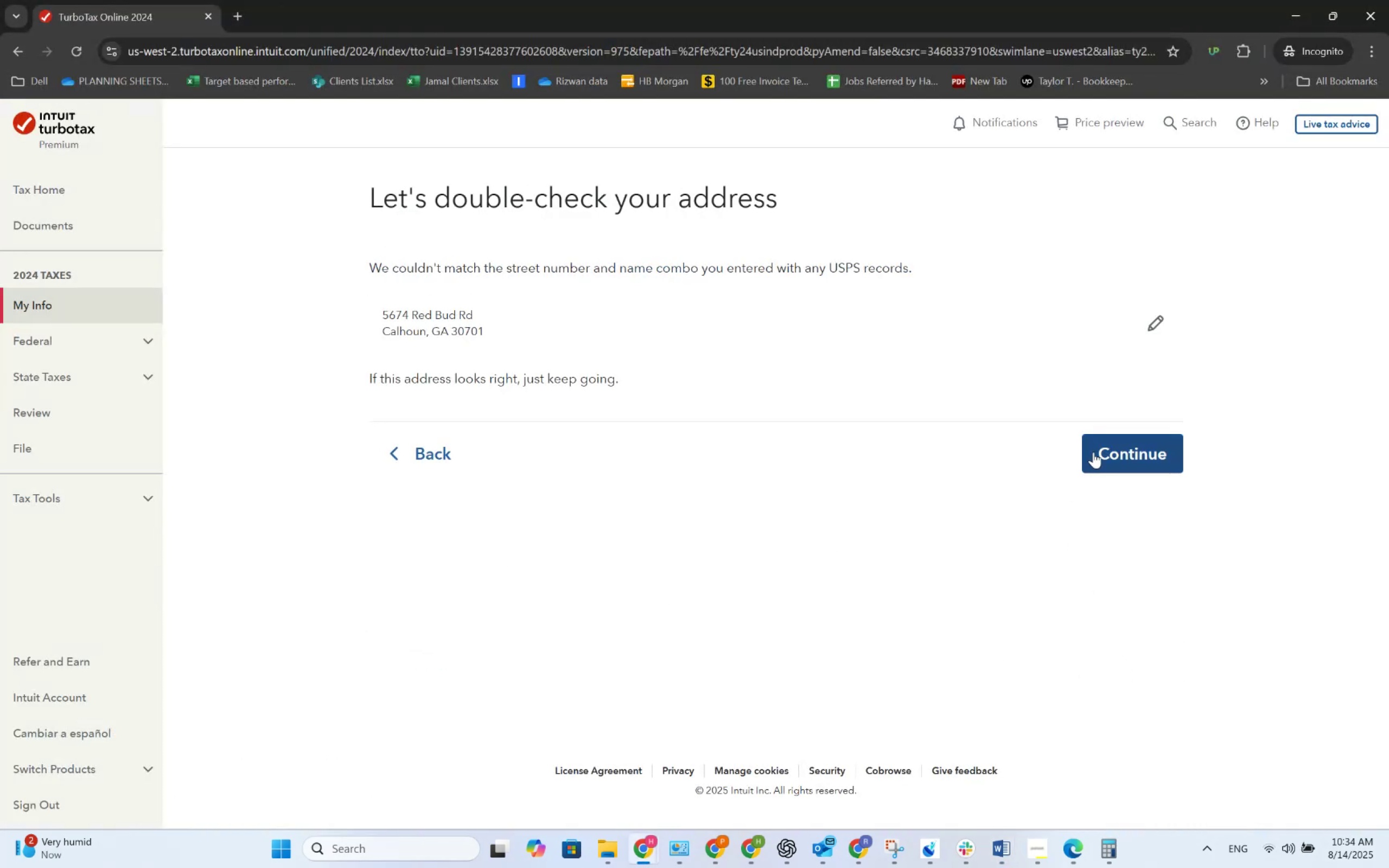 
left_click([1093, 452])
 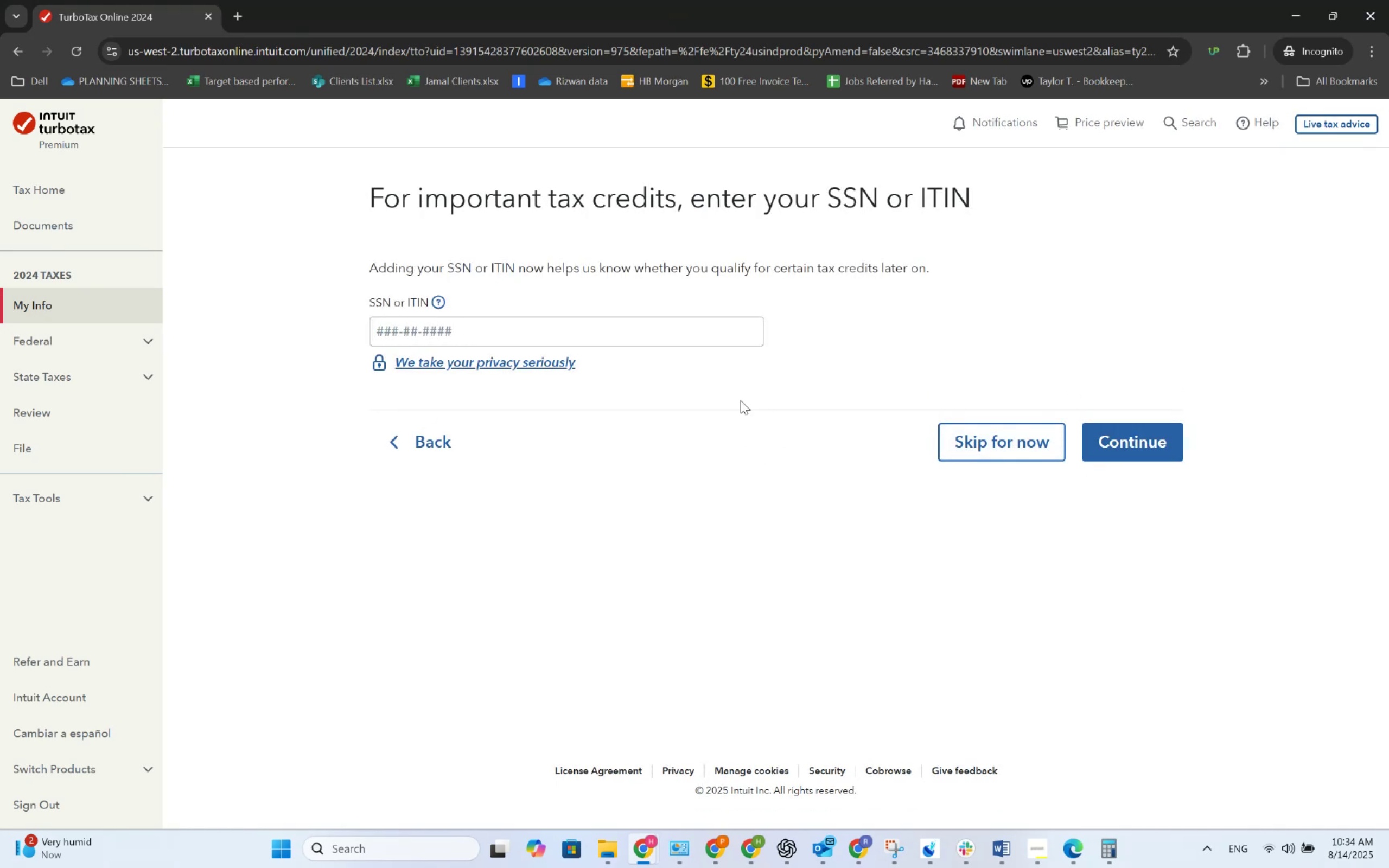 
key(Alt+AltLeft)
 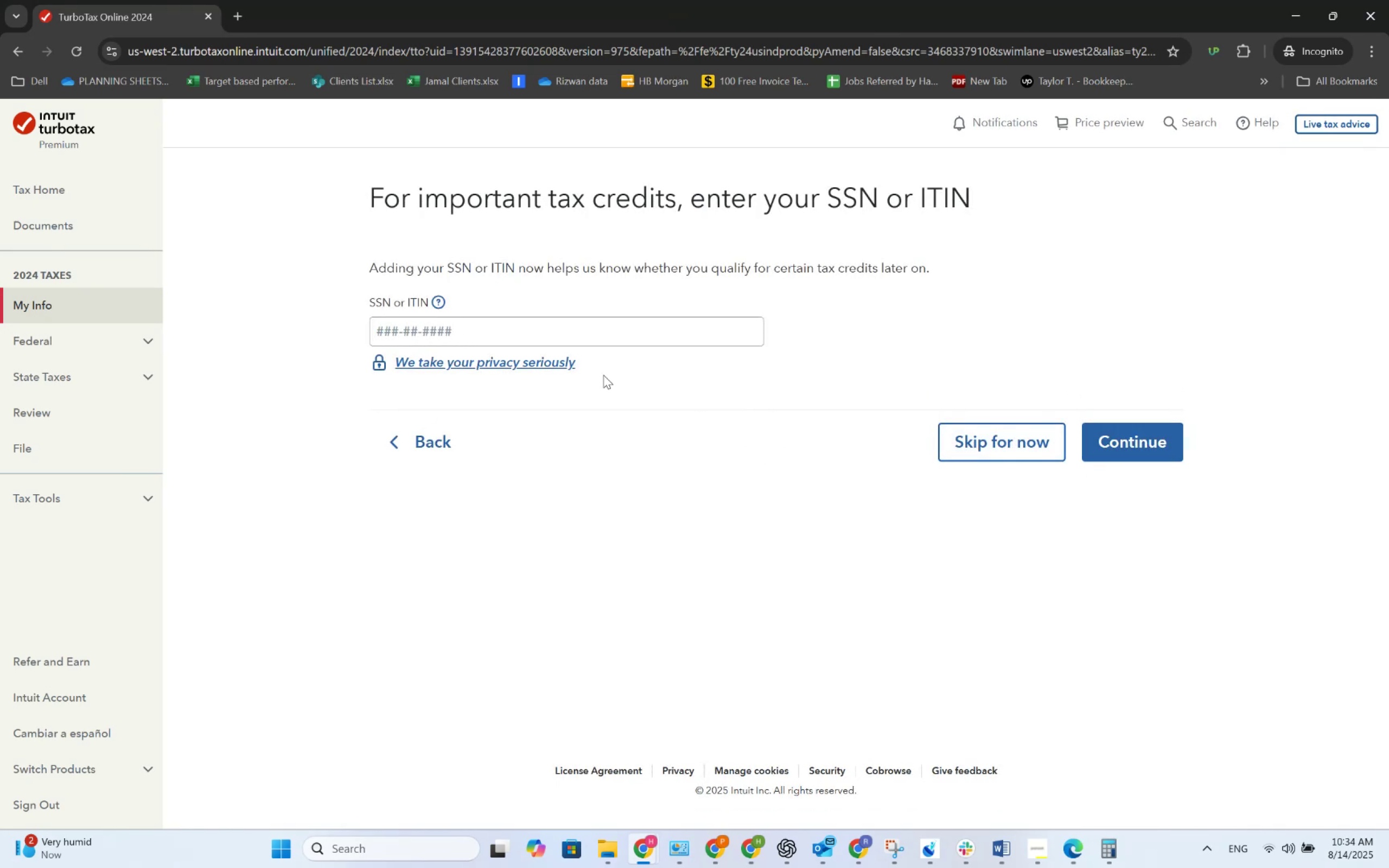 
key(Alt+Tab)
 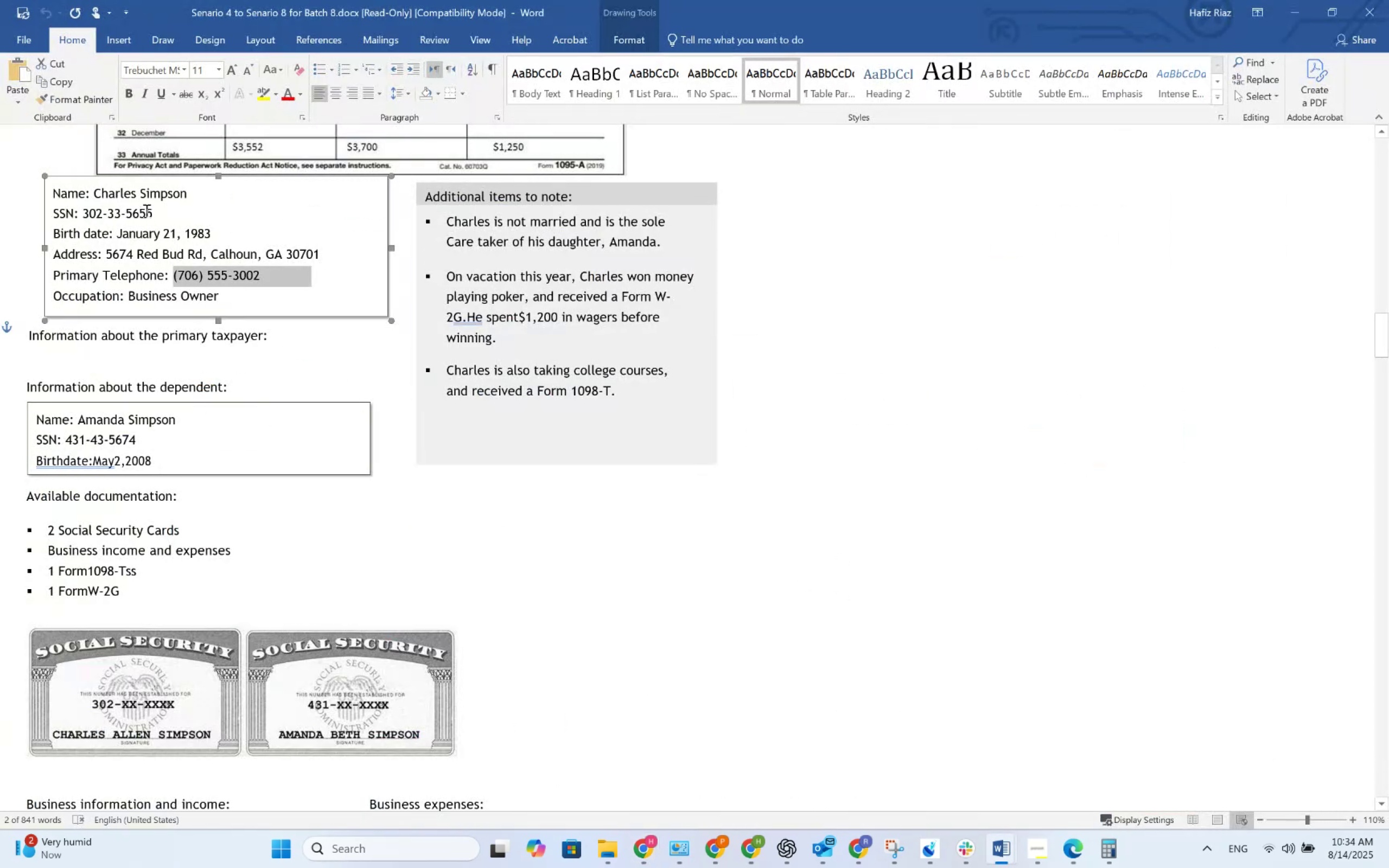 
left_click_drag(start_coordinate=[152, 209], to_coordinate=[84, 218])
 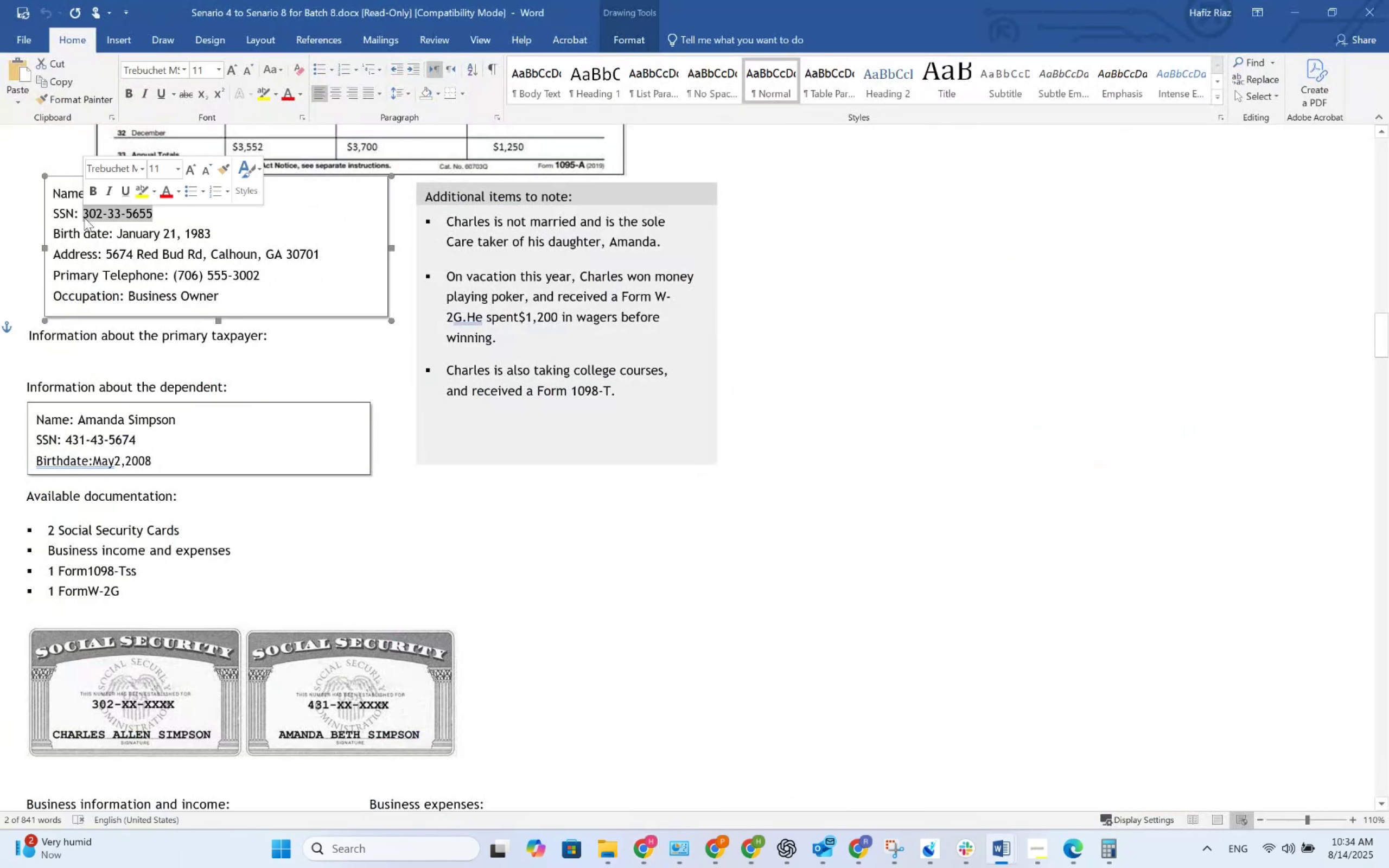 
key(Control+C)
 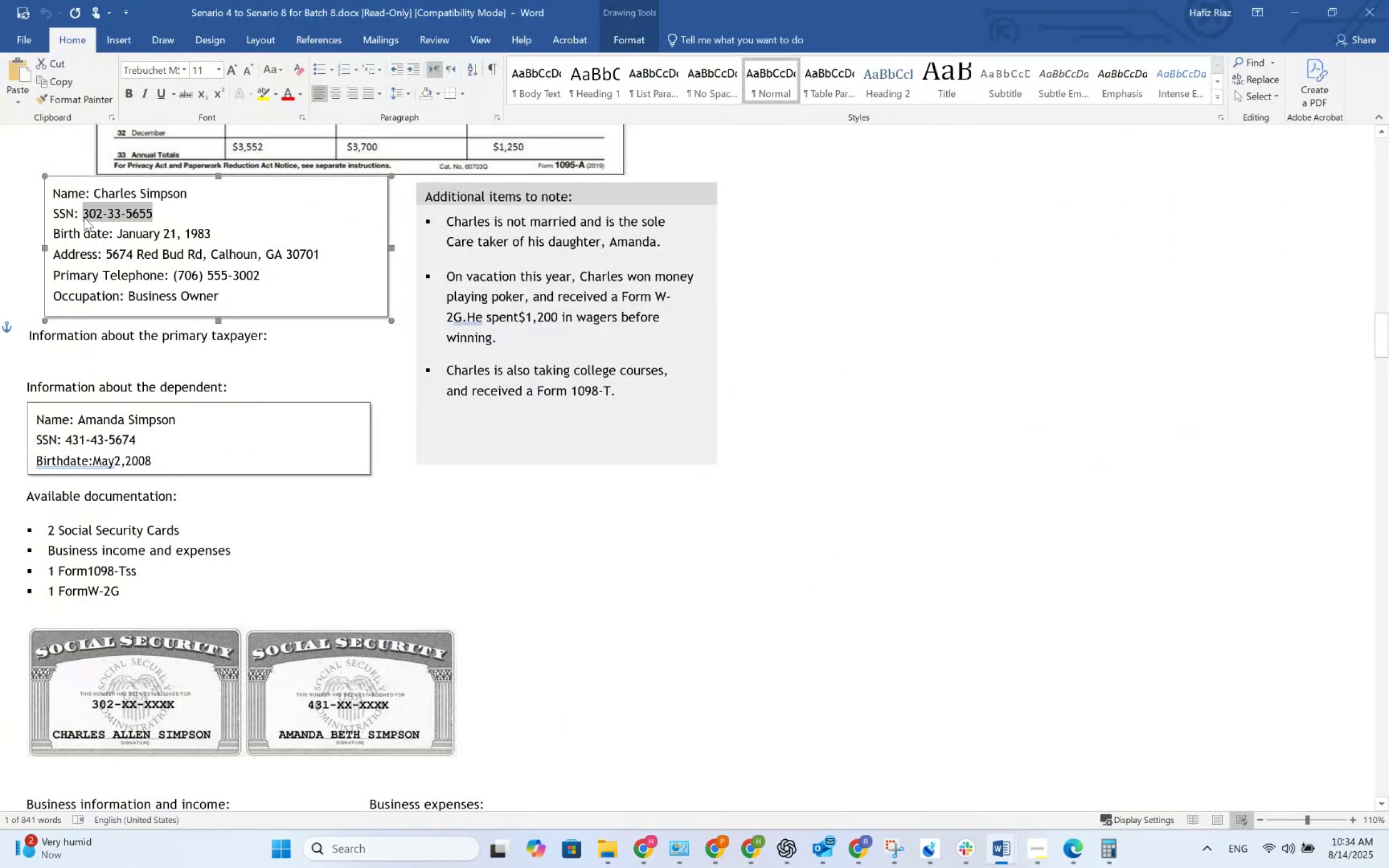 
key(Alt+AltLeft)
 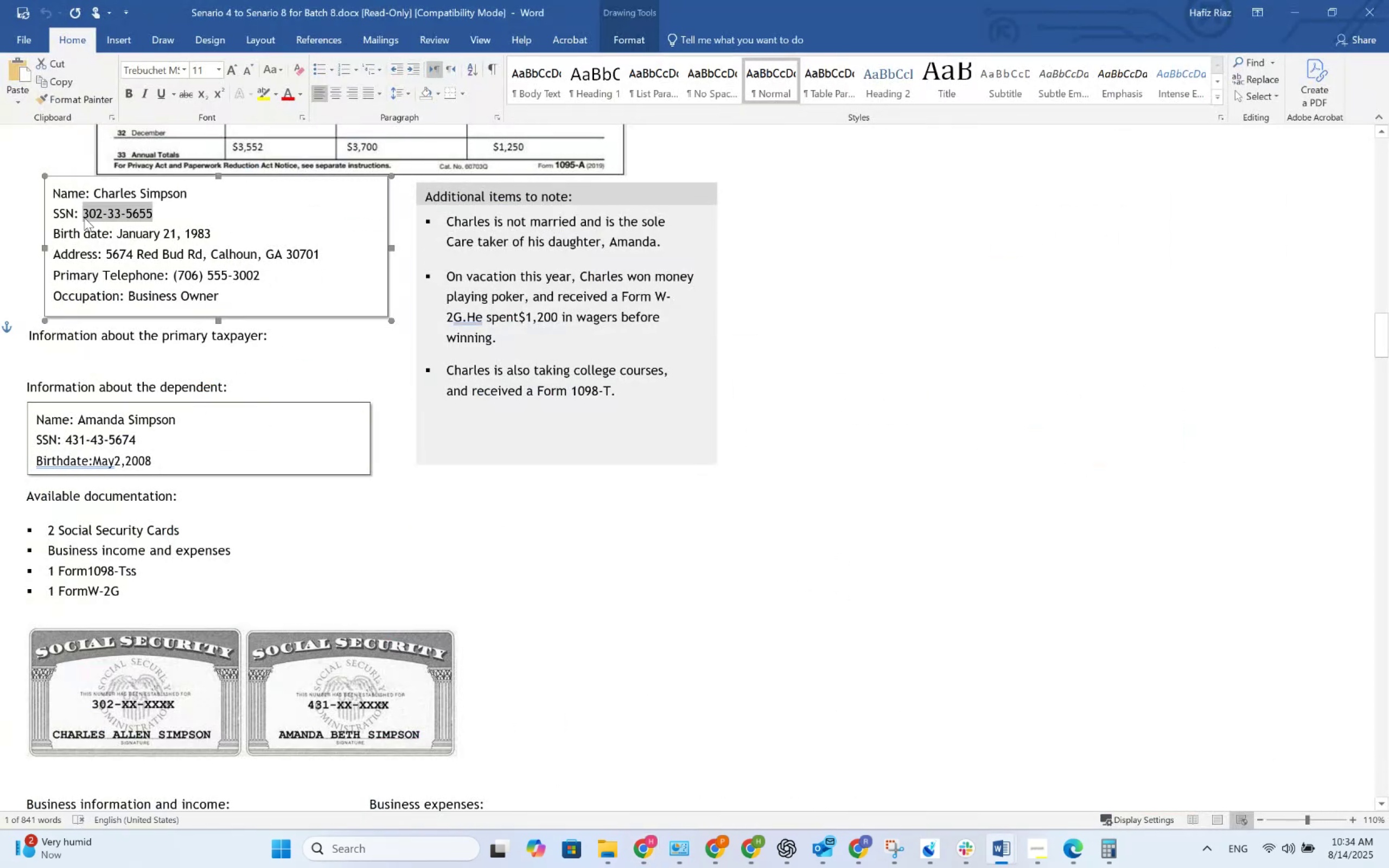 
key(Alt+Tab)
 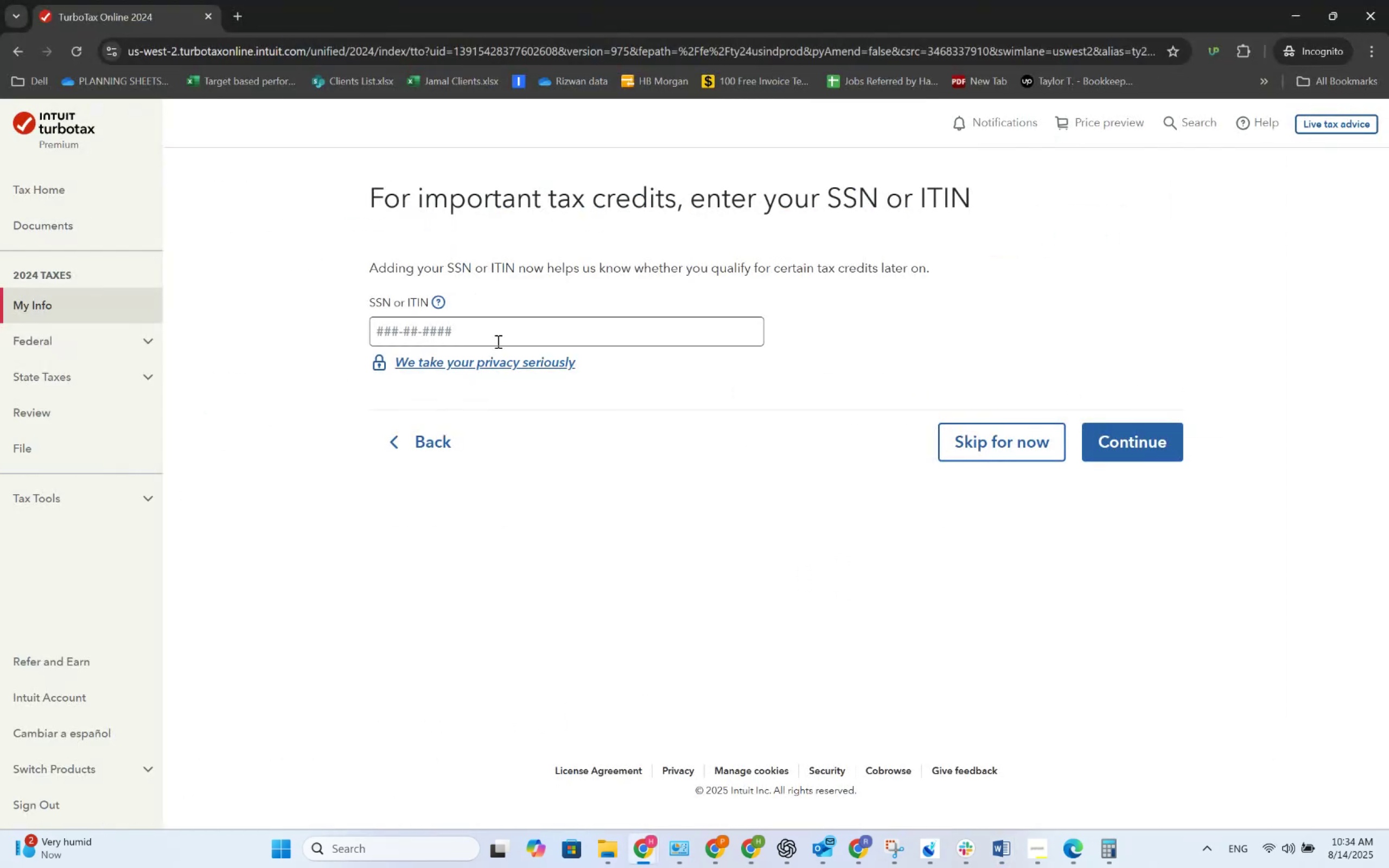 
left_click([503, 343])
 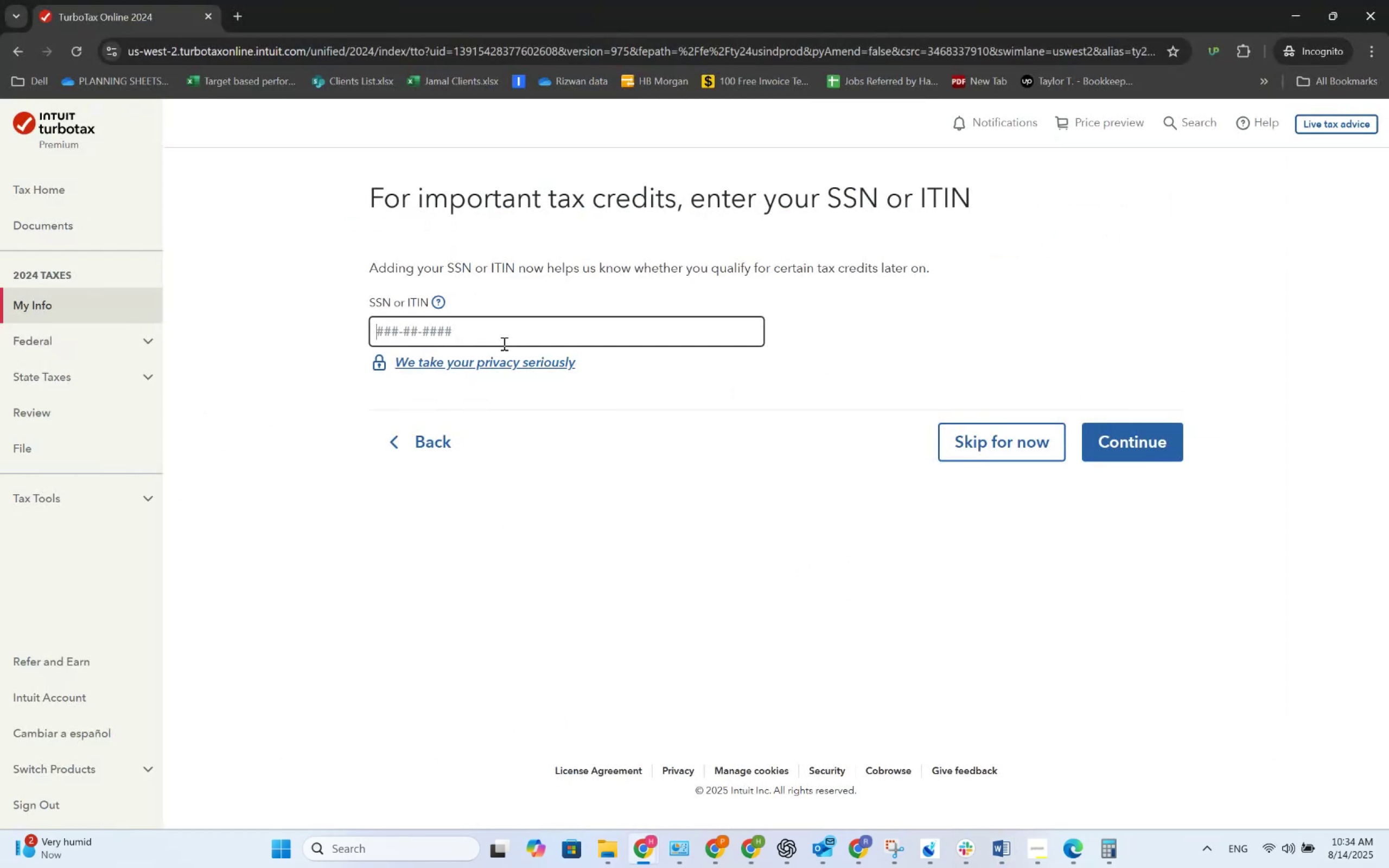 
key(Control+V)
 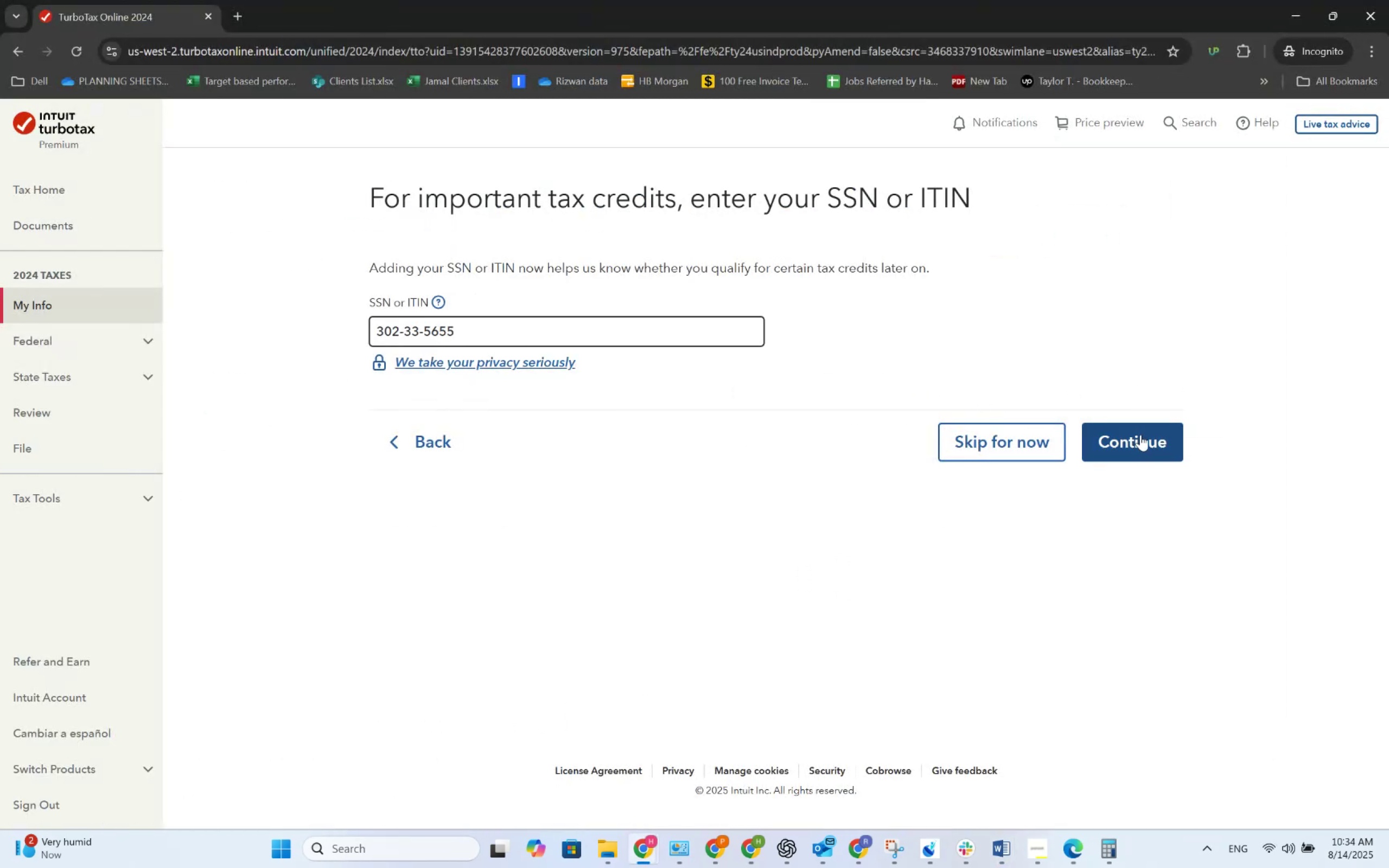 
left_click([1142, 436])
 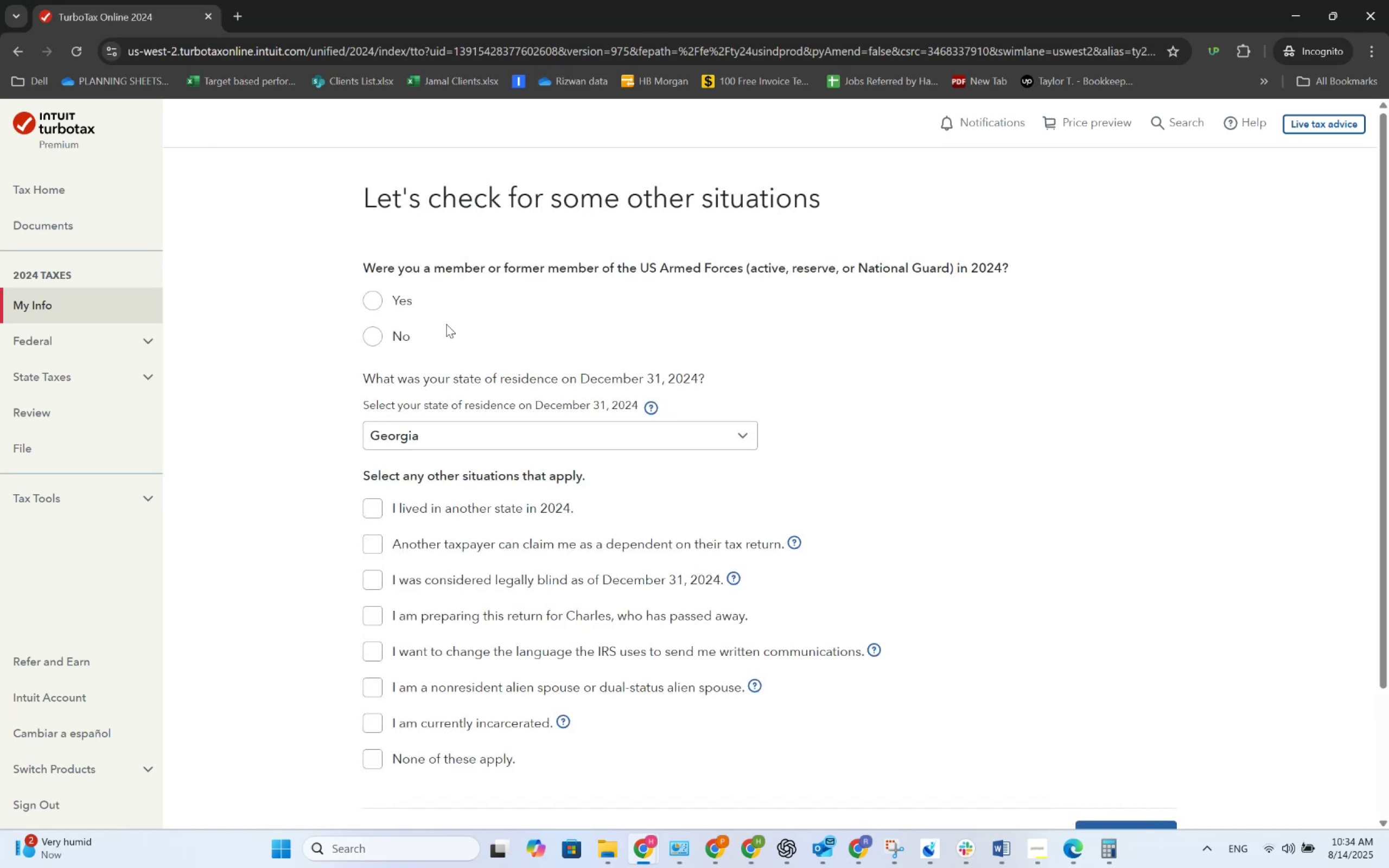 
left_click([396, 329])
 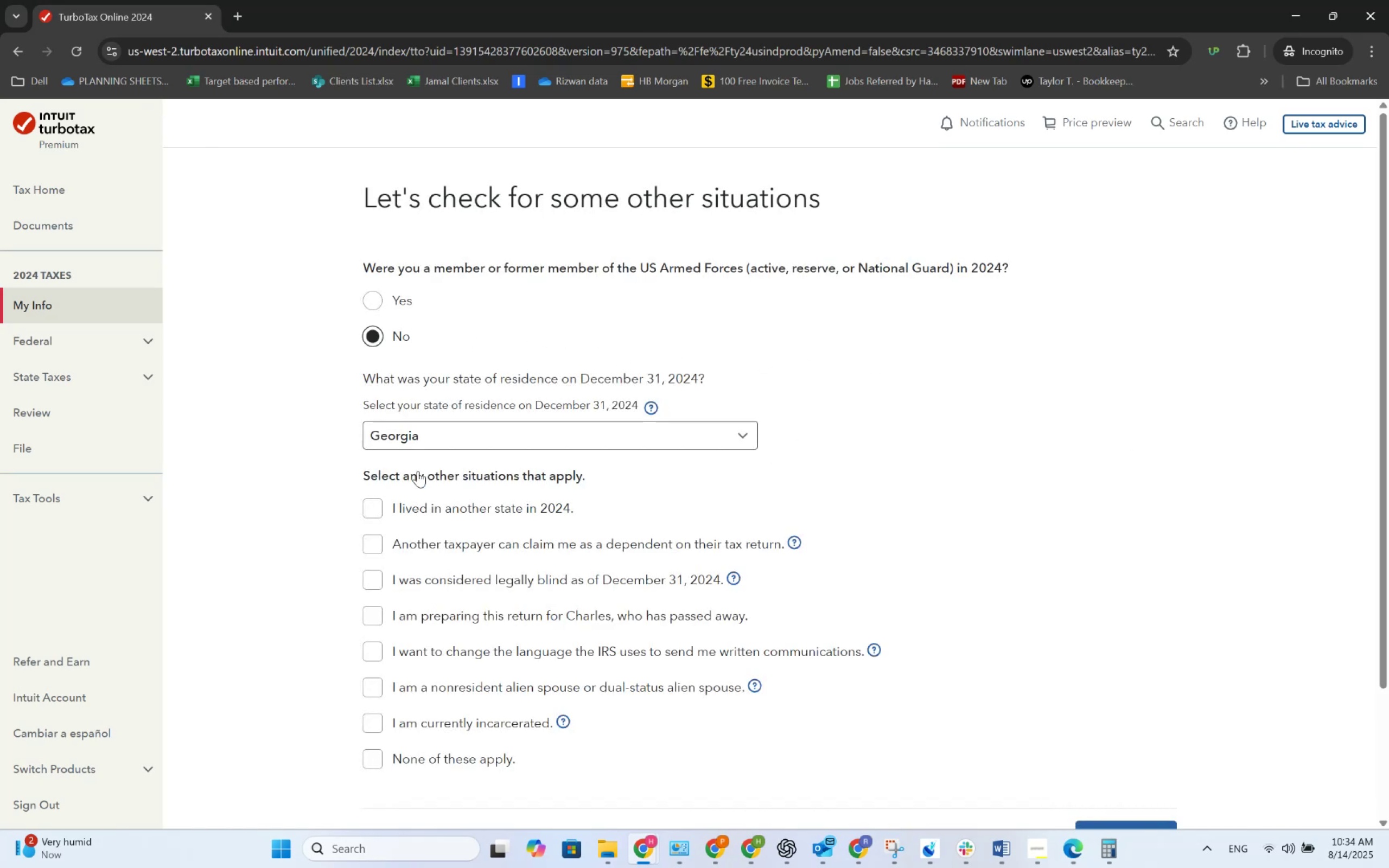 
scroll: coordinate [446, 531], scroll_direction: down, amount: 3.0
 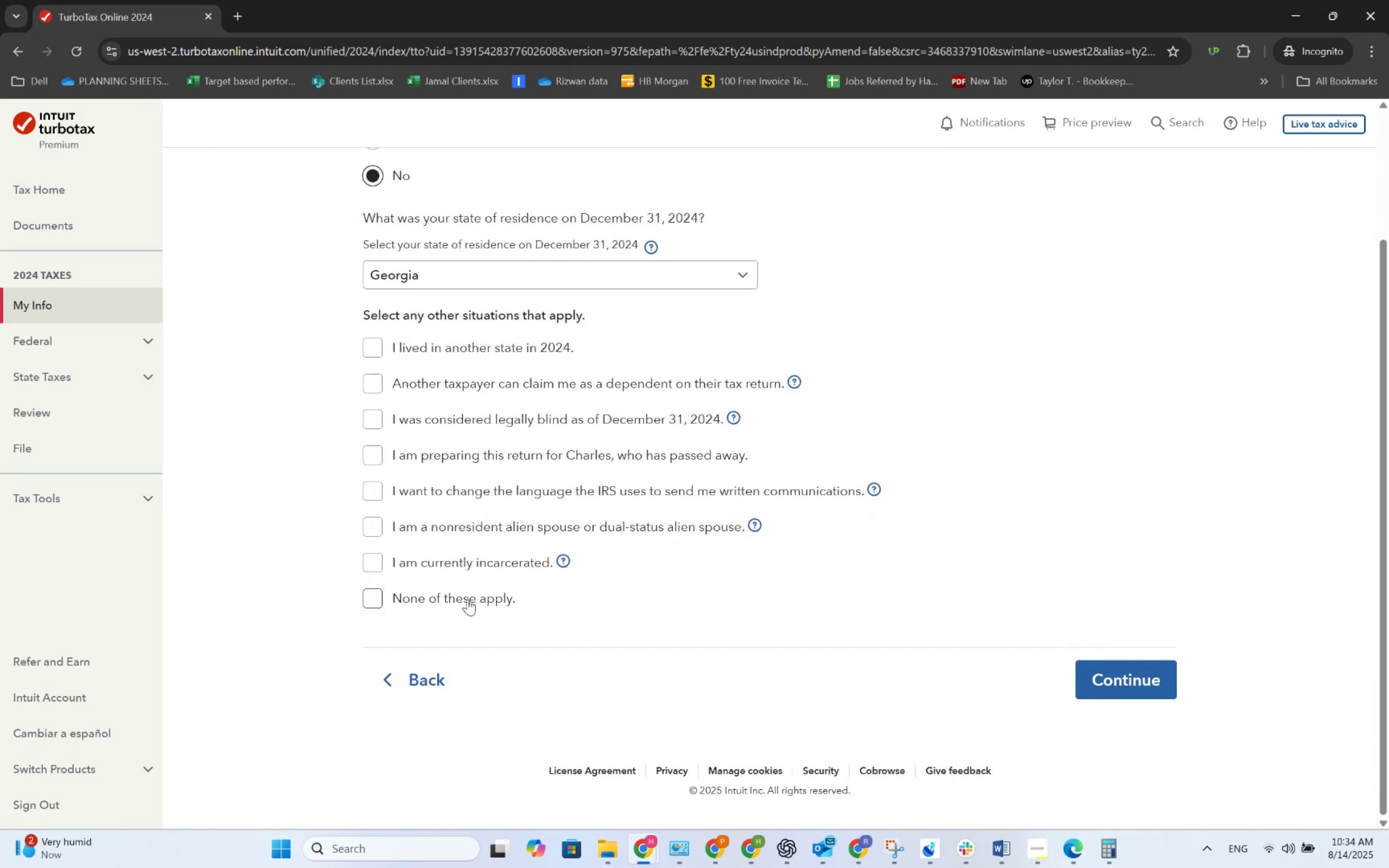 
left_click([468, 599])
 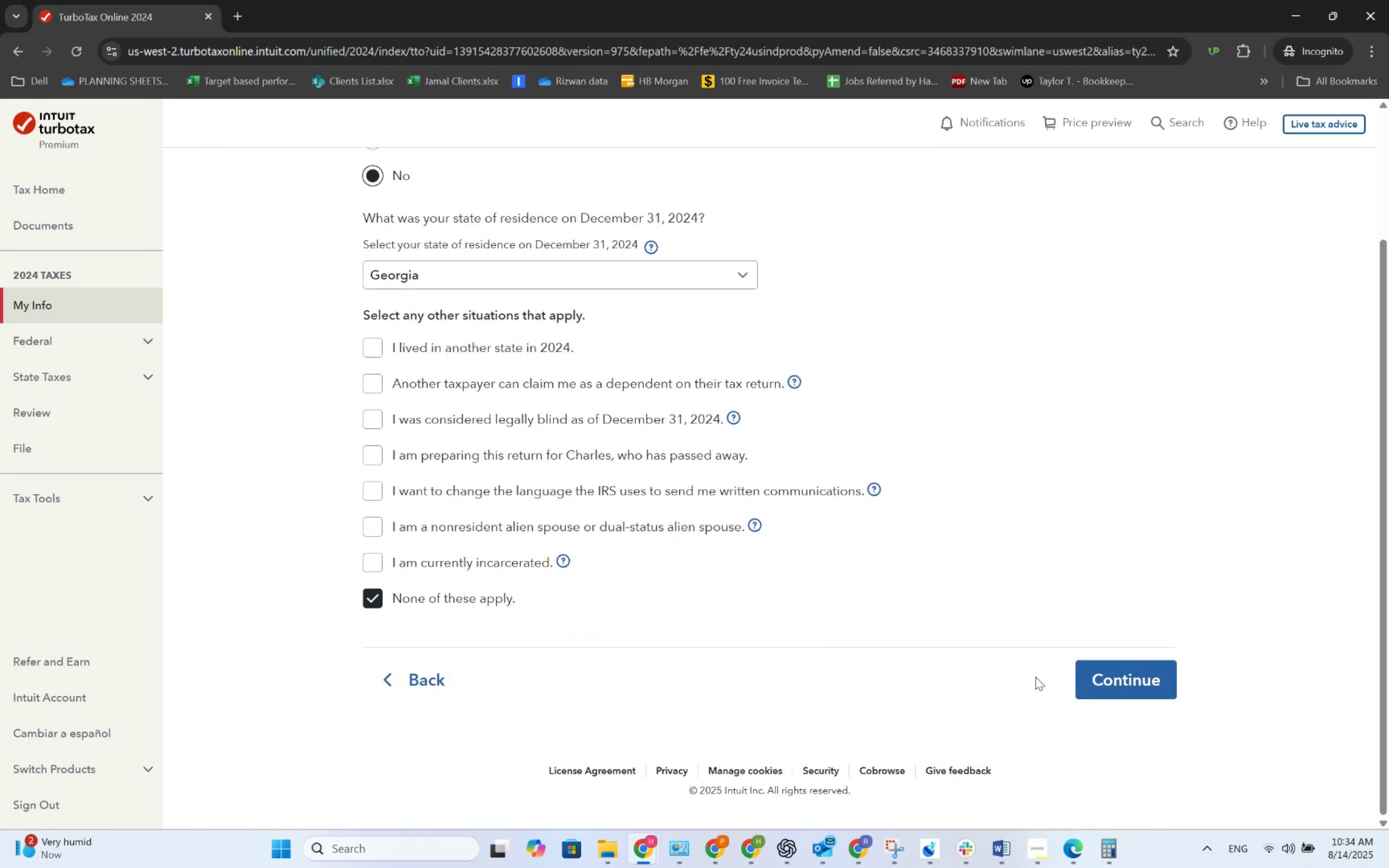 
left_click_drag(start_coordinate=[1096, 671], to_coordinate=[1091, 671])
 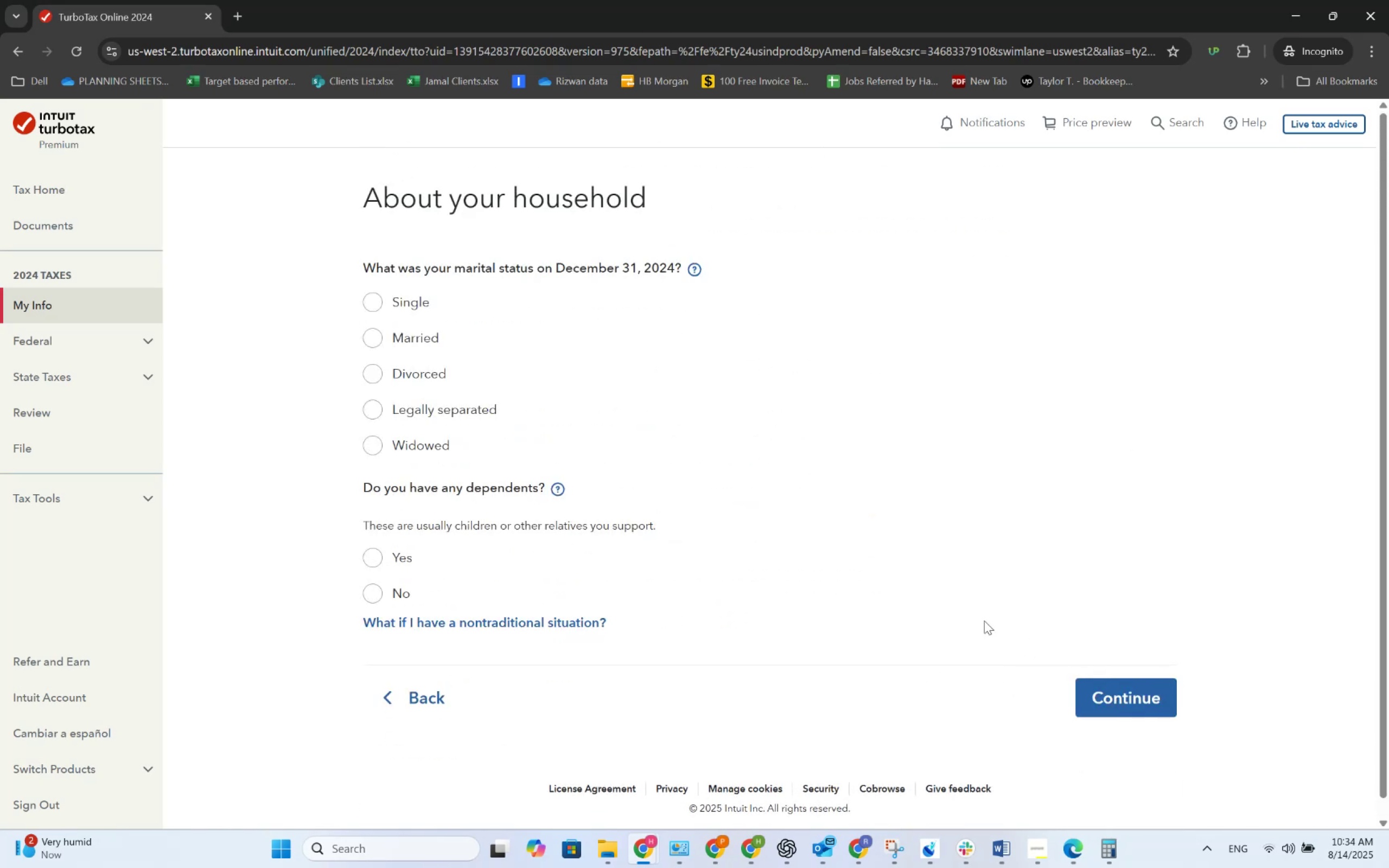 
key(Alt+AltLeft)
 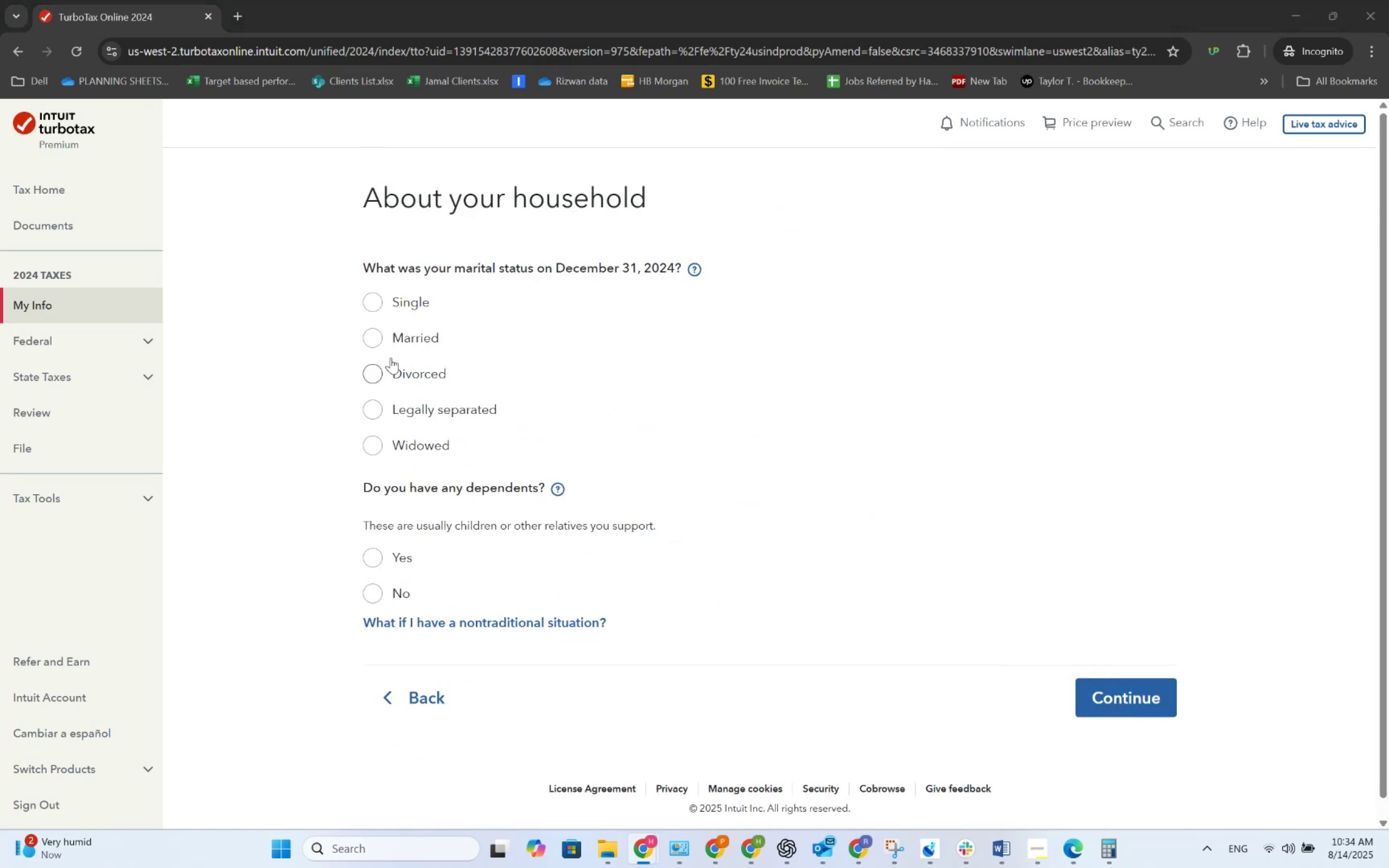 
key(Alt+Tab)
 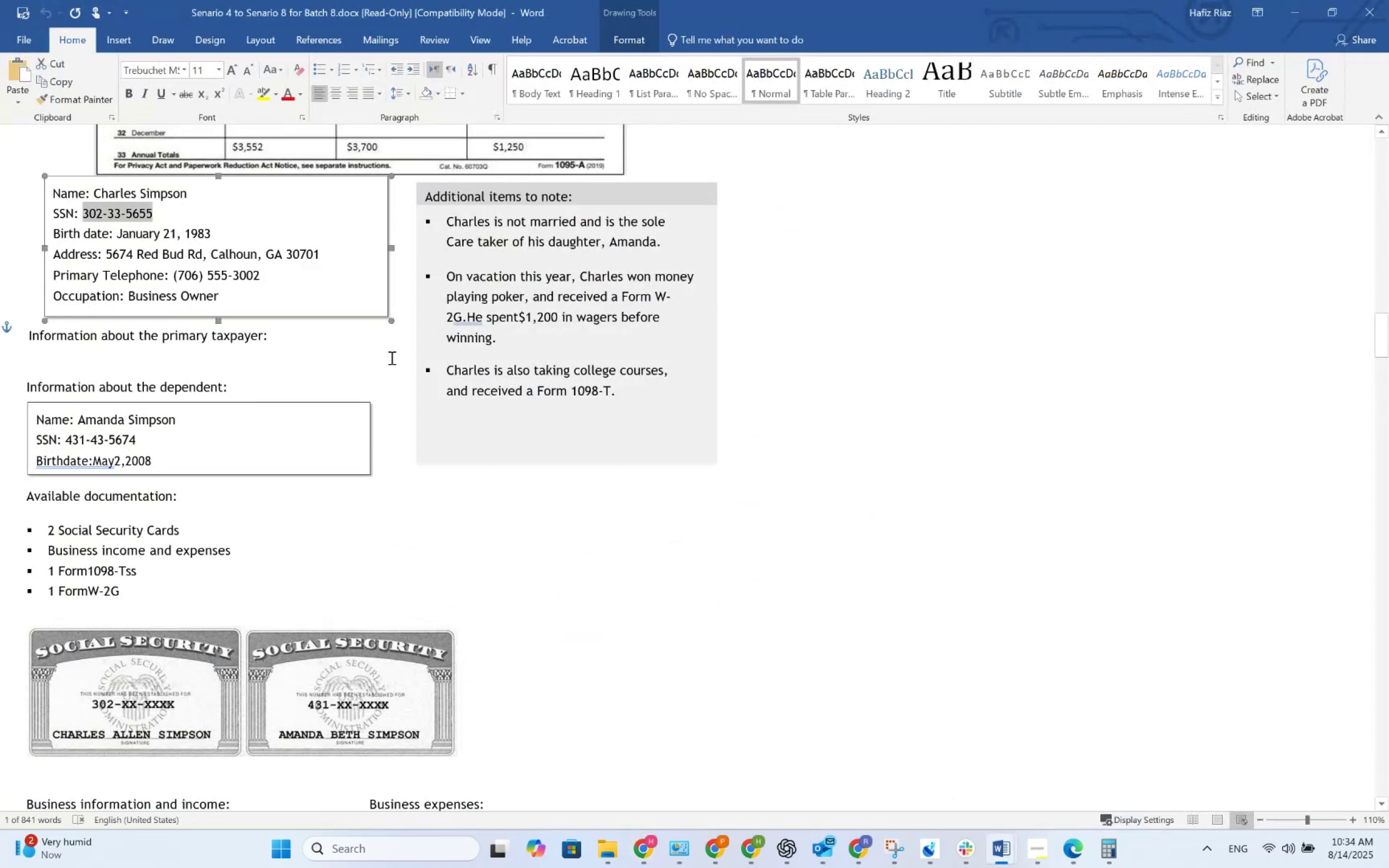 
key(Alt+AltLeft)
 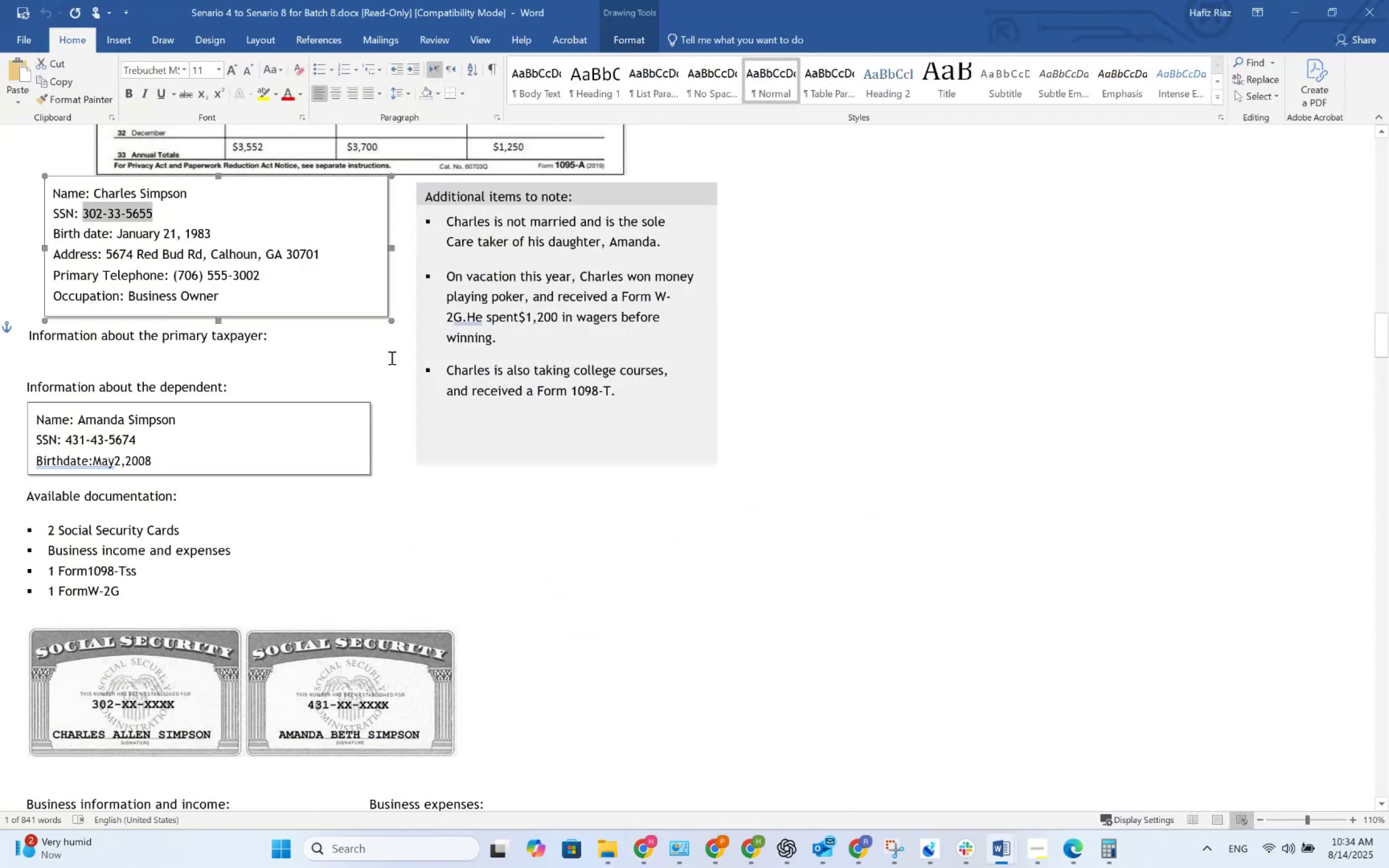 
key(Alt+Tab)
 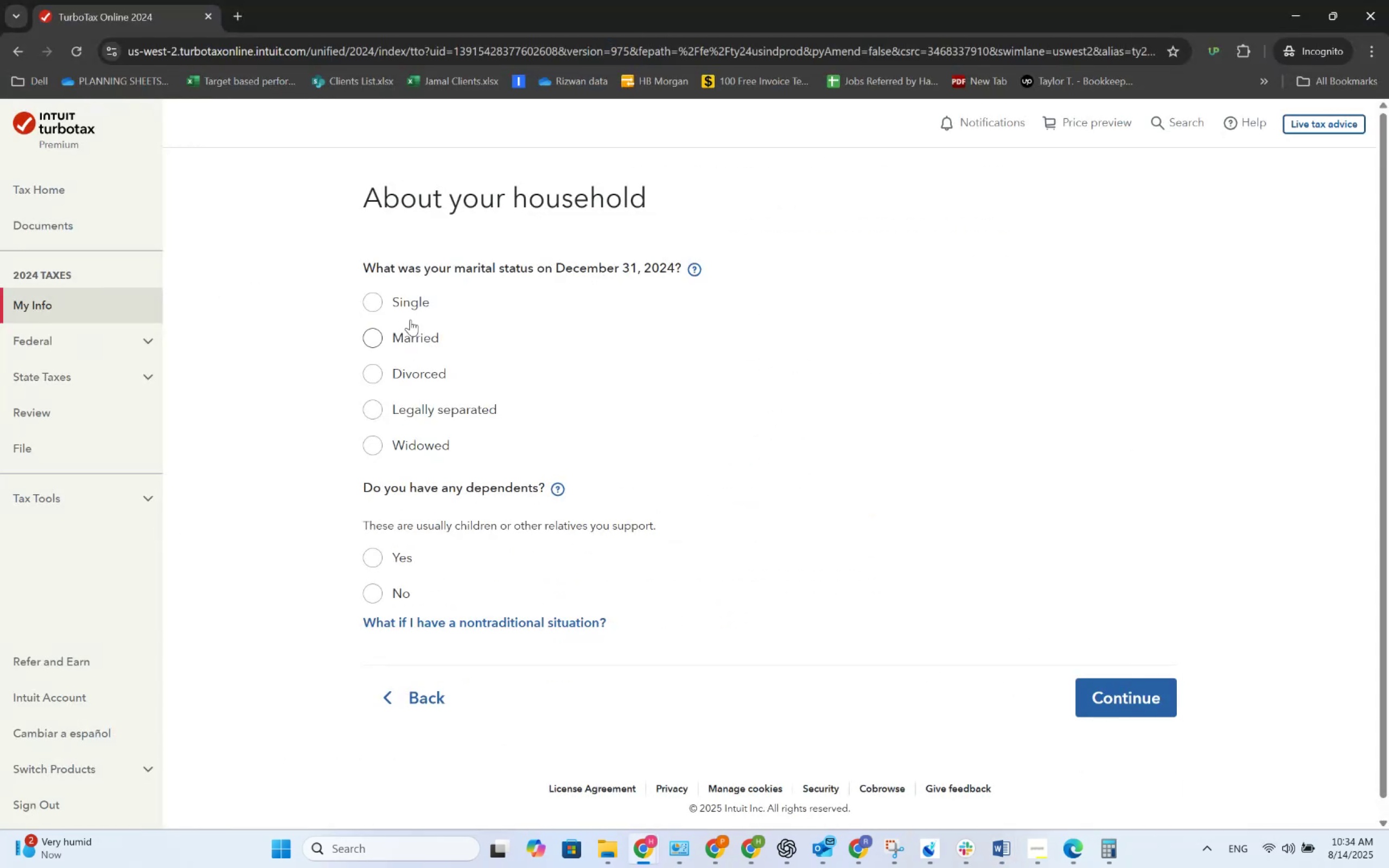 
left_click([406, 310])
 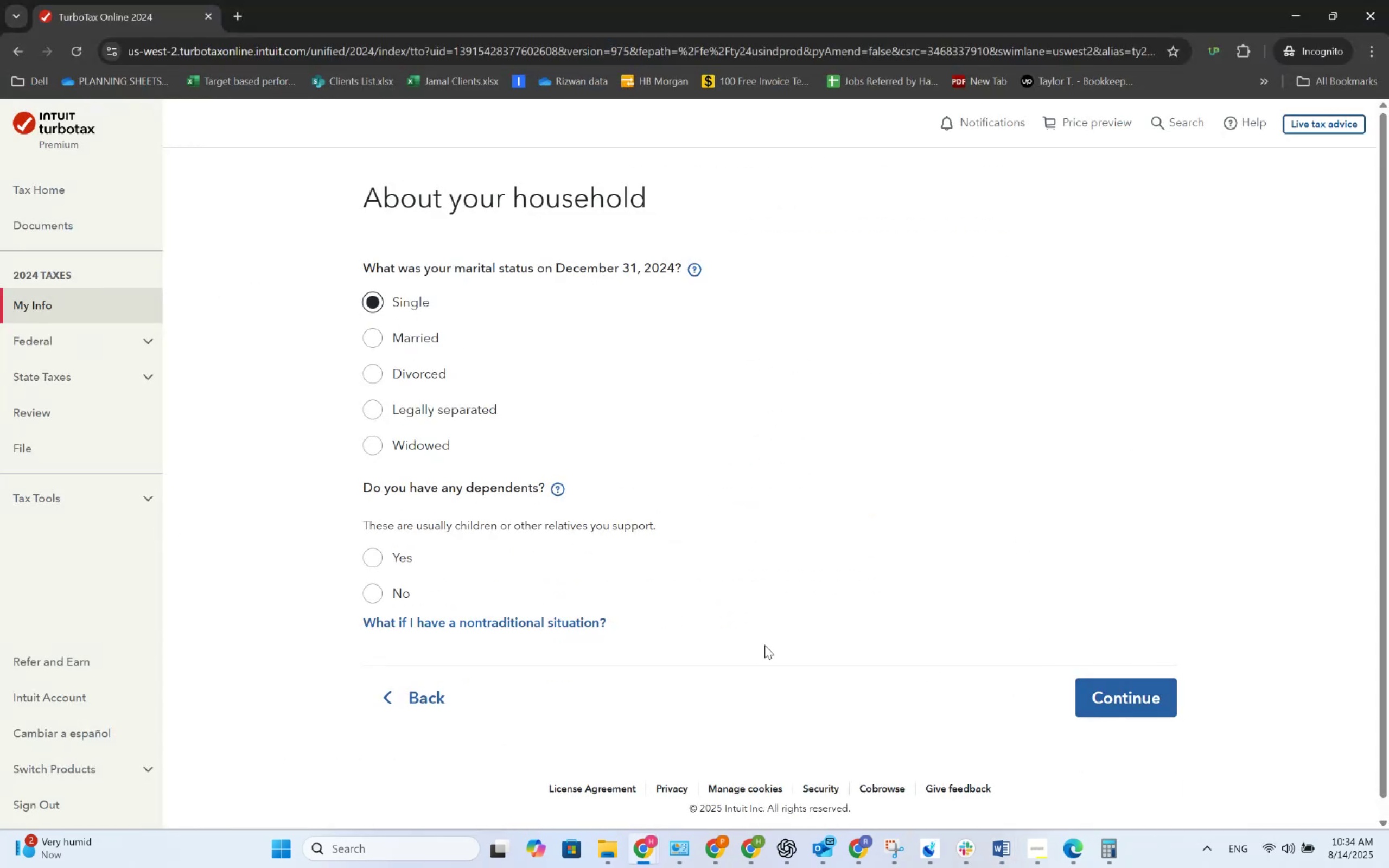 
left_click([385, 550])
 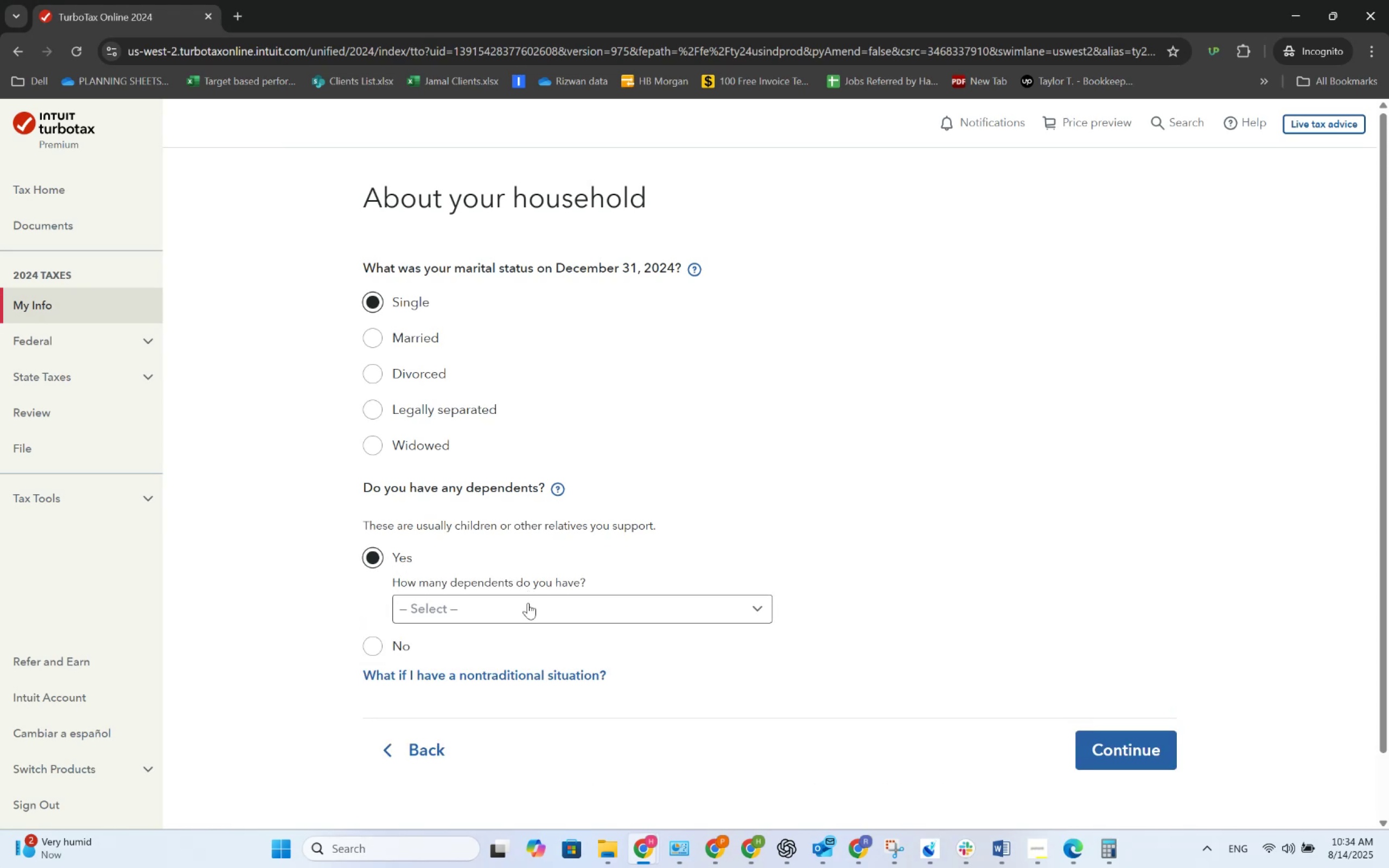 
left_click([528, 603])
 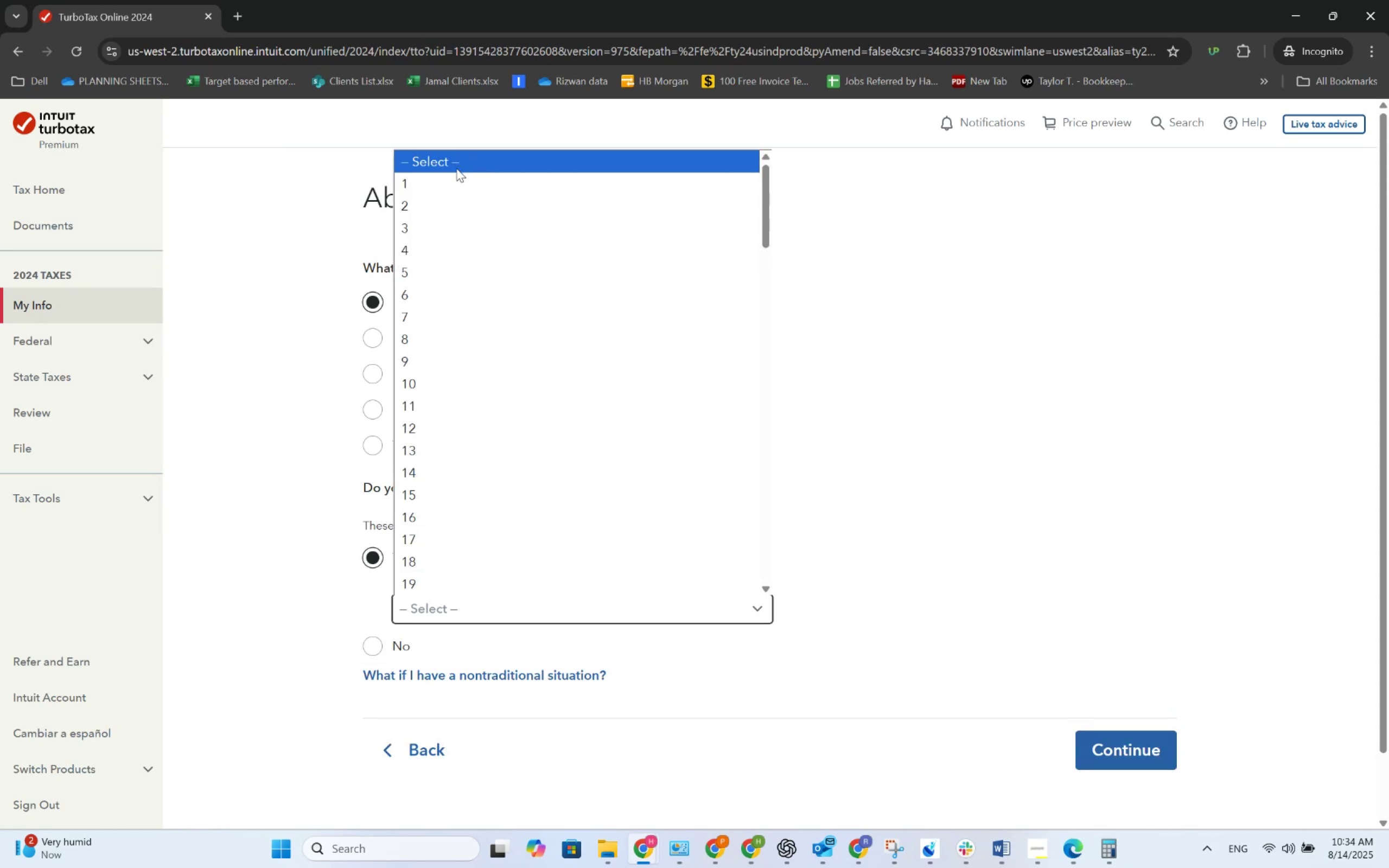 
left_click([455, 175])
 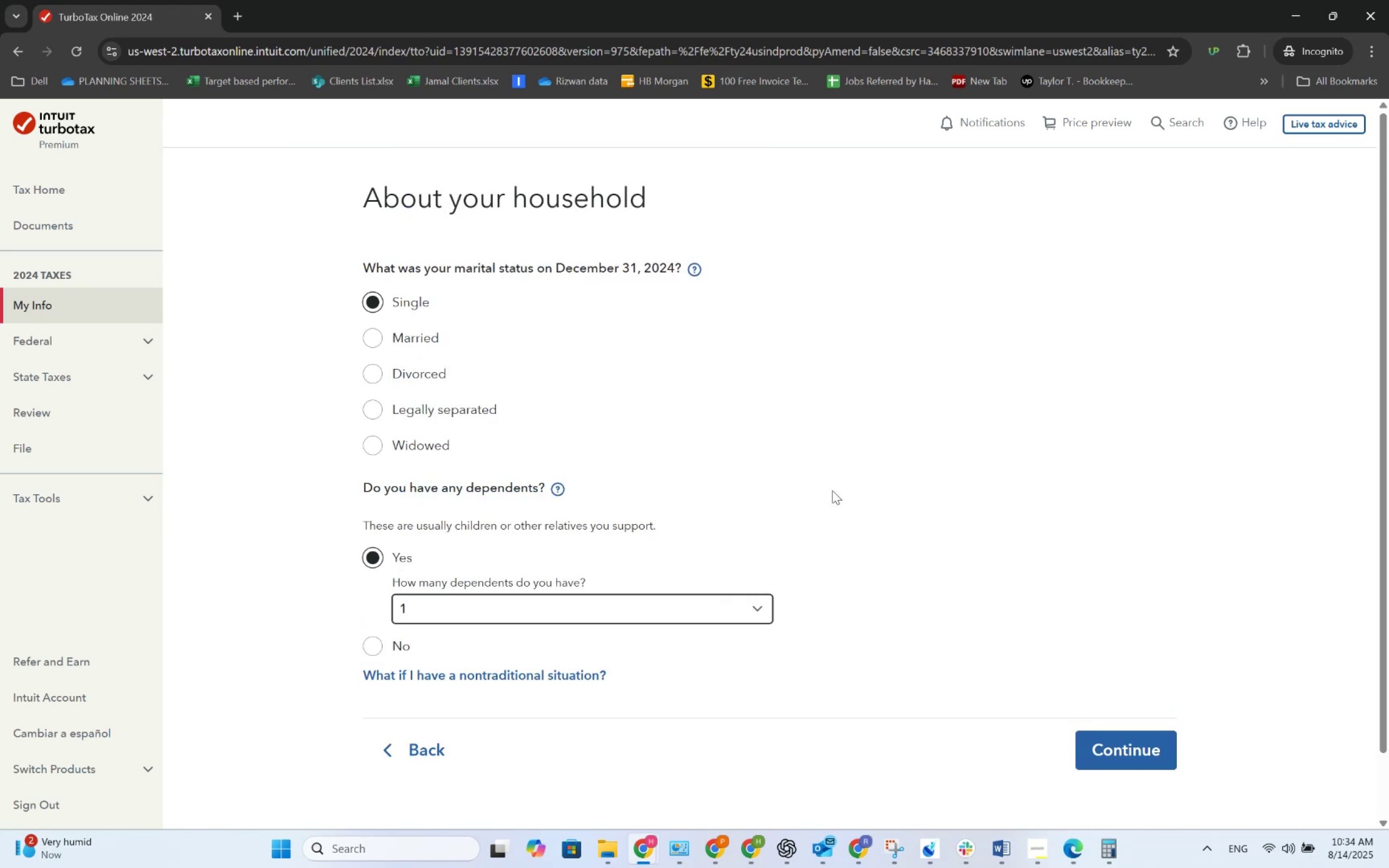 
scroll: coordinate [863, 528], scroll_direction: down, amount: 3.0
 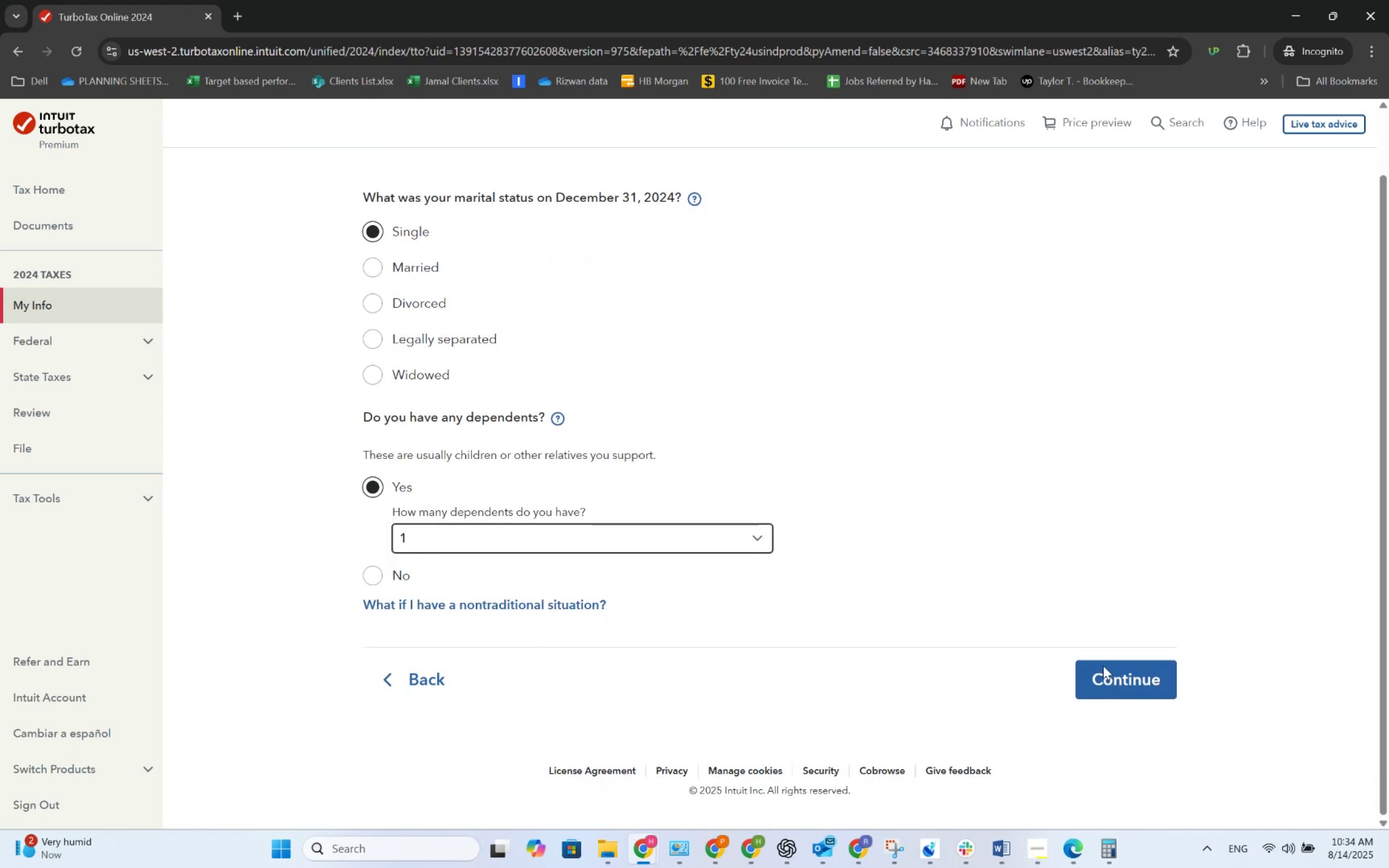 
left_click([1115, 668])
 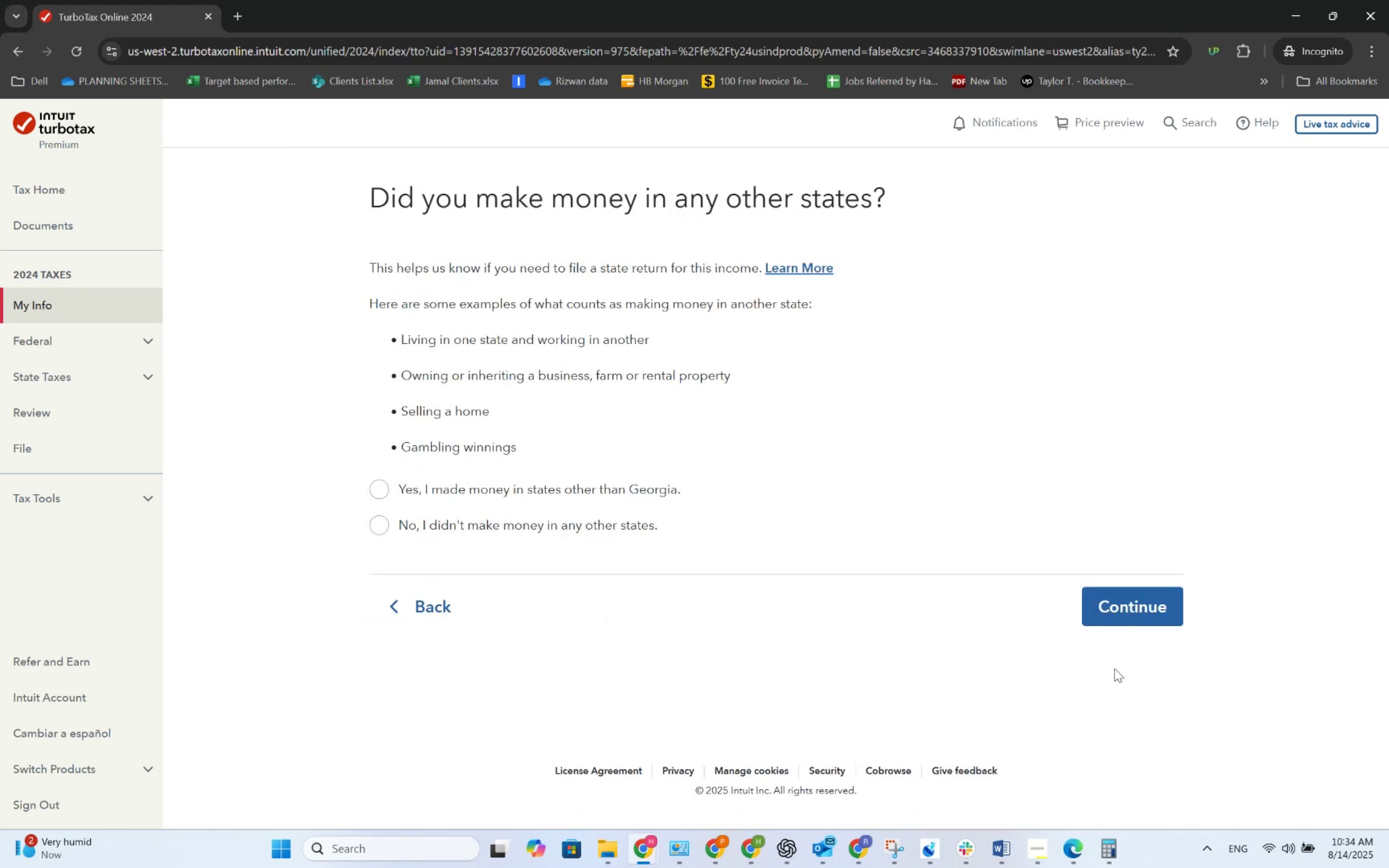 
key(Alt+AltLeft)
 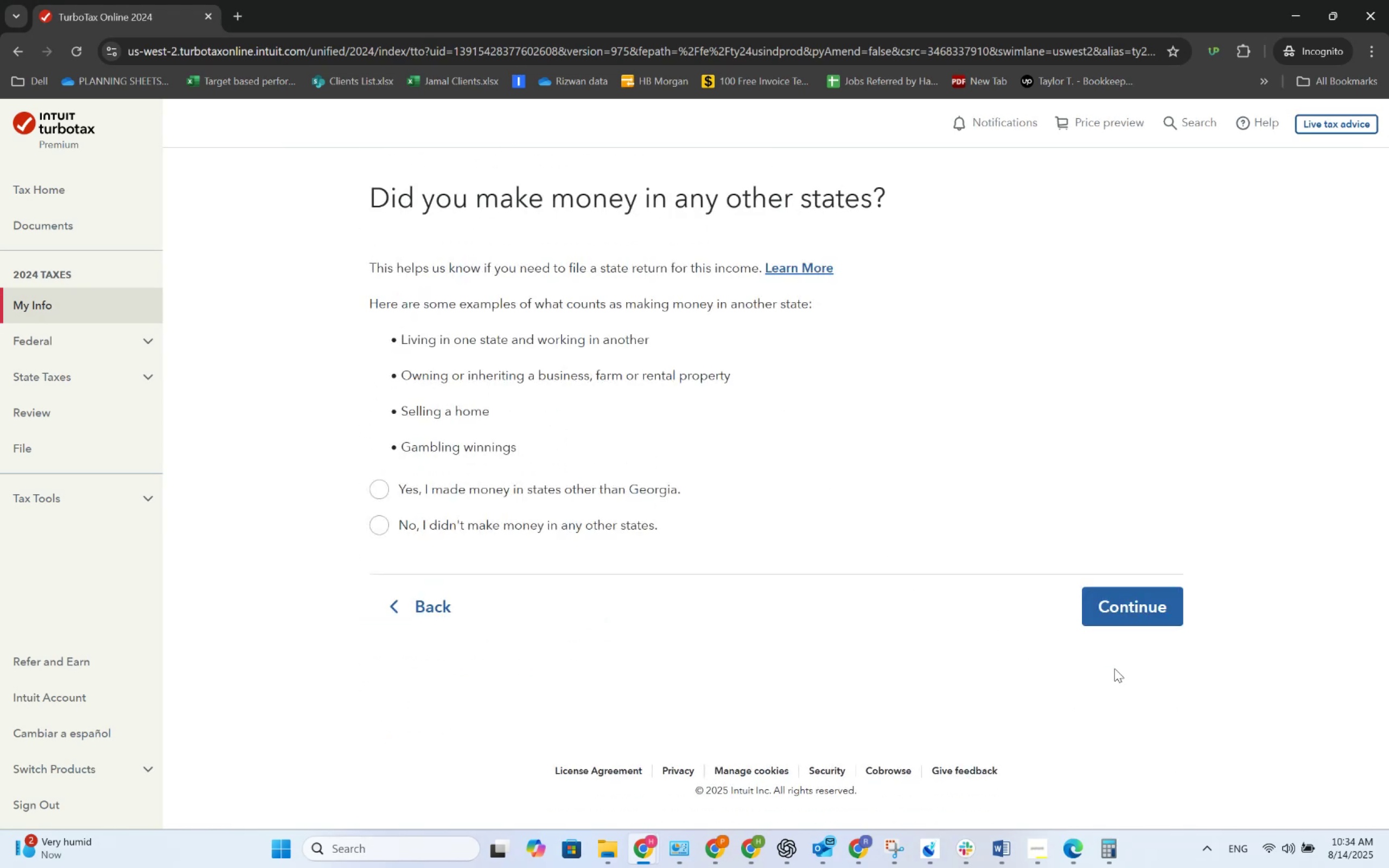 
key(Alt+Tab)
 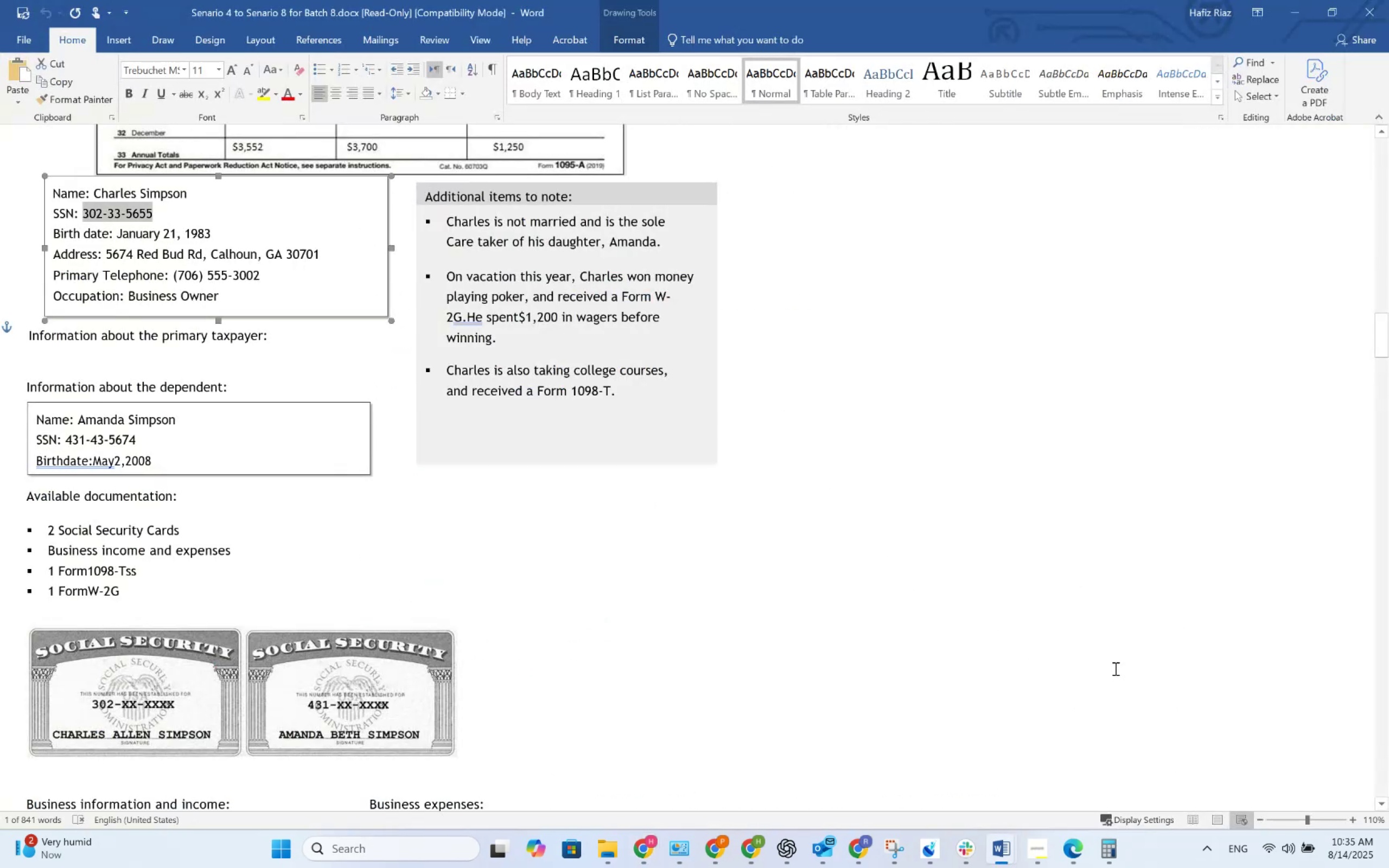 
key(Alt+AltLeft)
 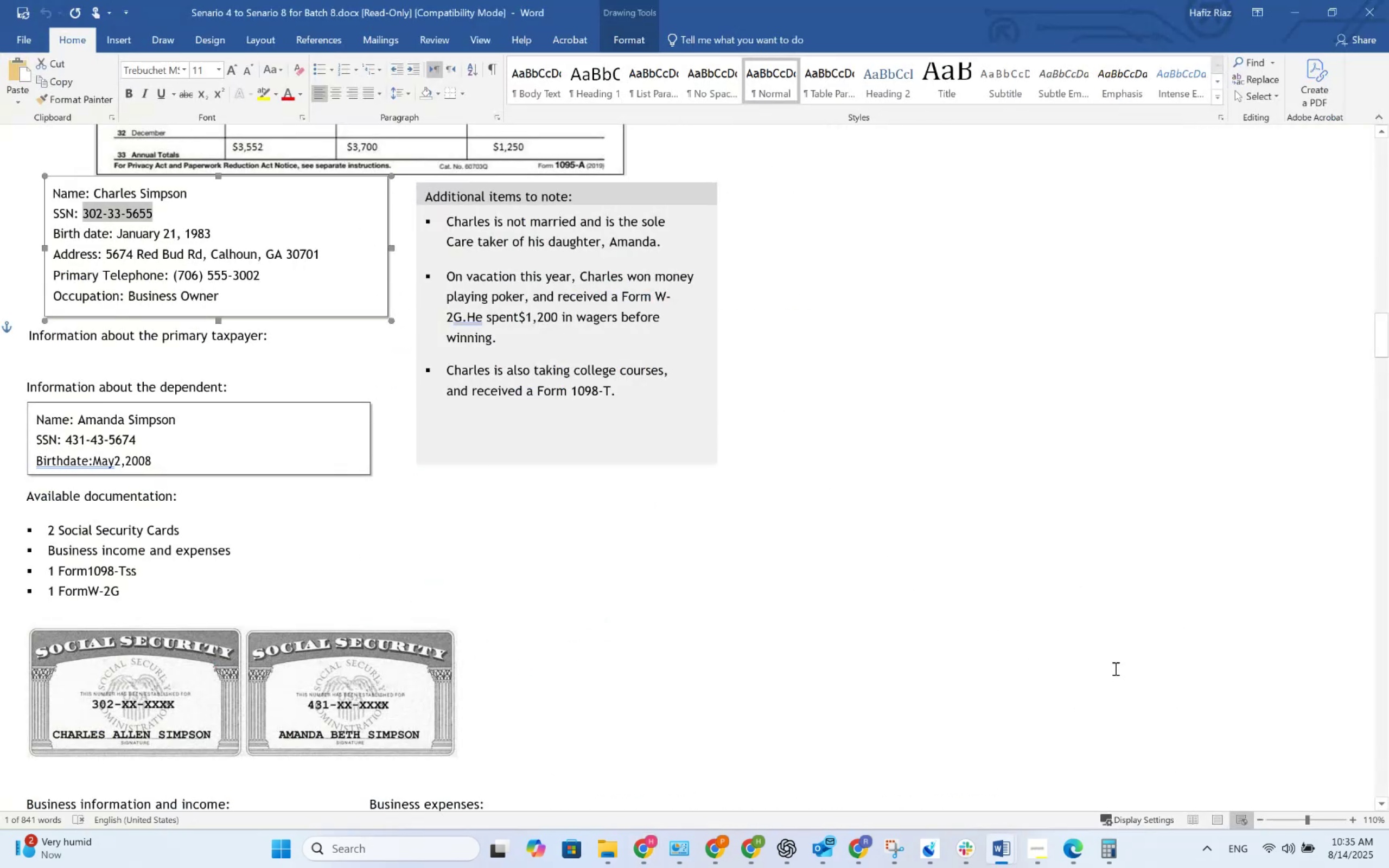 
key(Alt+Tab)
 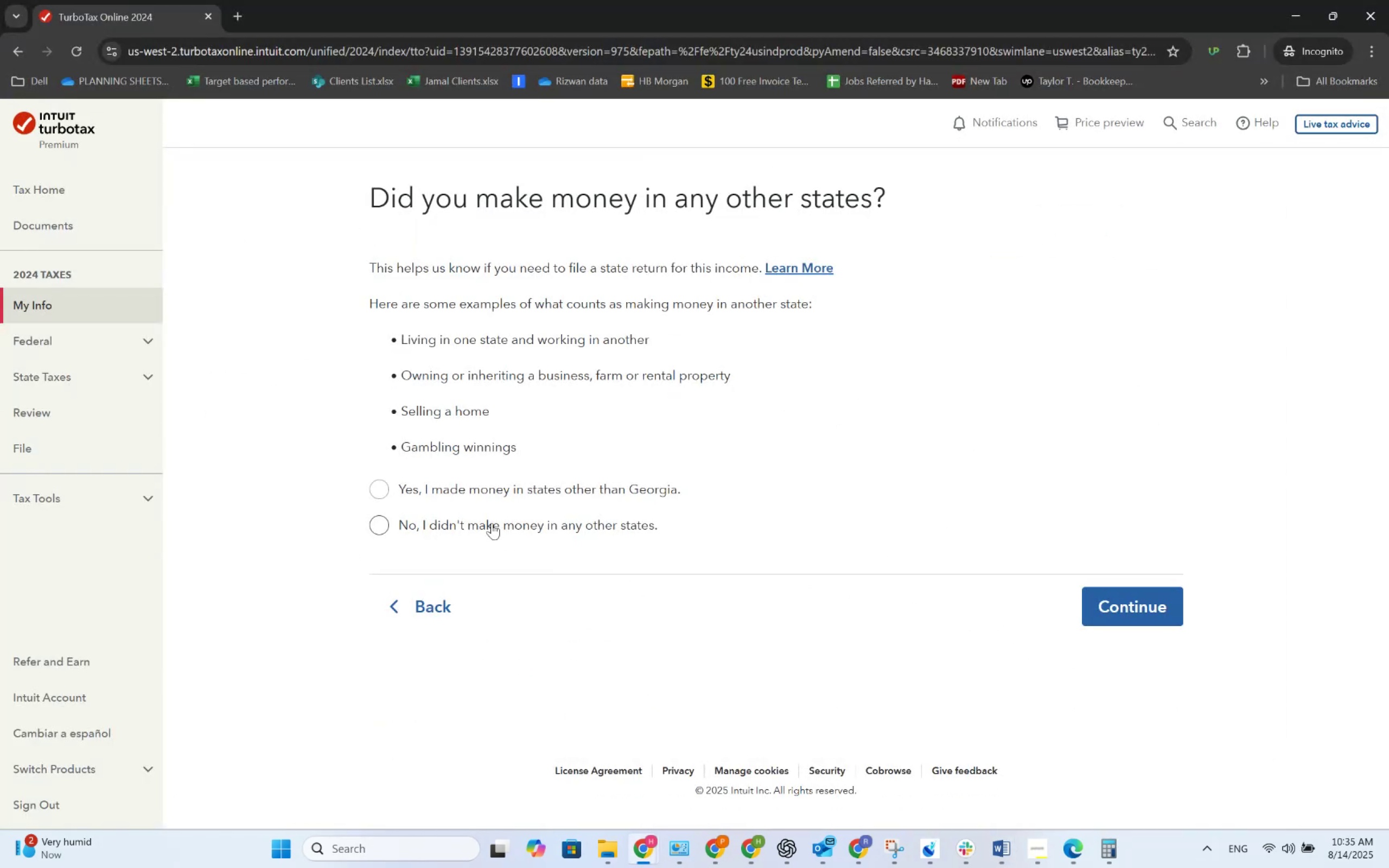 
left_click([479, 521])
 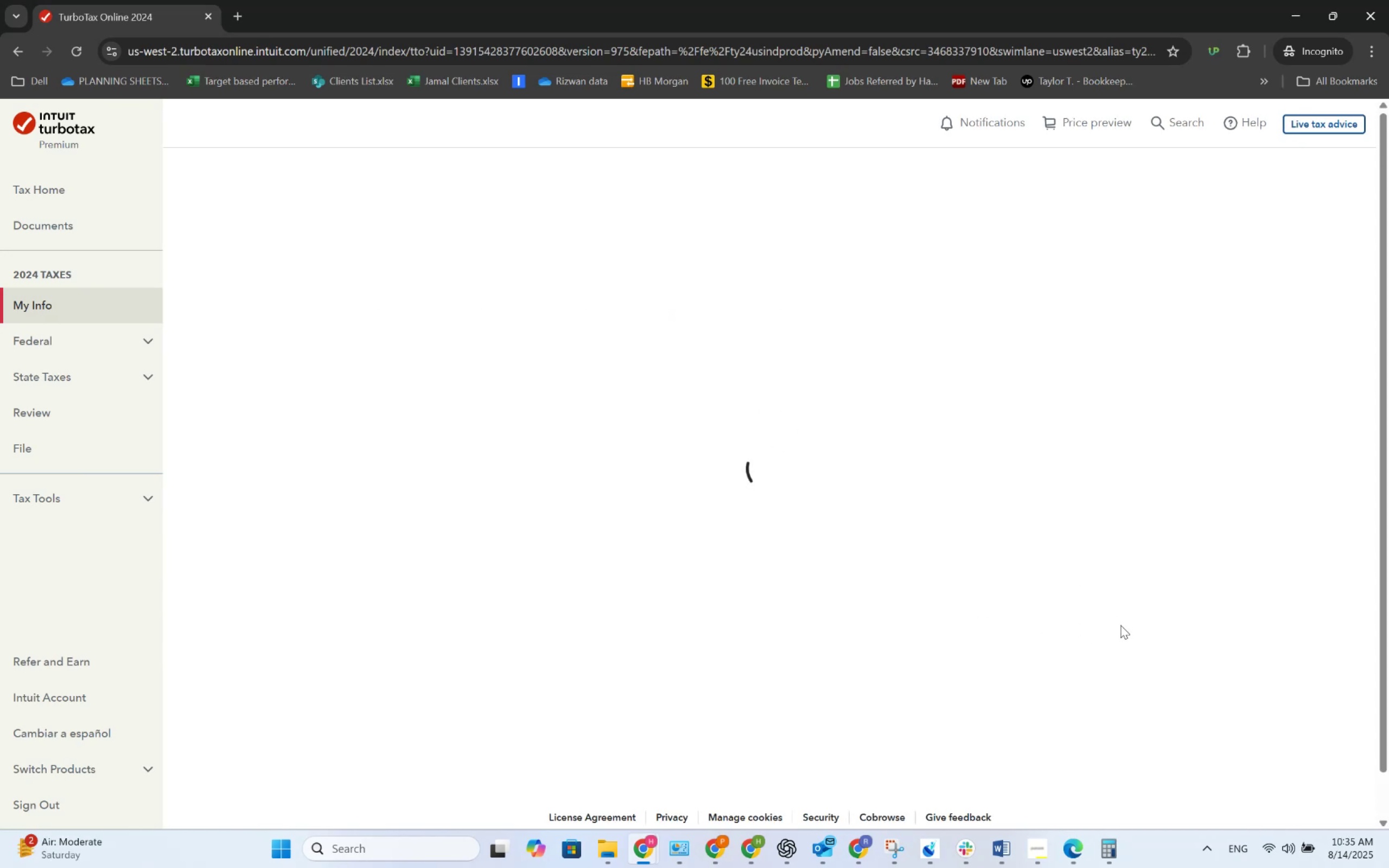 
wait(10.98)
 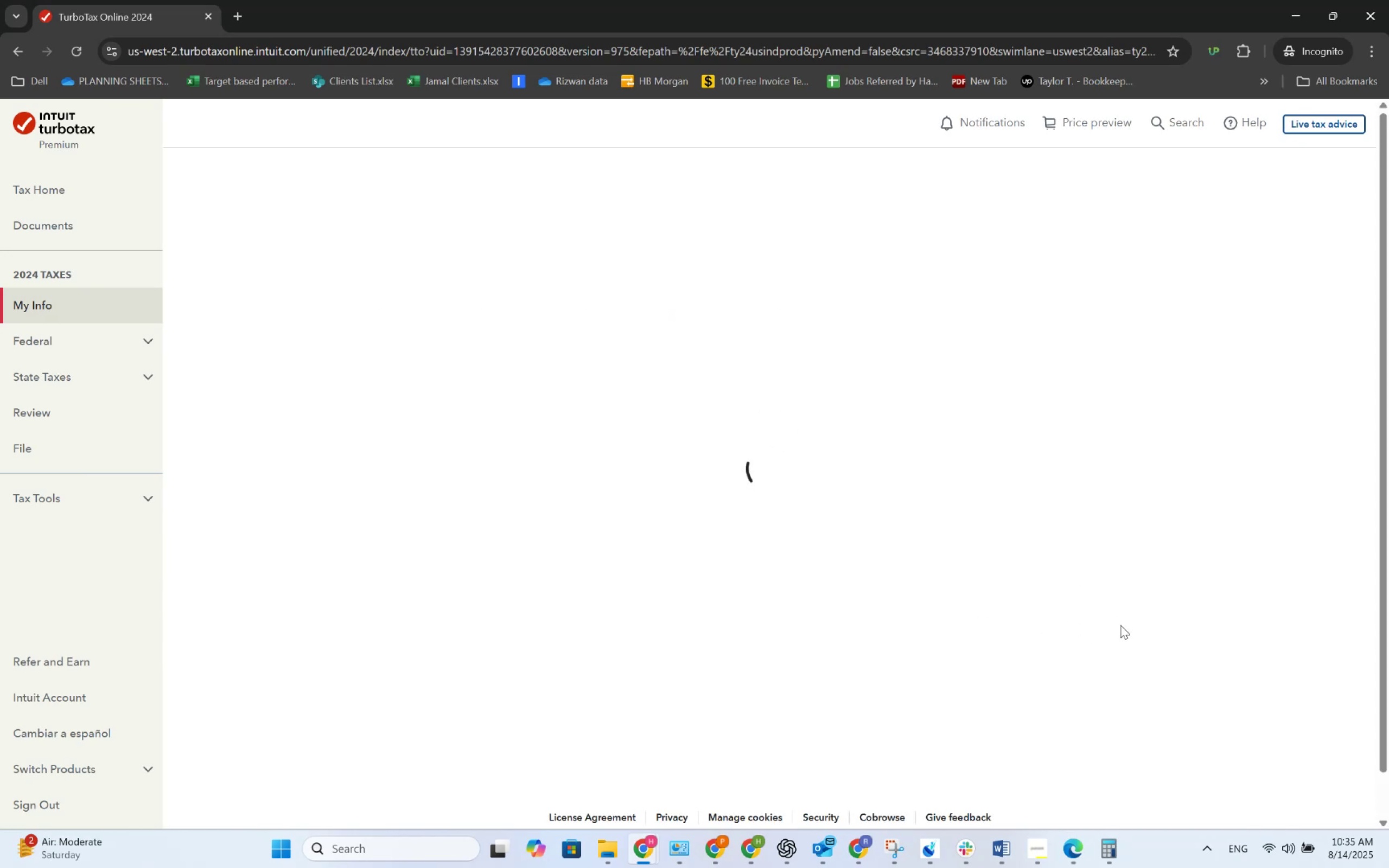 
left_click([1112, 713])
 